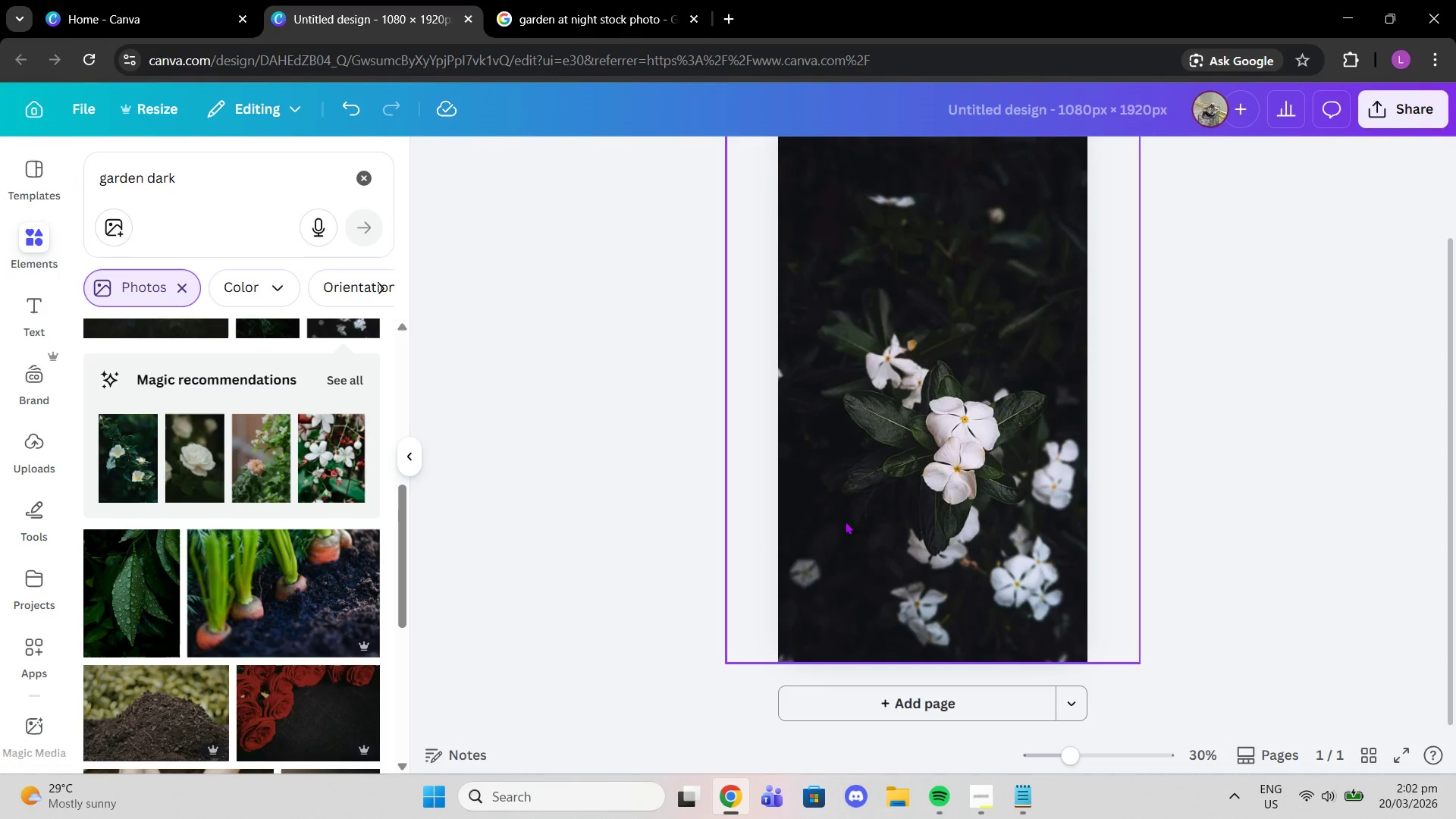 
left_click([899, 516])
 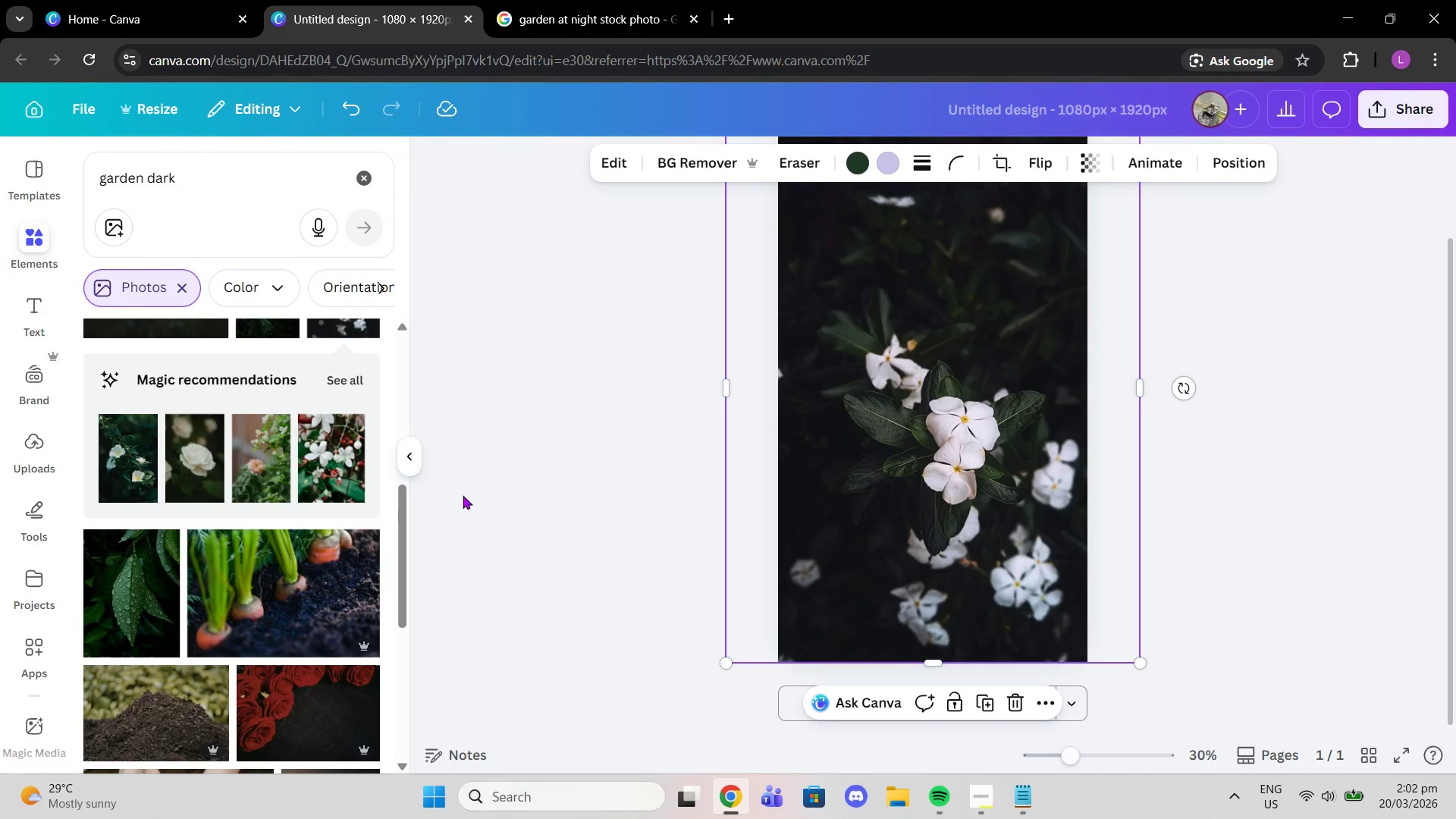 
scroll: coordinate [240, 544], scroll_direction: down, amount: 2.0
 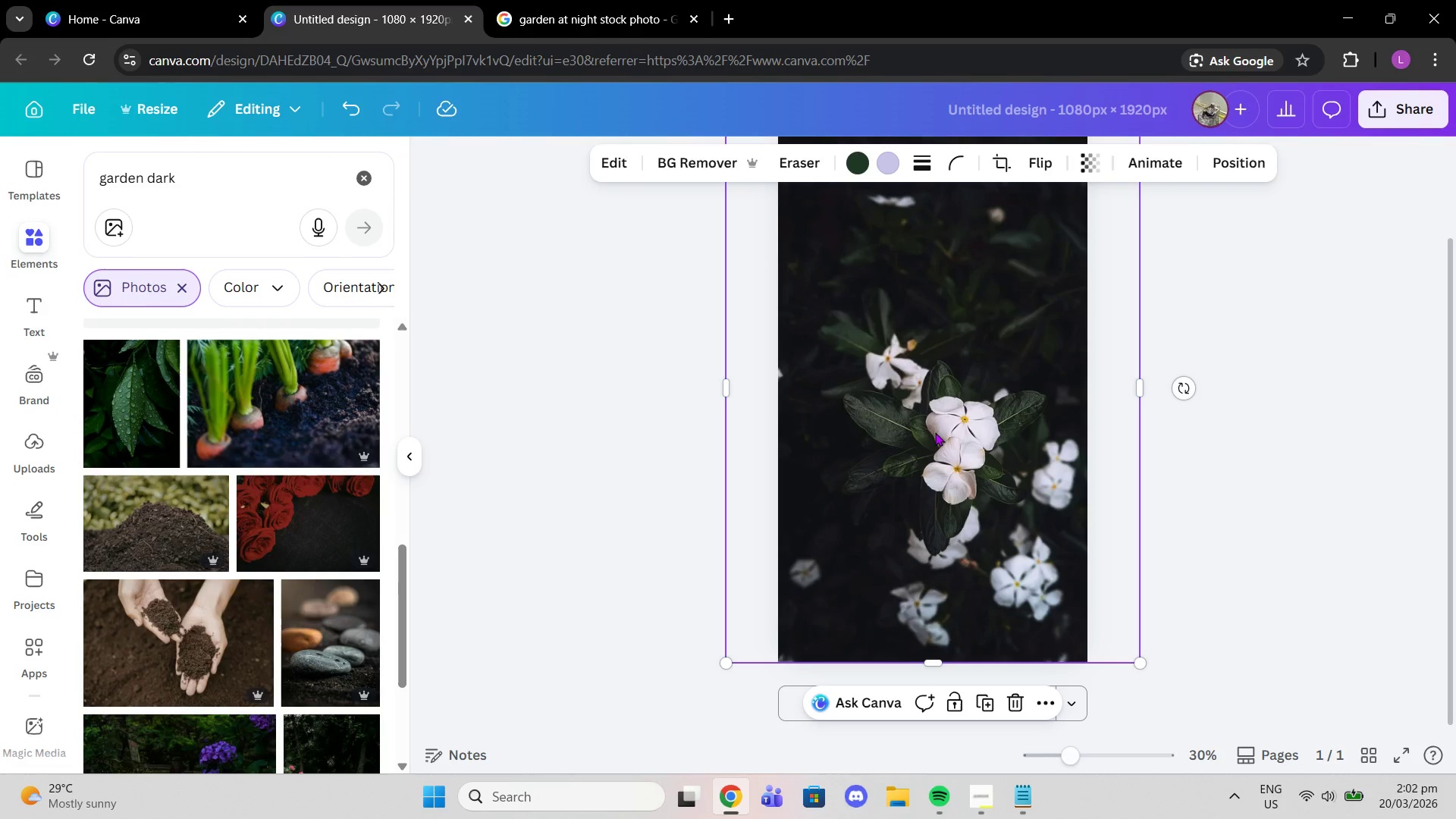 
key(Delete)
 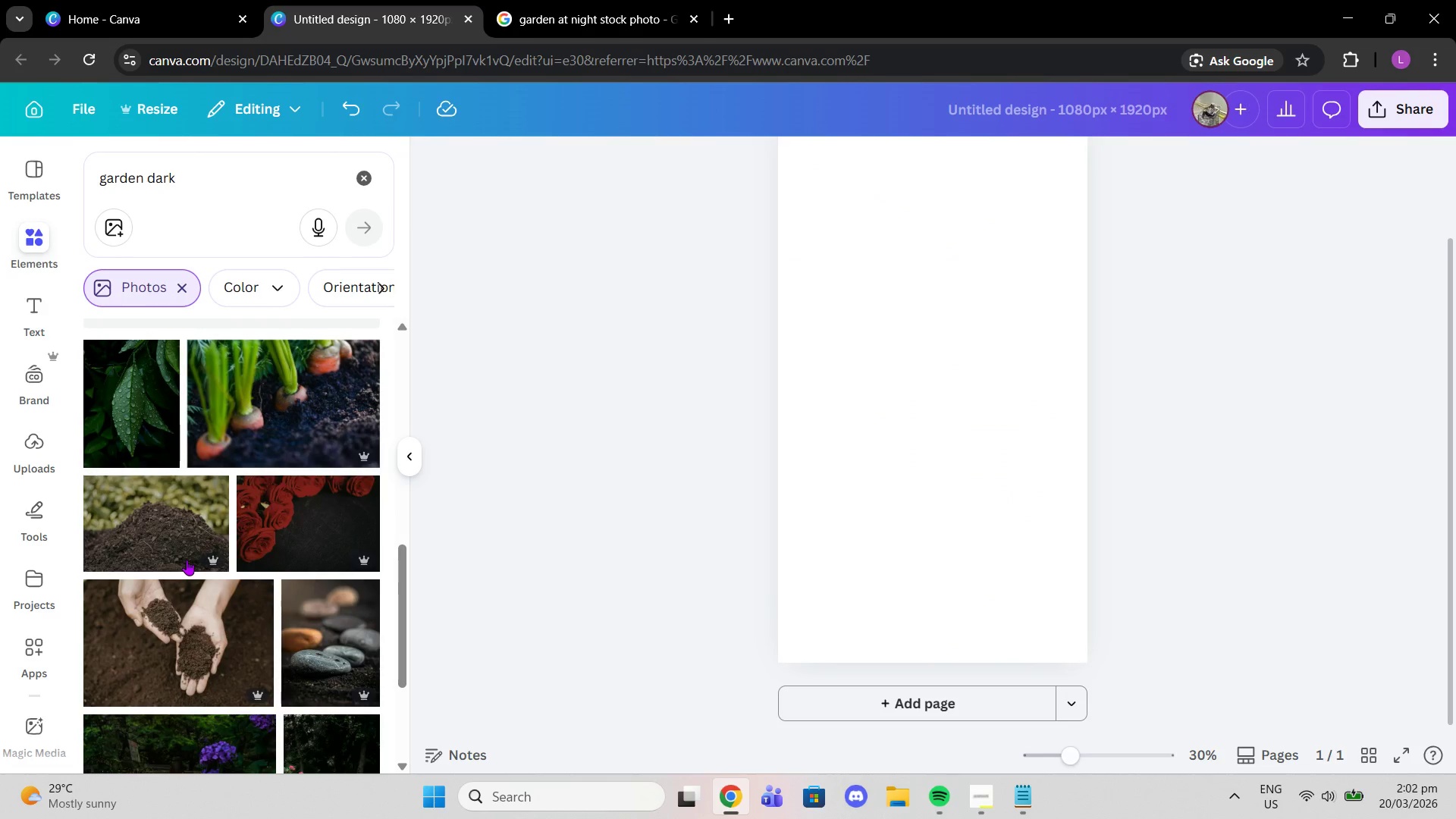 
scroll: coordinate [145, 592], scroll_direction: down, amount: 3.0
 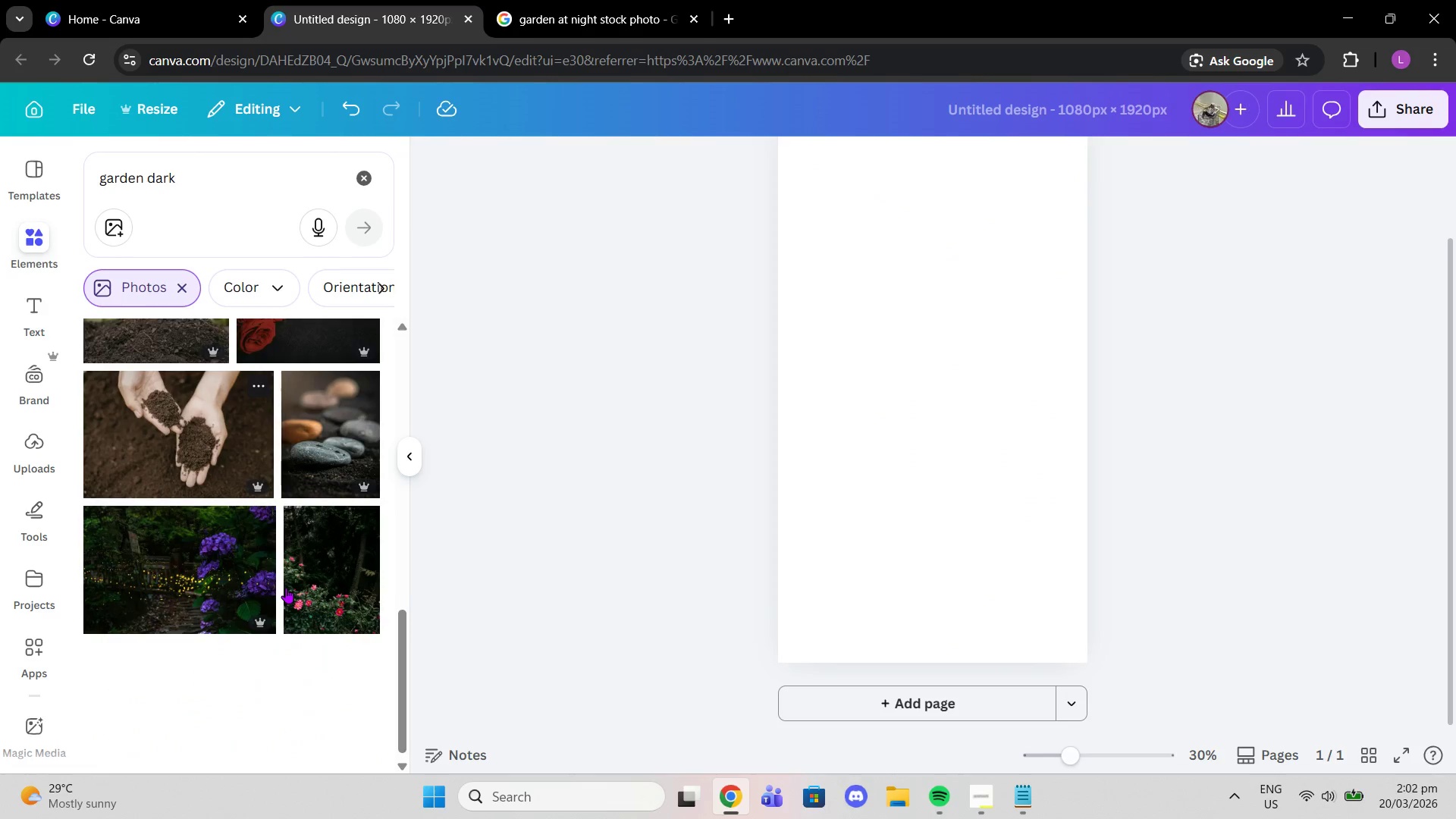 
mouse_move([302, 585])
 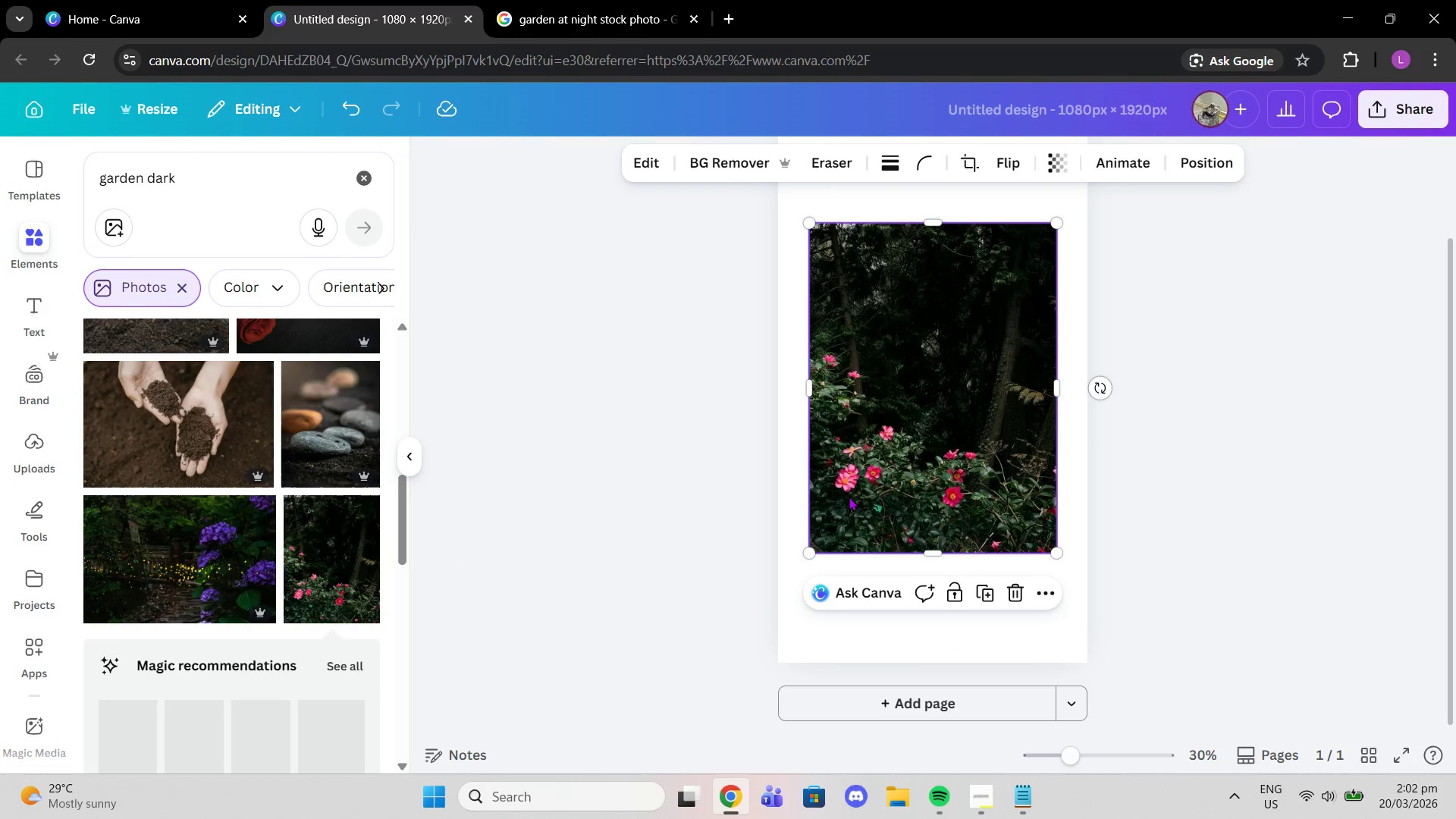 
left_click_drag(start_coordinate=[862, 491], to_coordinate=[827, 432])
 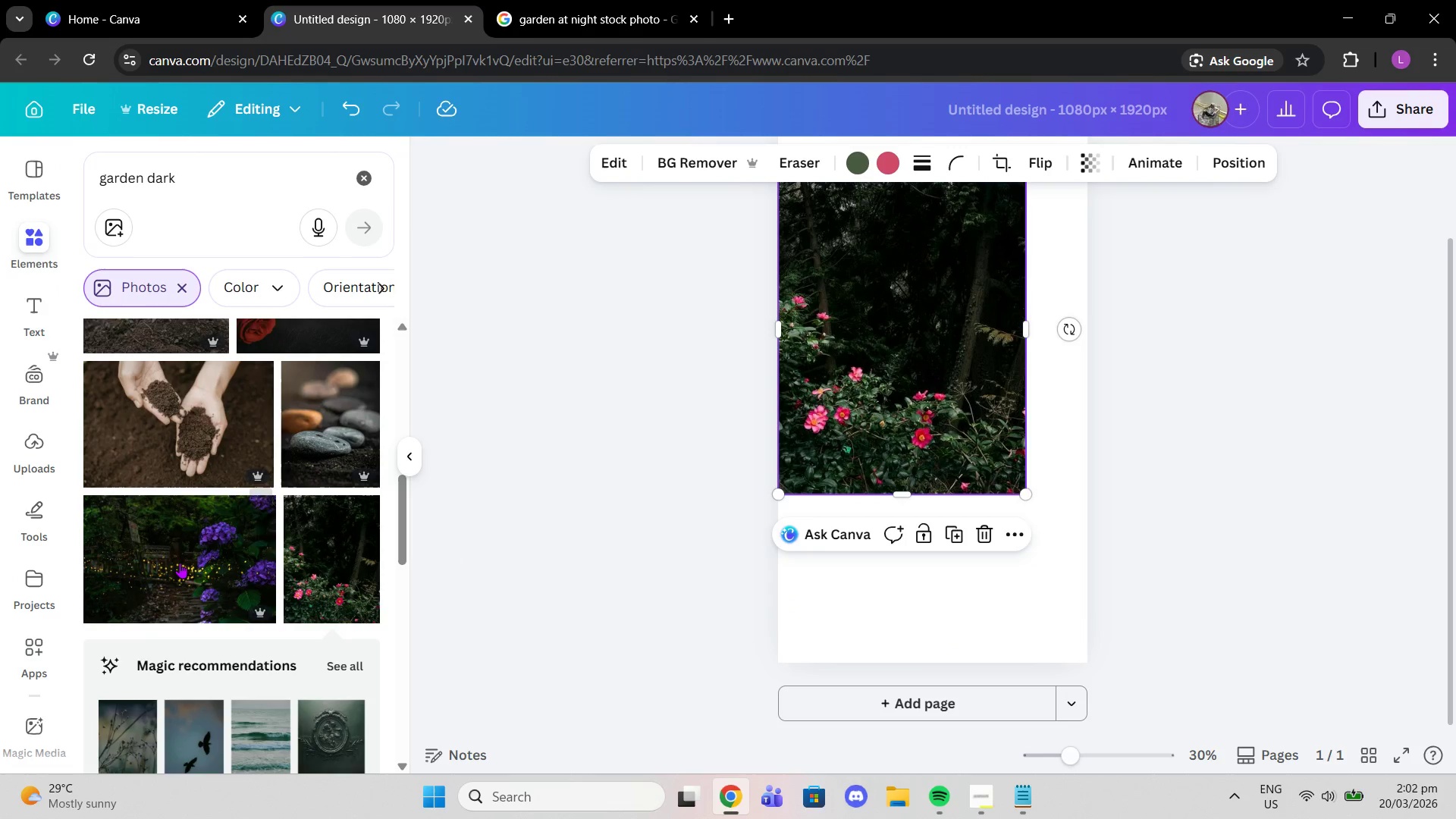 
scroll: coordinate [203, 563], scroll_direction: down, amount: 2.0
 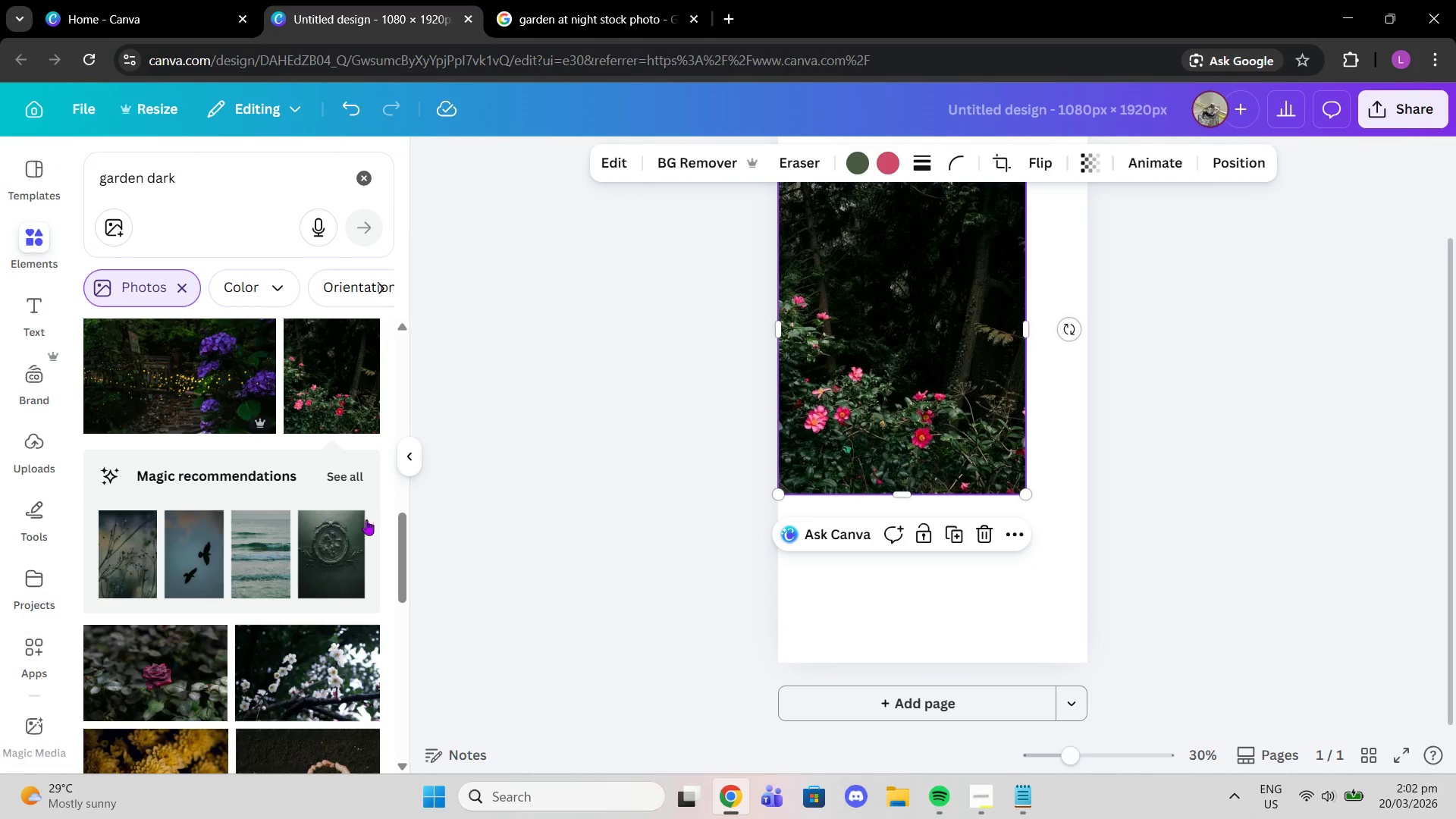 
scroll: coordinate [290, 572], scroll_direction: up, amount: 1.0
 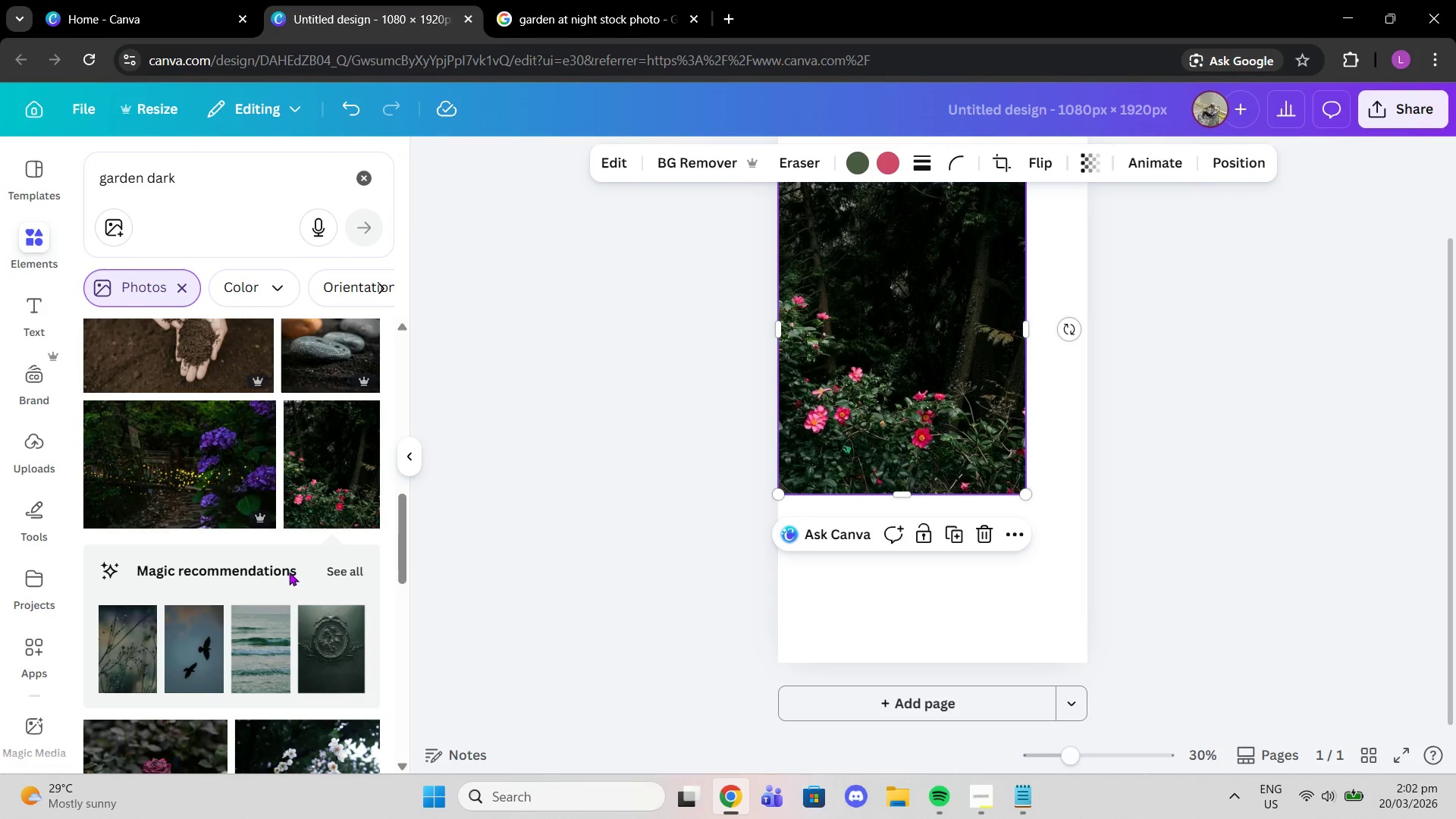 
left_click([212, 473])
 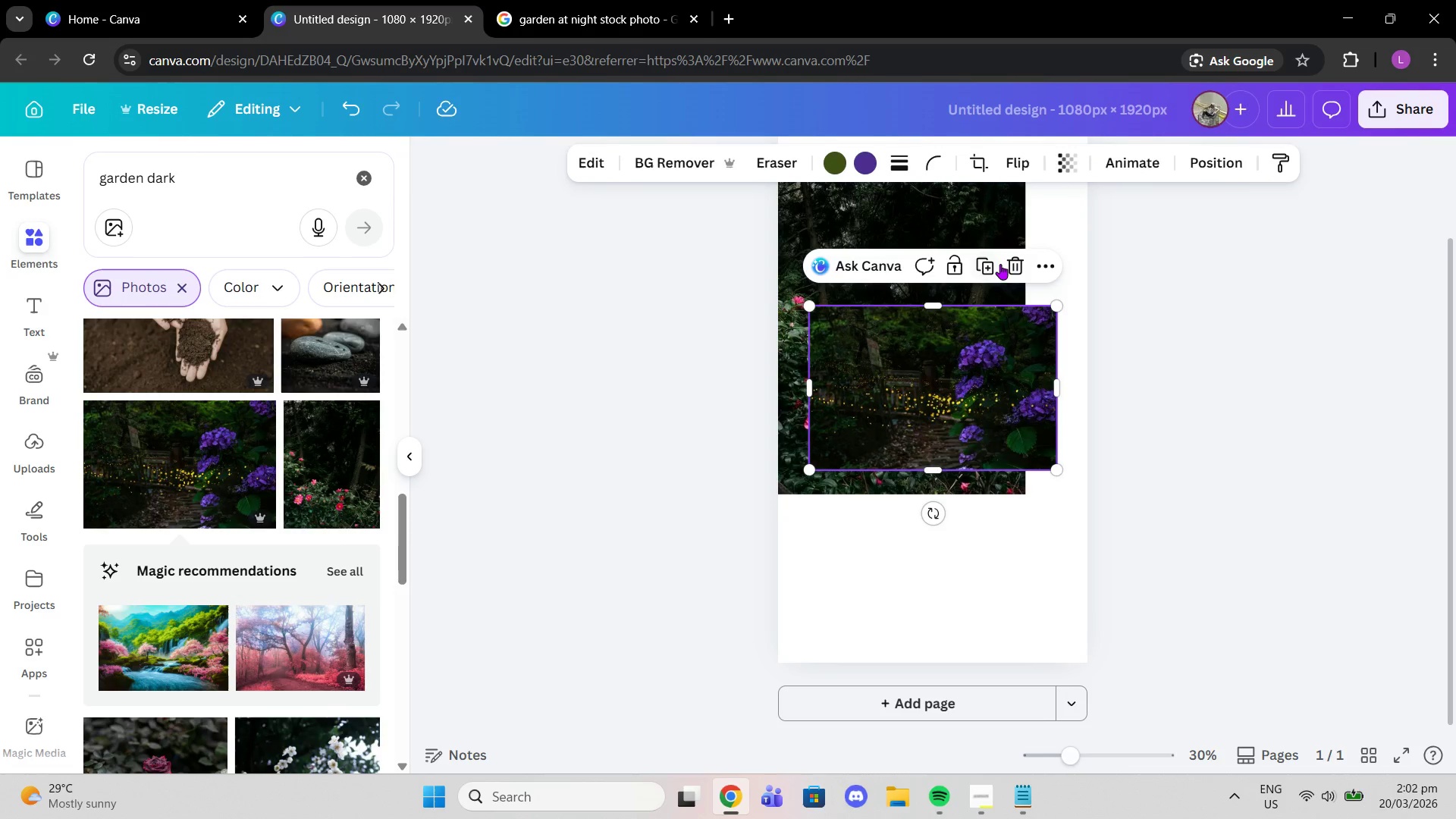 
left_click_drag(start_coordinate=[918, 362], to_coordinate=[914, 484])
 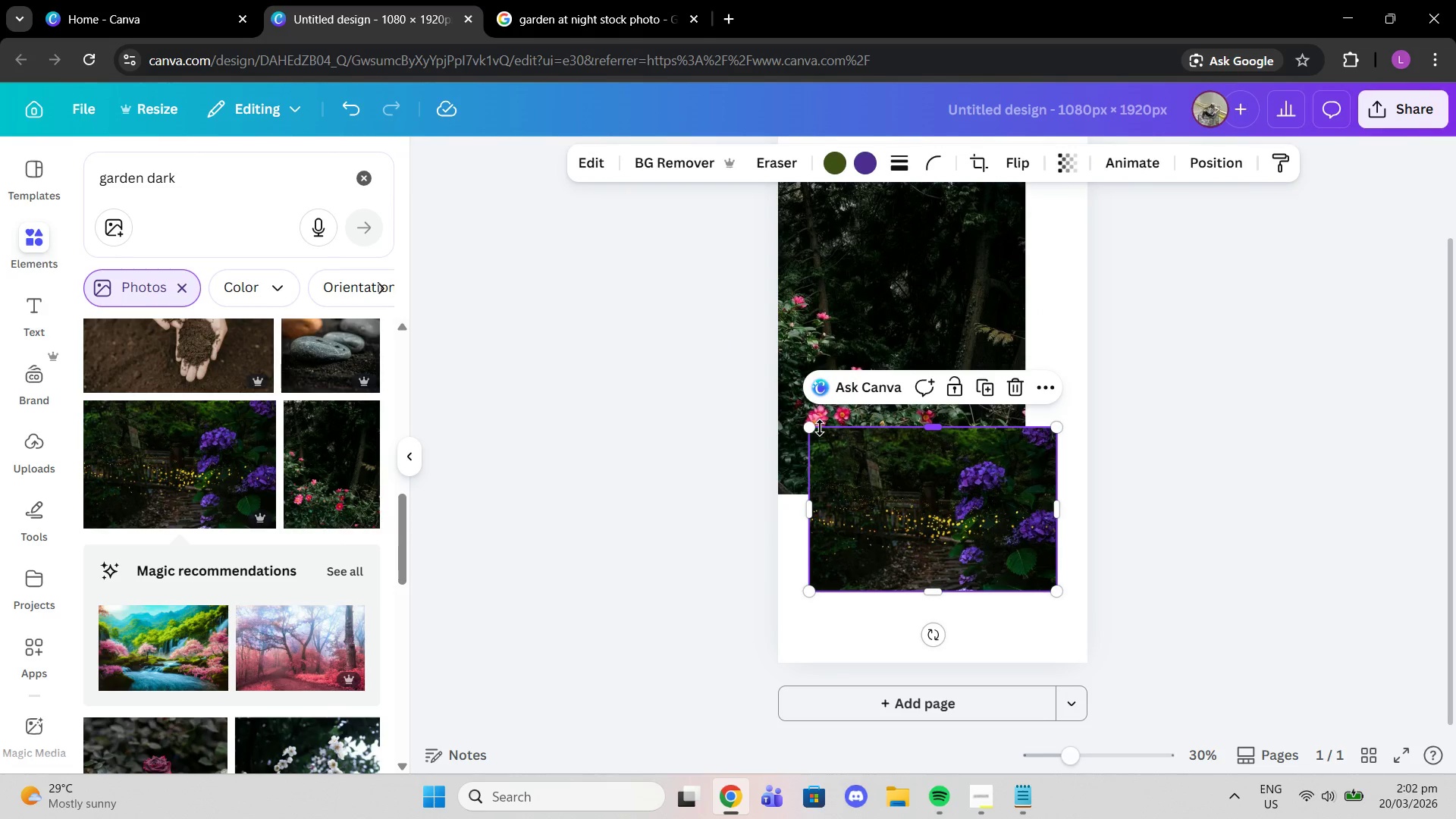 
left_click_drag(start_coordinate=[812, 429], to_coordinate=[439, 193])
 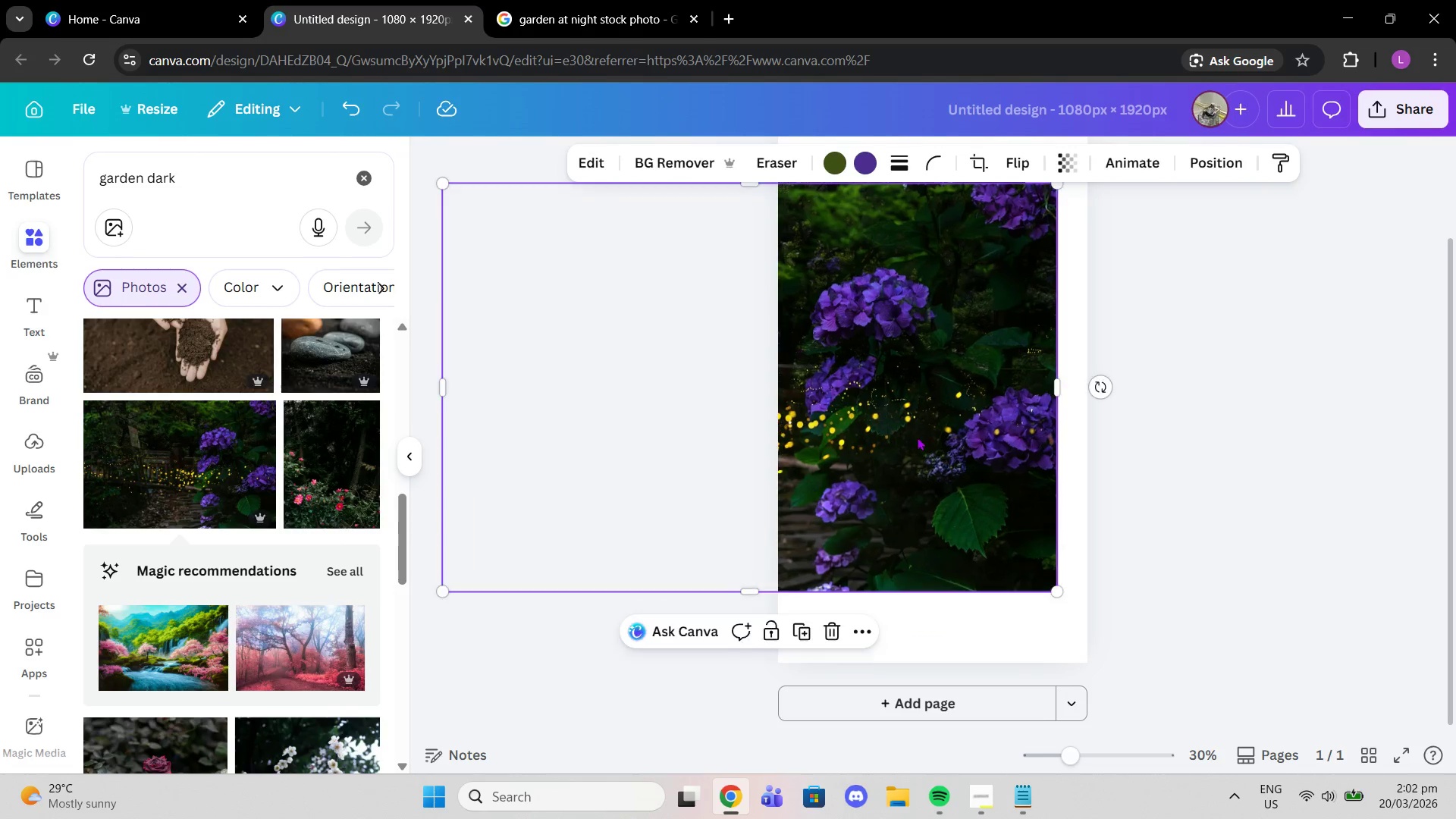 
left_click_drag(start_coordinate=[979, 484], to_coordinate=[1112, 492])
 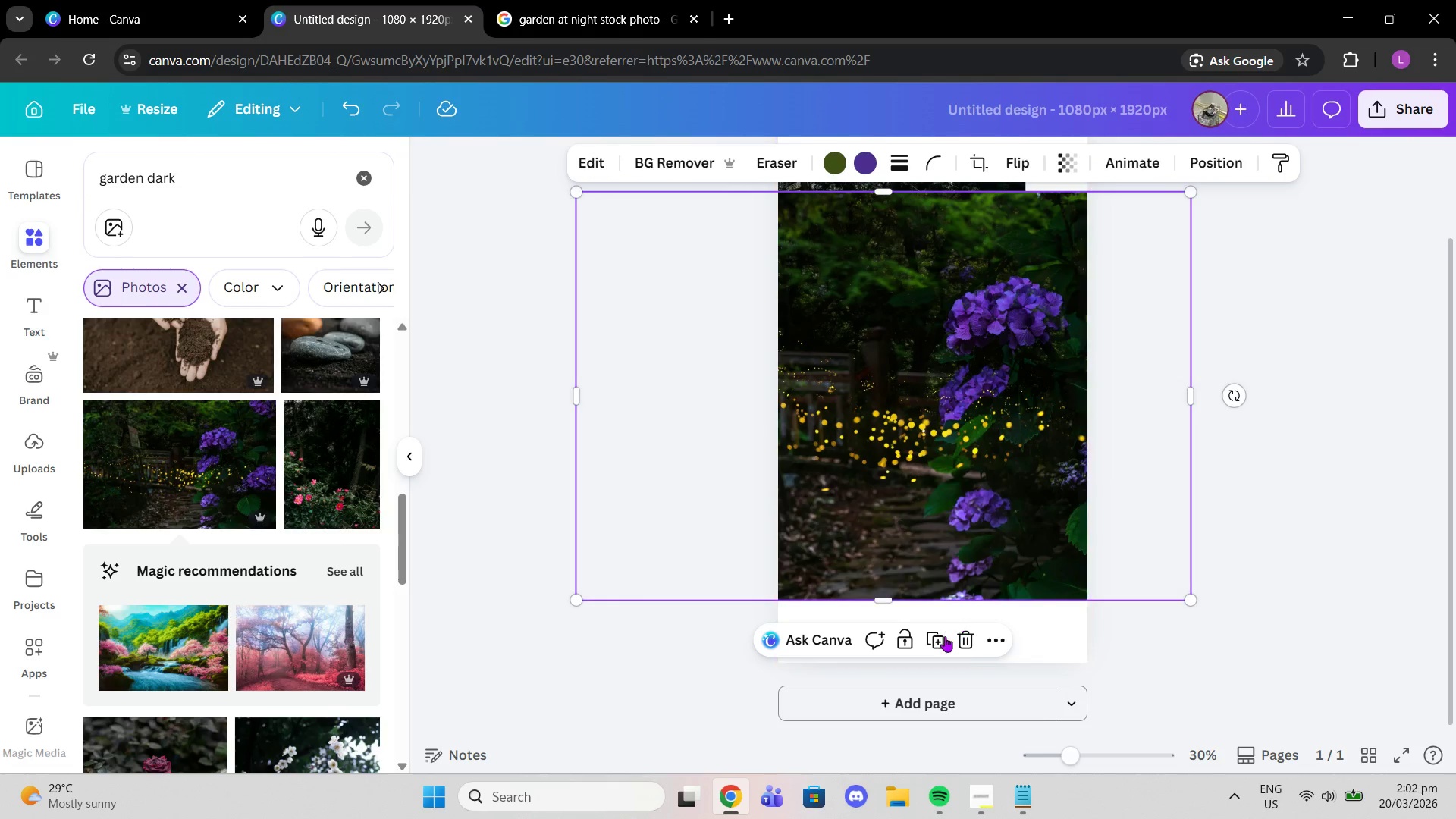 
left_click([965, 640])
 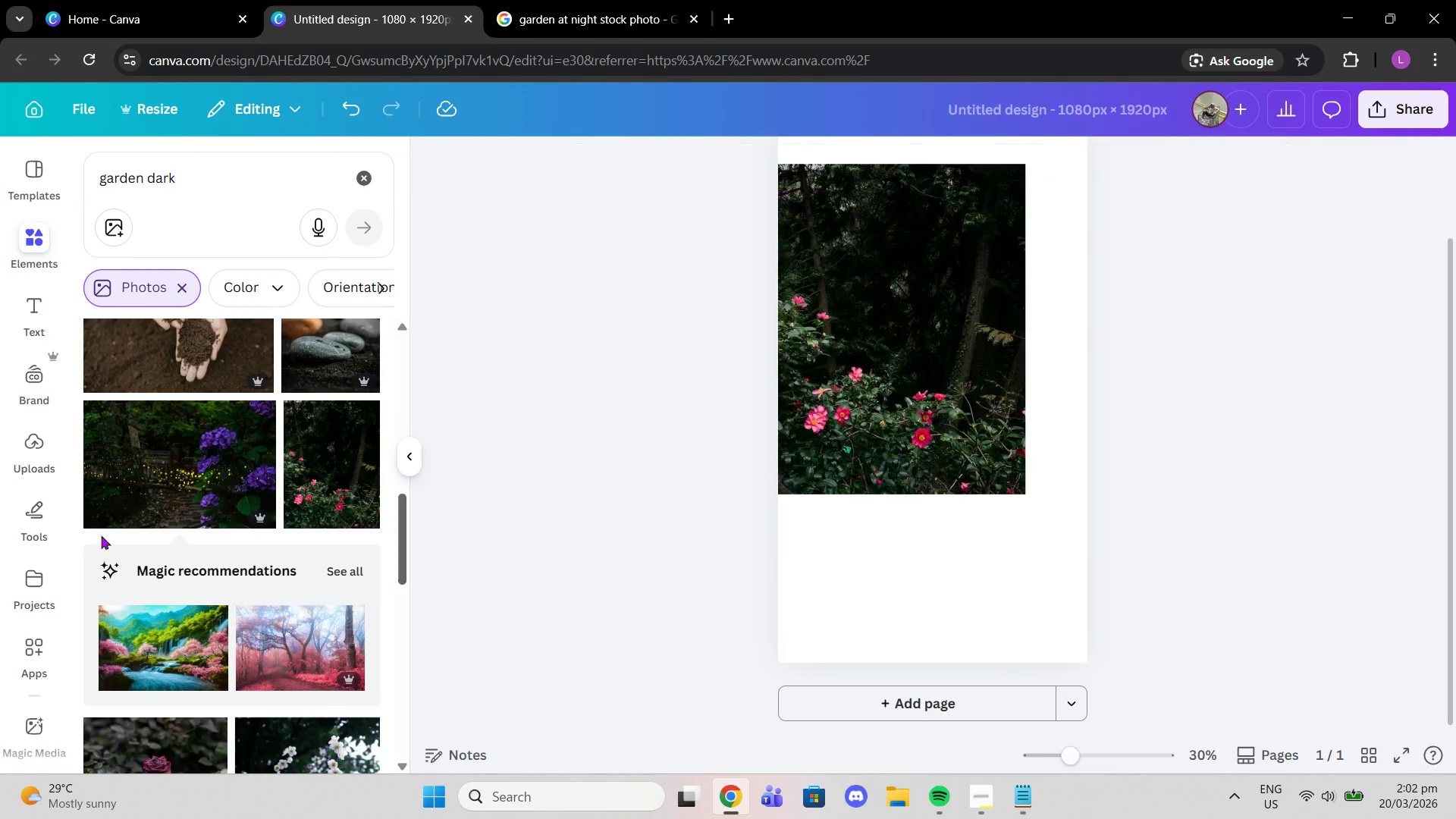 
scroll: coordinate [290, 516], scroll_direction: down, amount: 8.0
 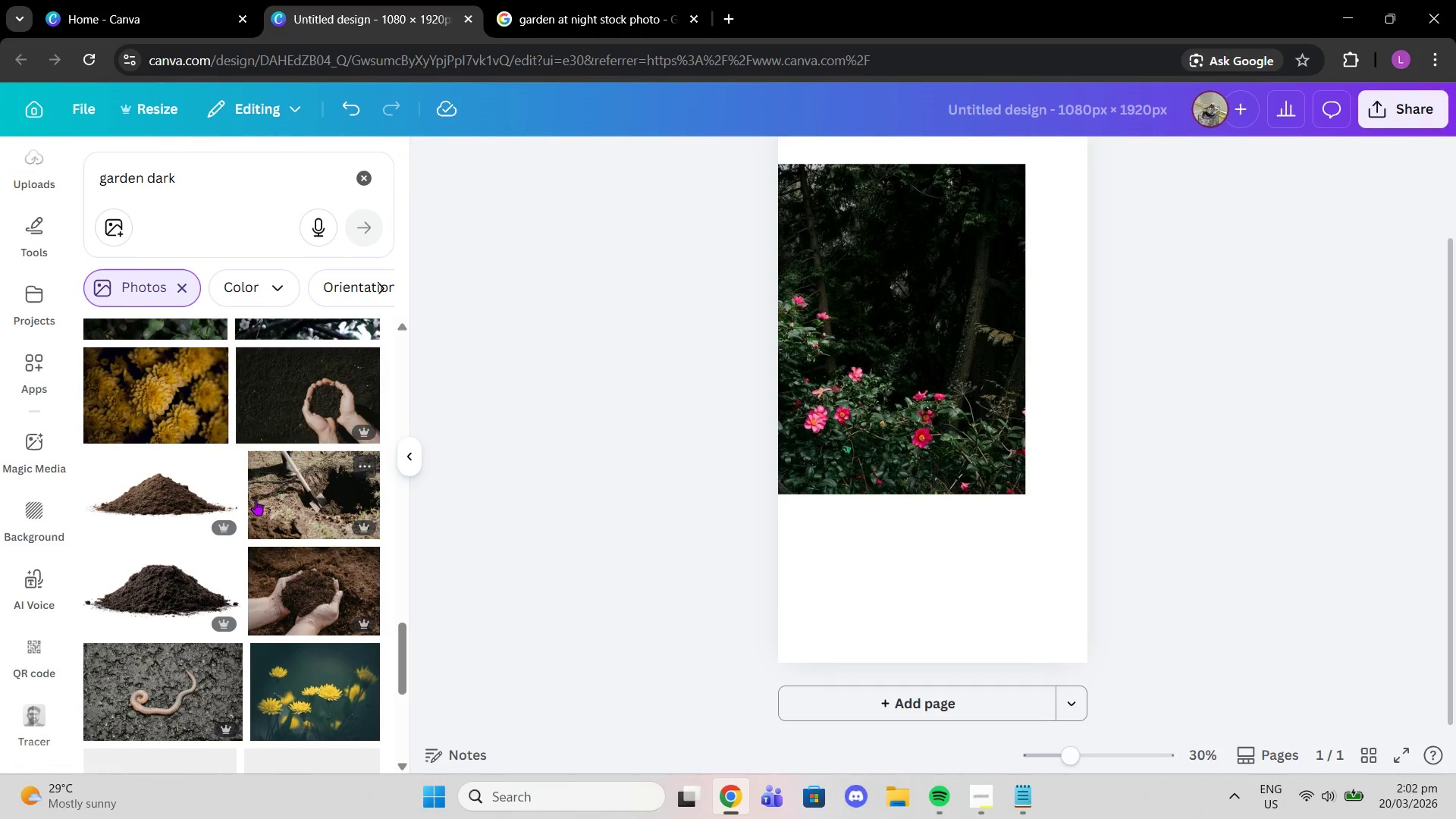 
mouse_move([219, 497])
 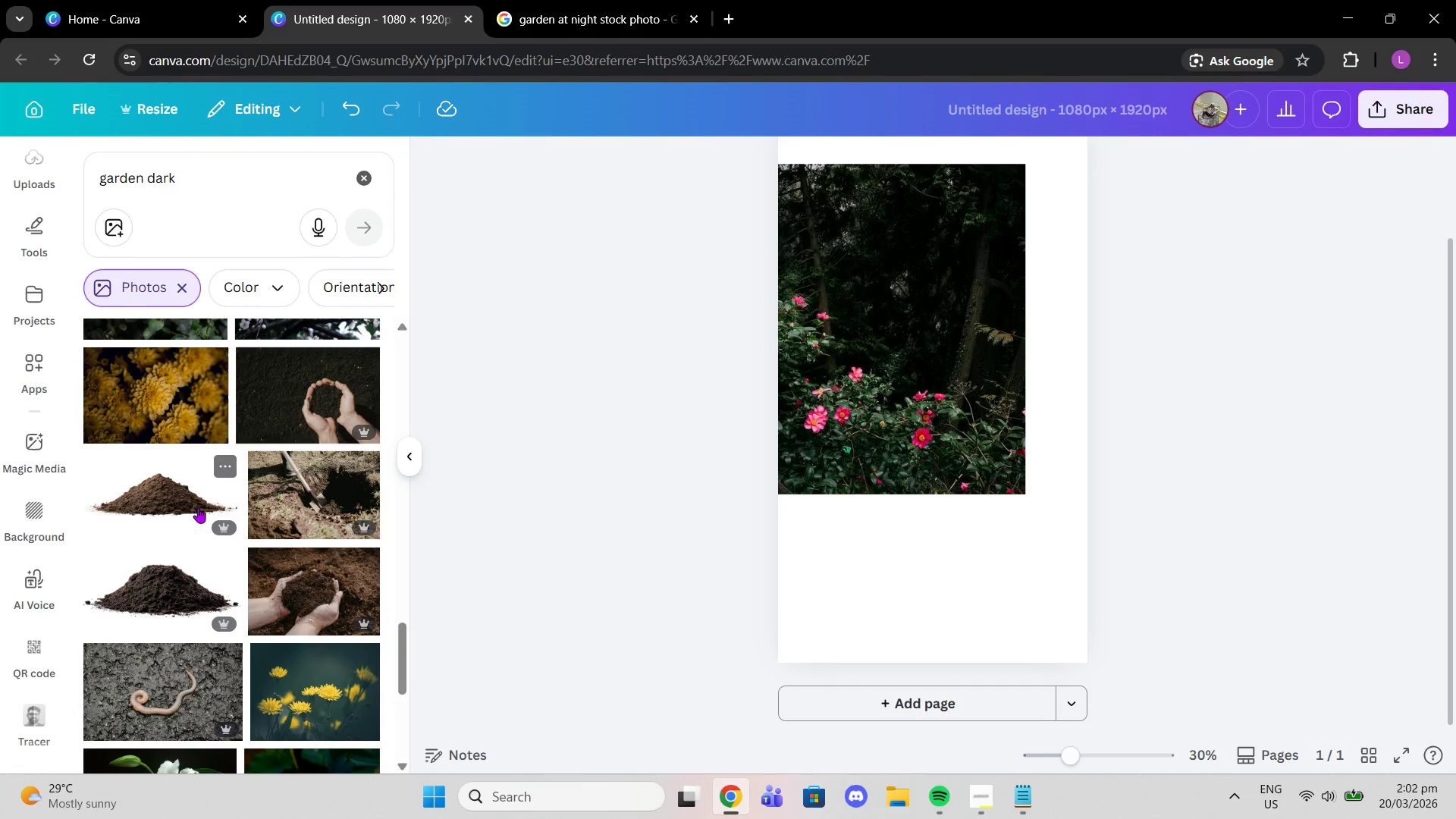 
scroll: coordinate [265, 600], scroll_direction: down, amount: 3.0
 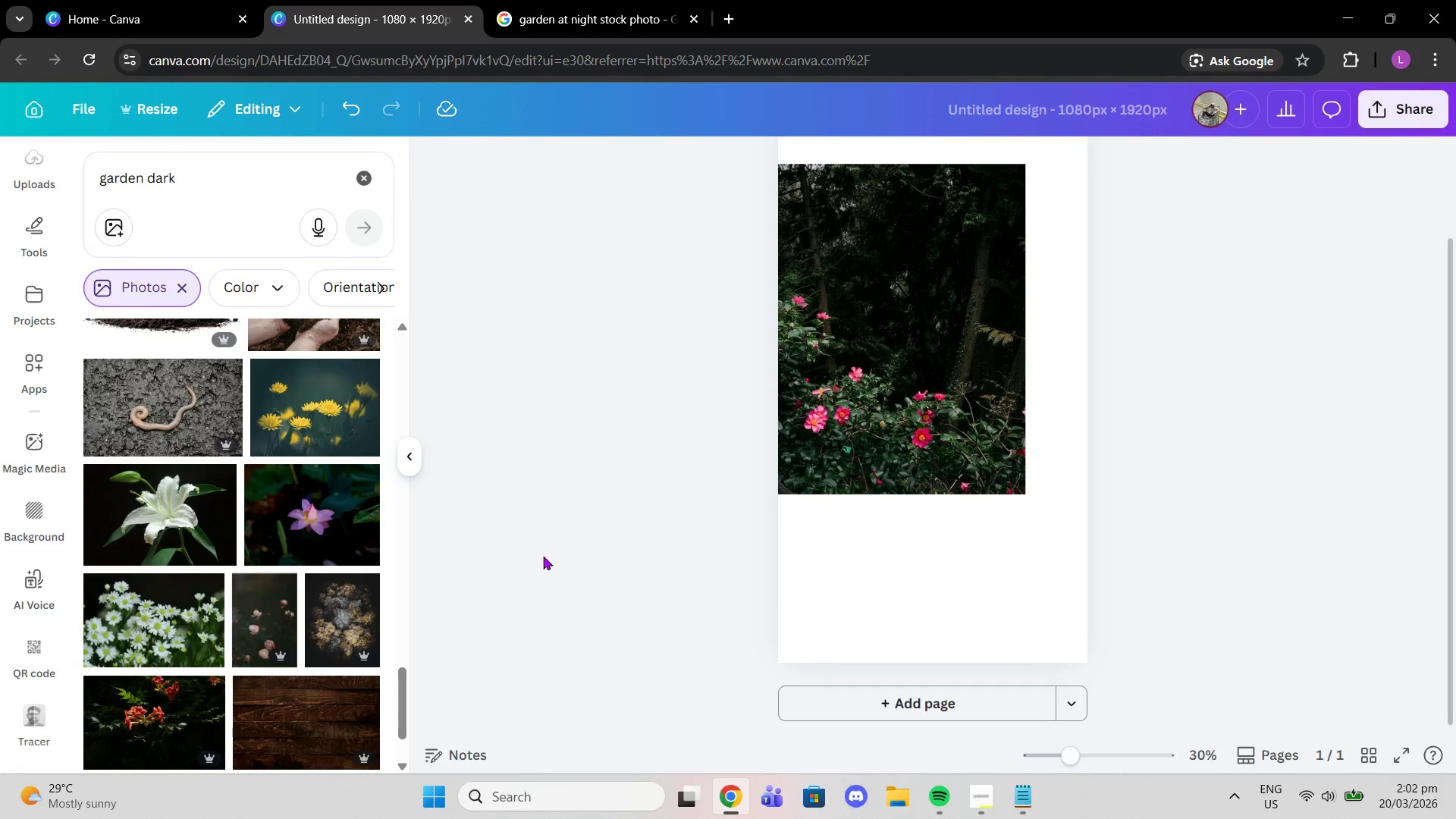 
left_click([257, 624])
 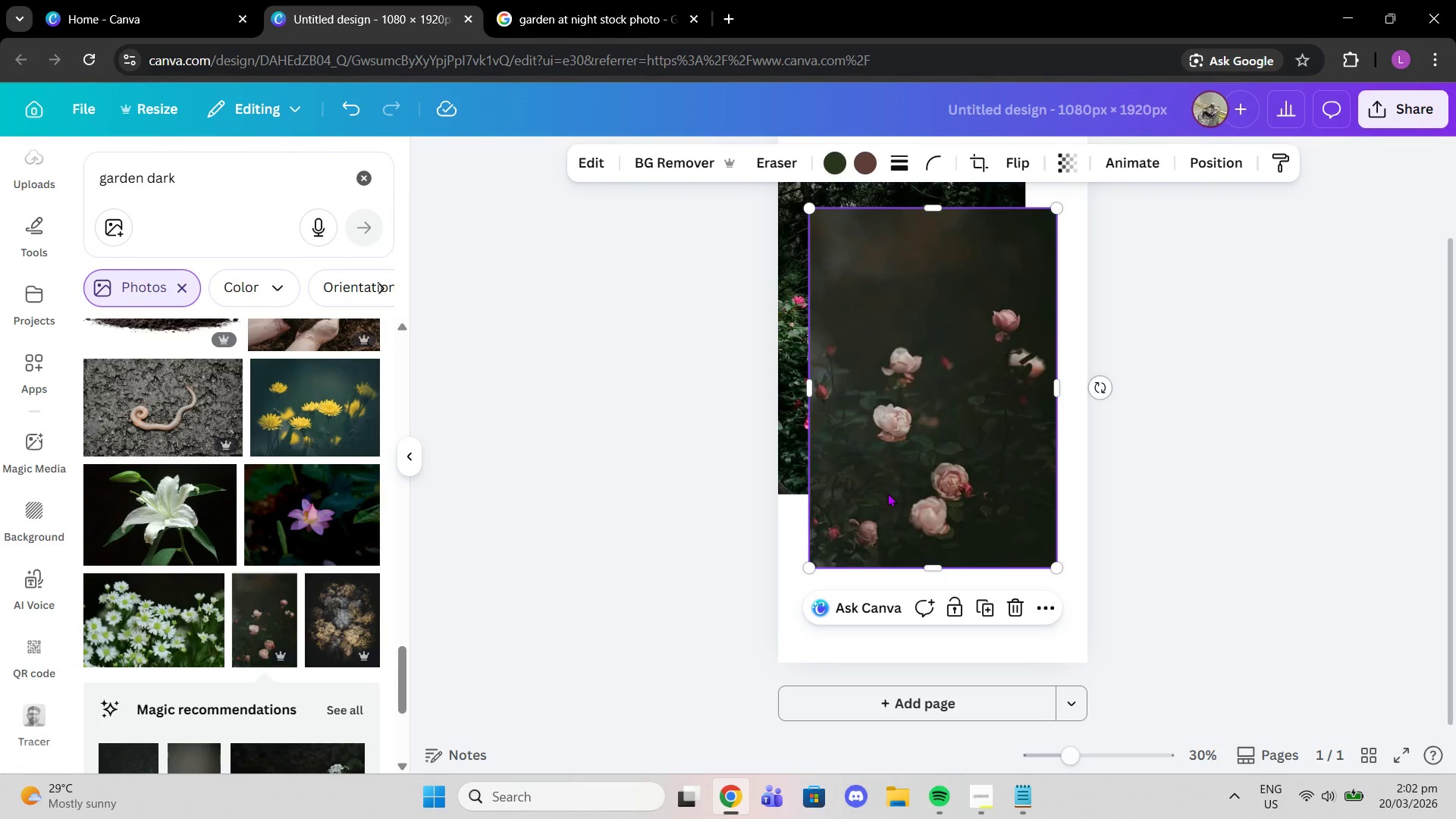 
left_click_drag(start_coordinate=[887, 493], to_coordinate=[1105, 479])
 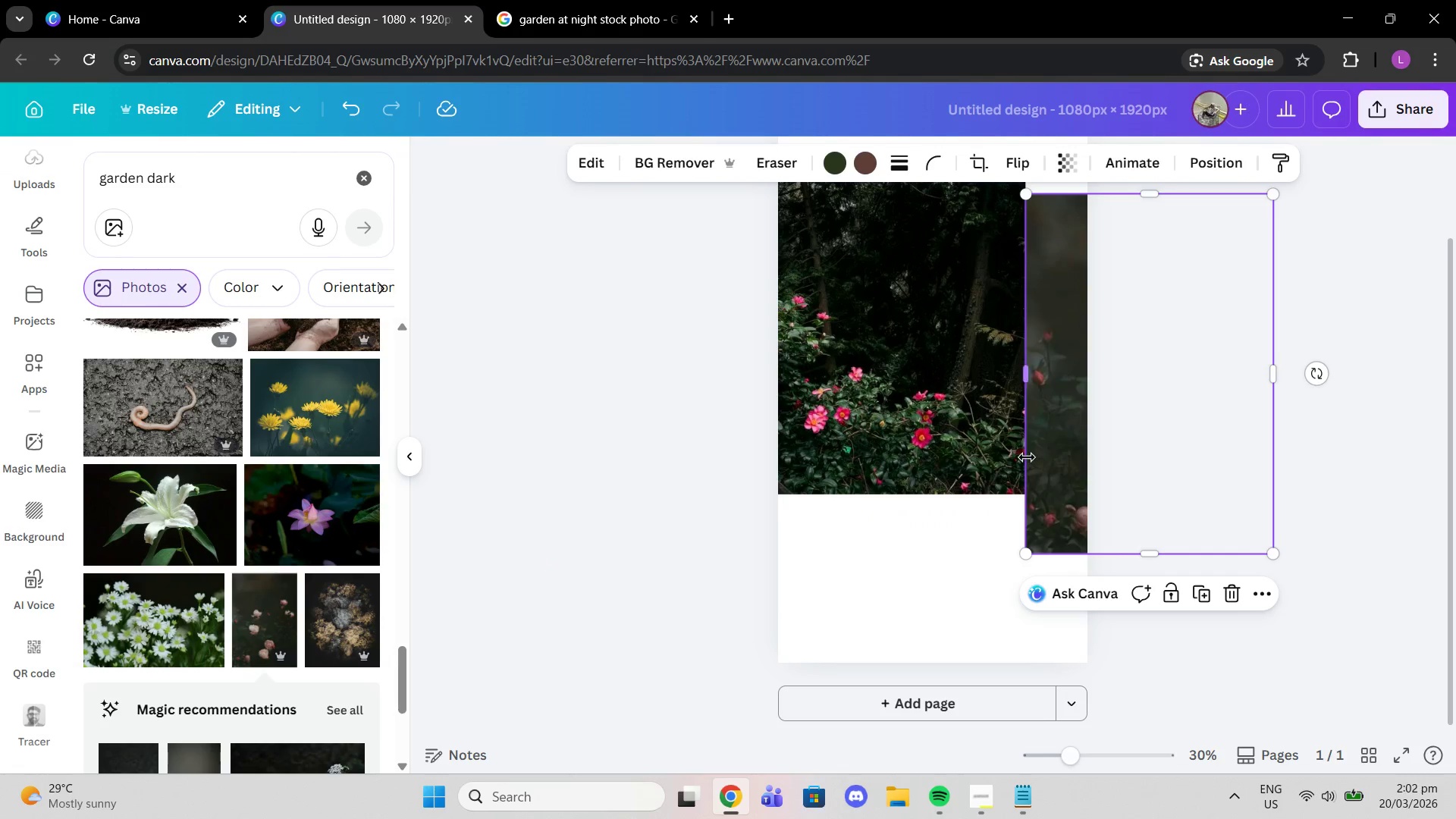 
left_click_drag(start_coordinate=[1077, 463], to_coordinate=[936, 465])
 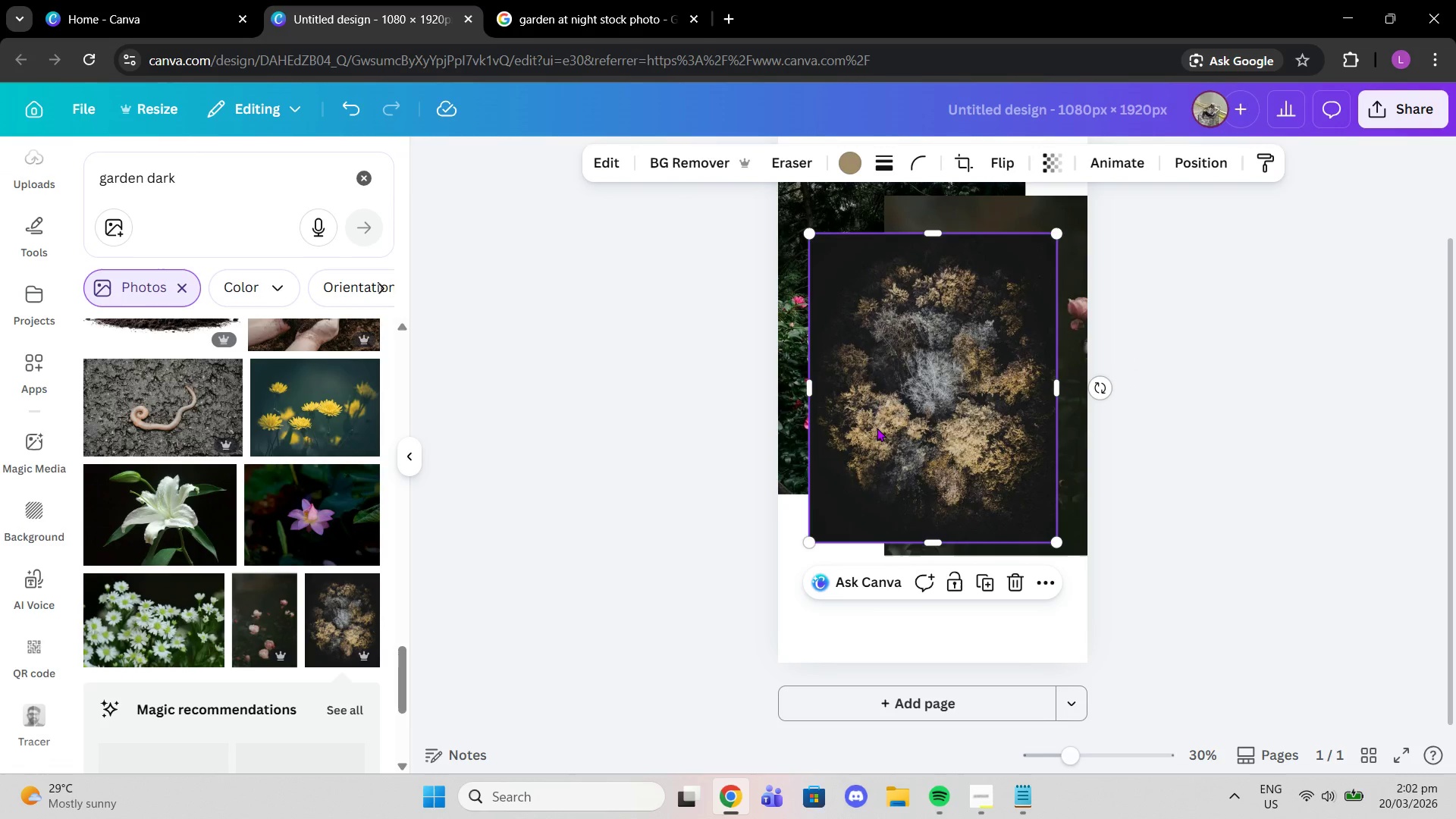 
left_click([899, 453])
 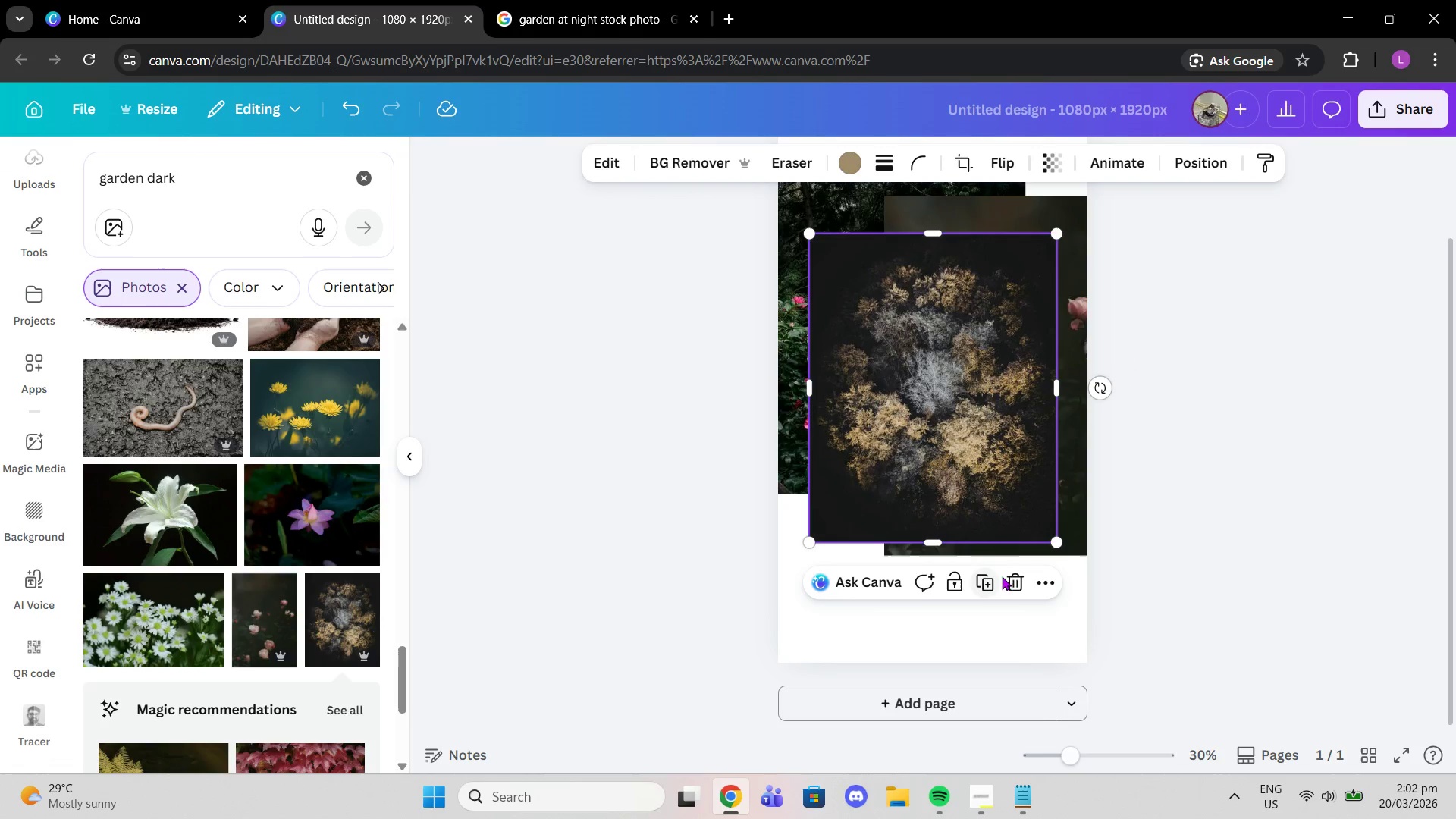 
left_click([1006, 576])
 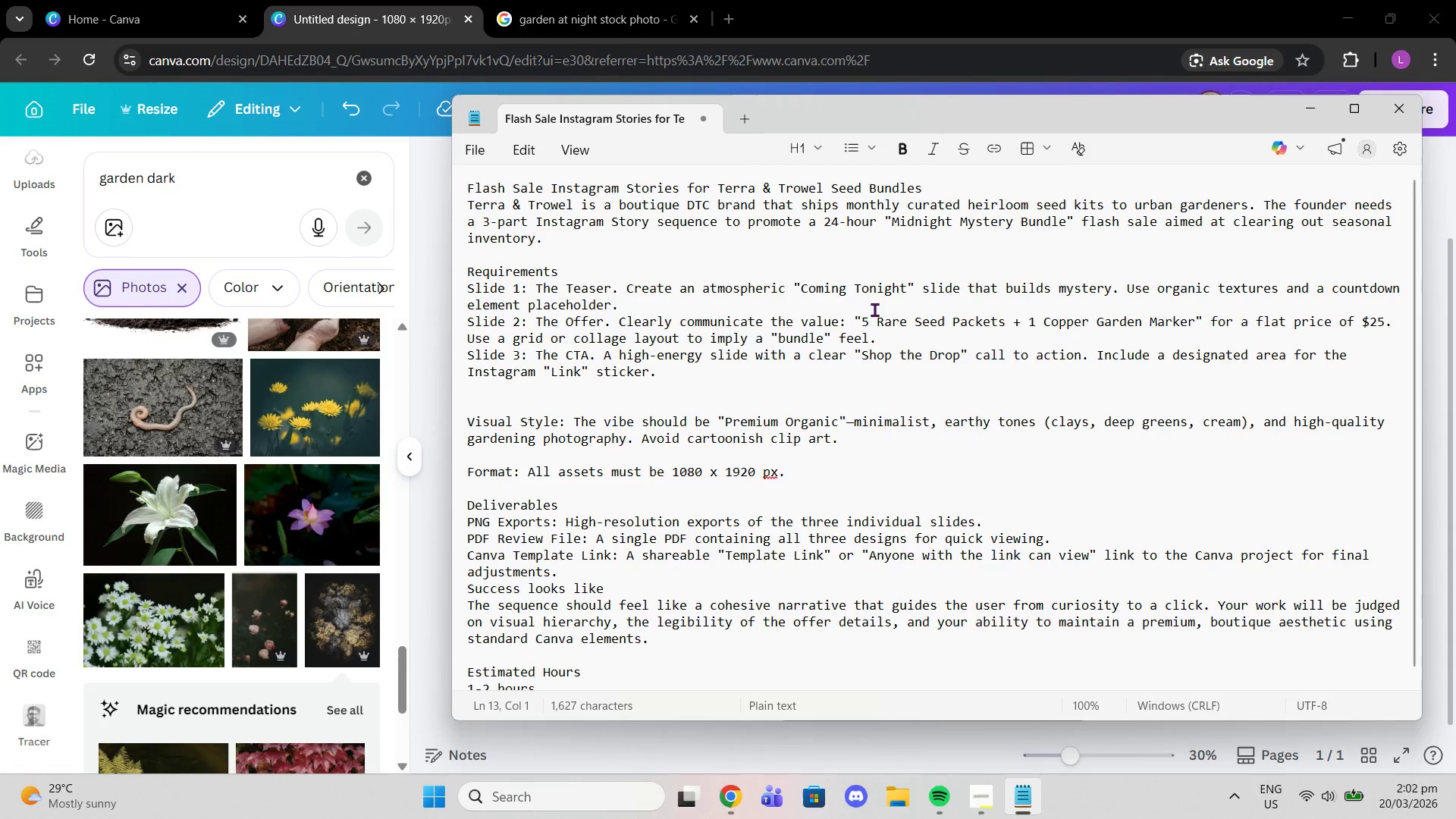 
wait(8.25)
 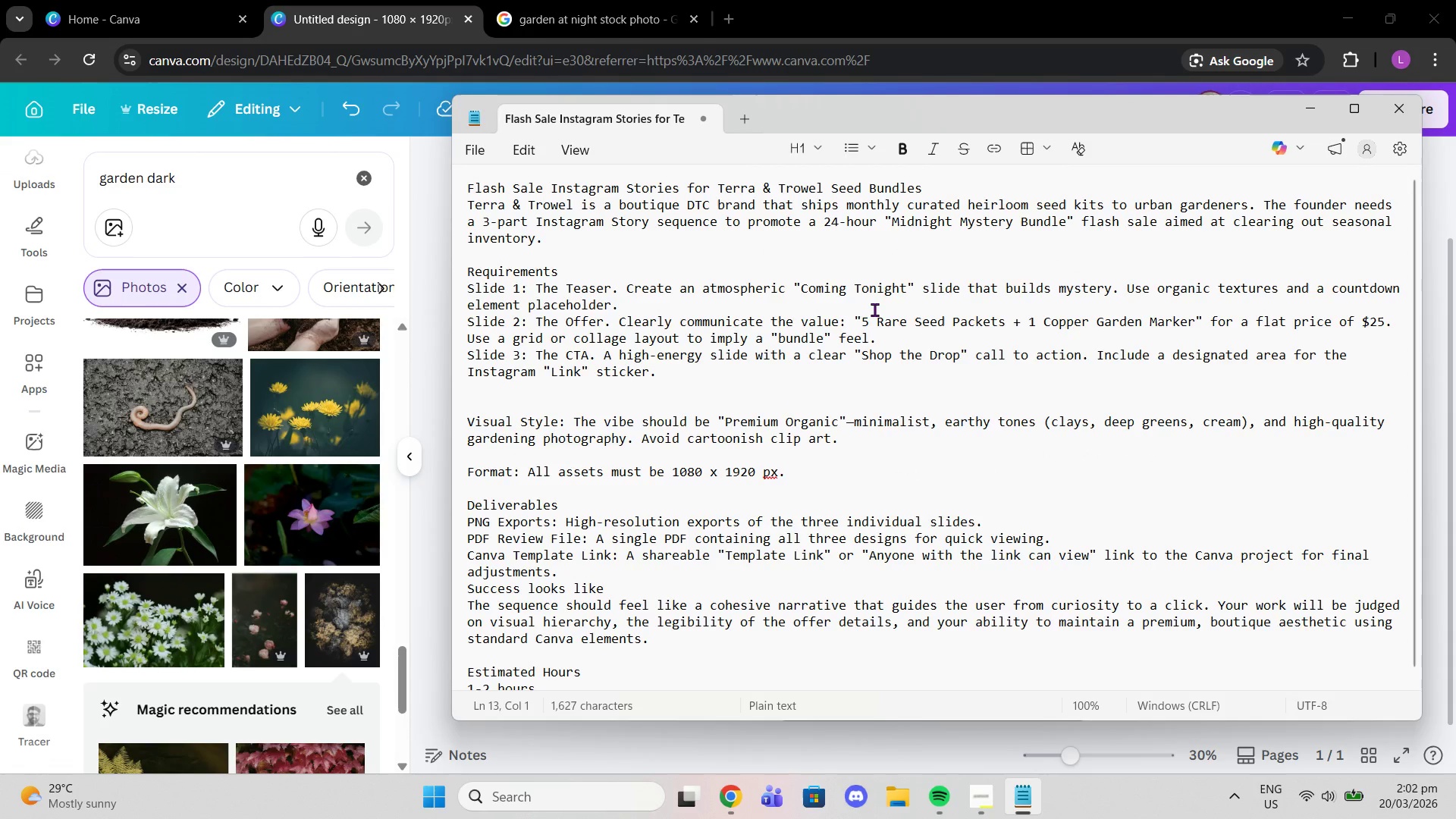 
scroll: coordinate [260, 618], scroll_direction: down, amount: 8.0
 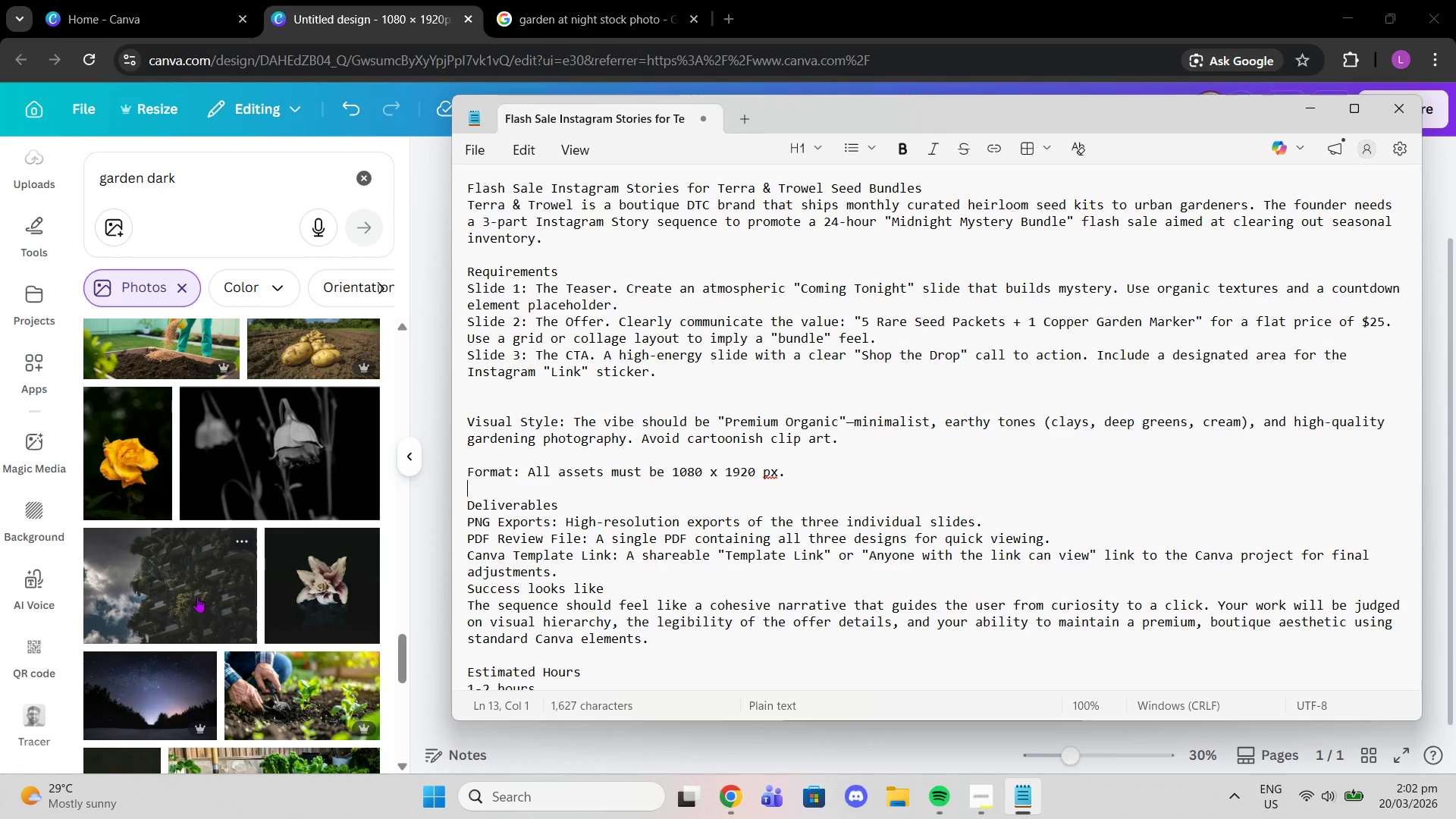 
left_click([189, 596])
 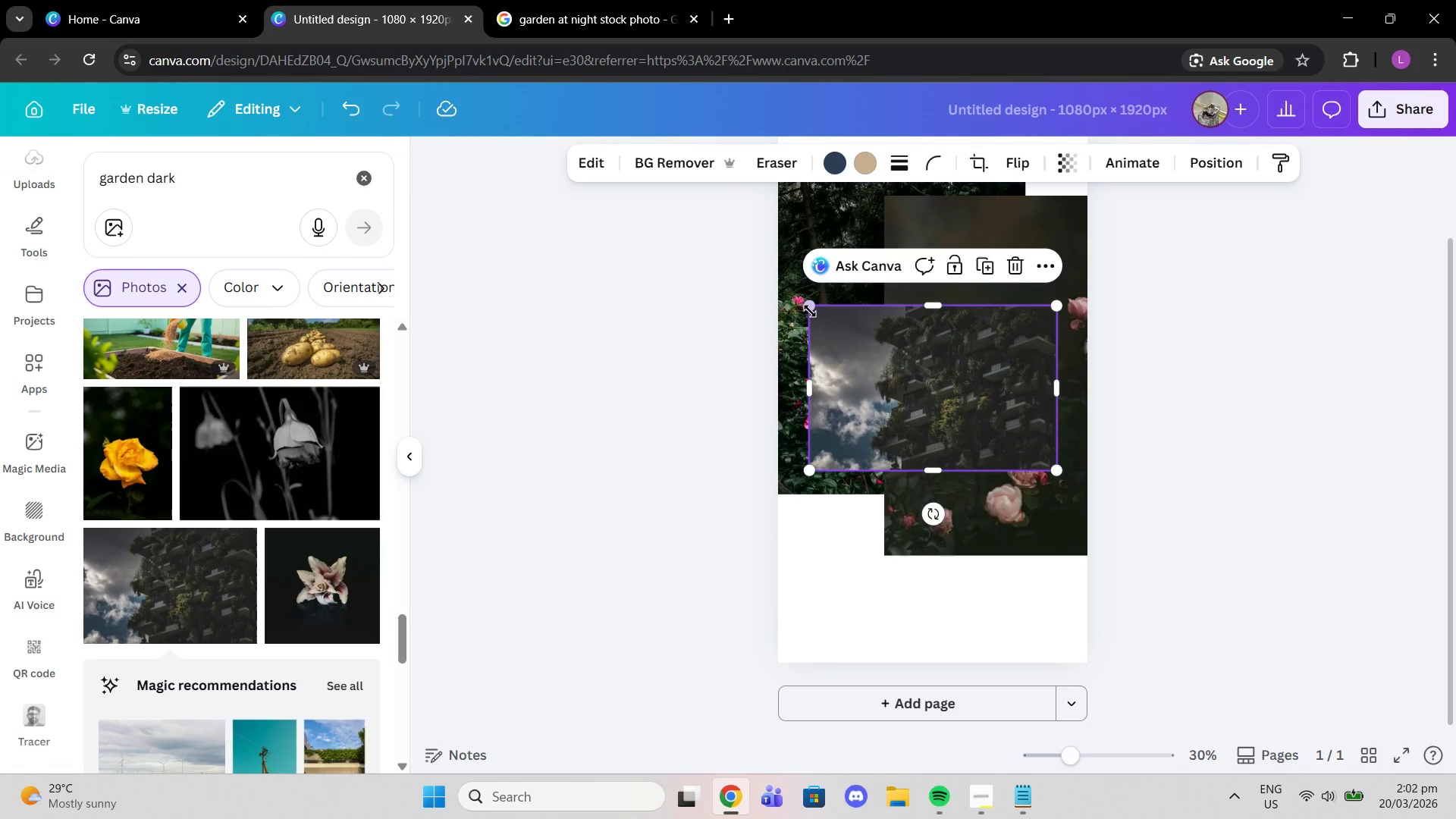 
left_click_drag(start_coordinate=[811, 313], to_coordinate=[598, 202])
 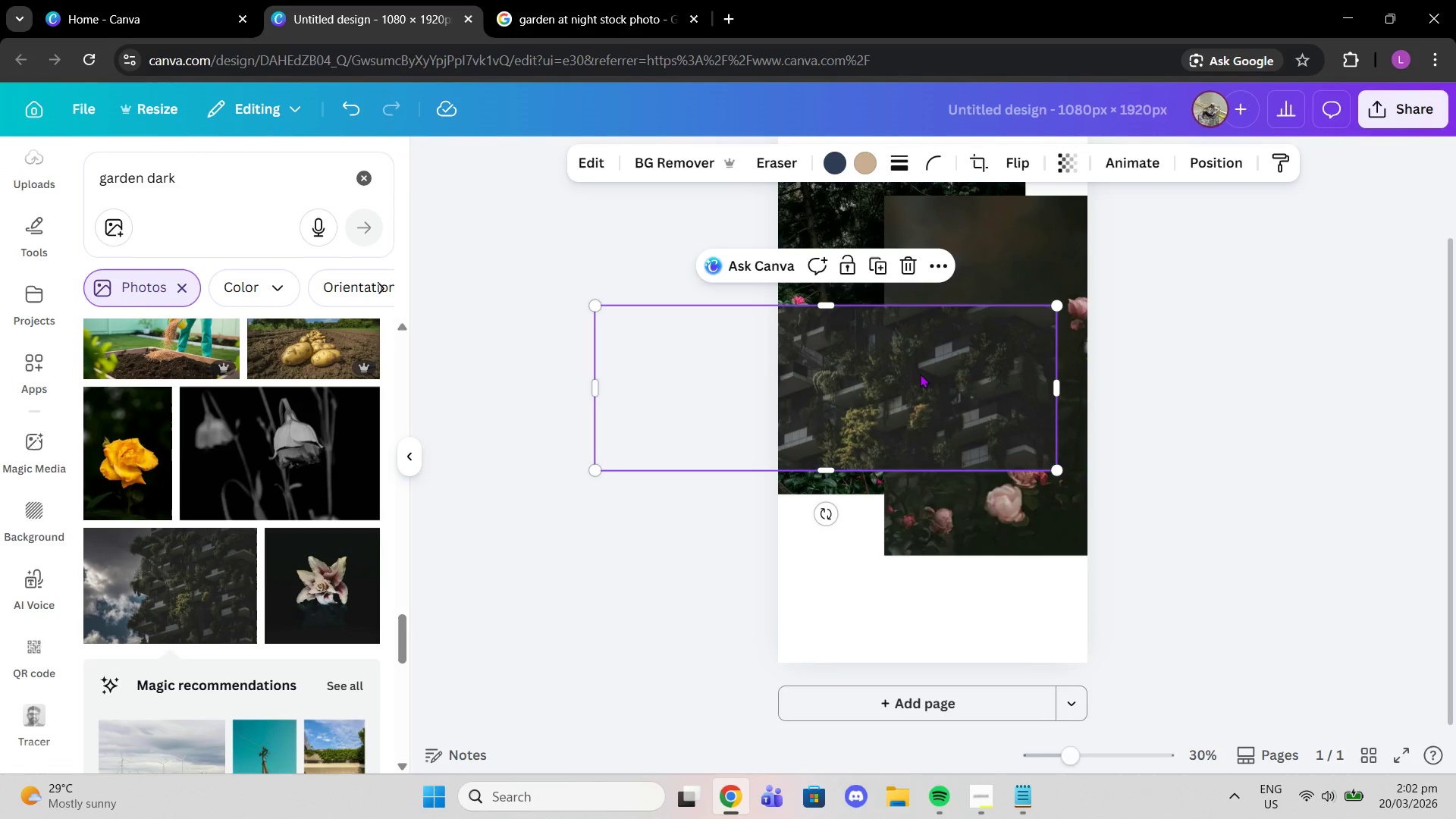 
key(Control+Z)
 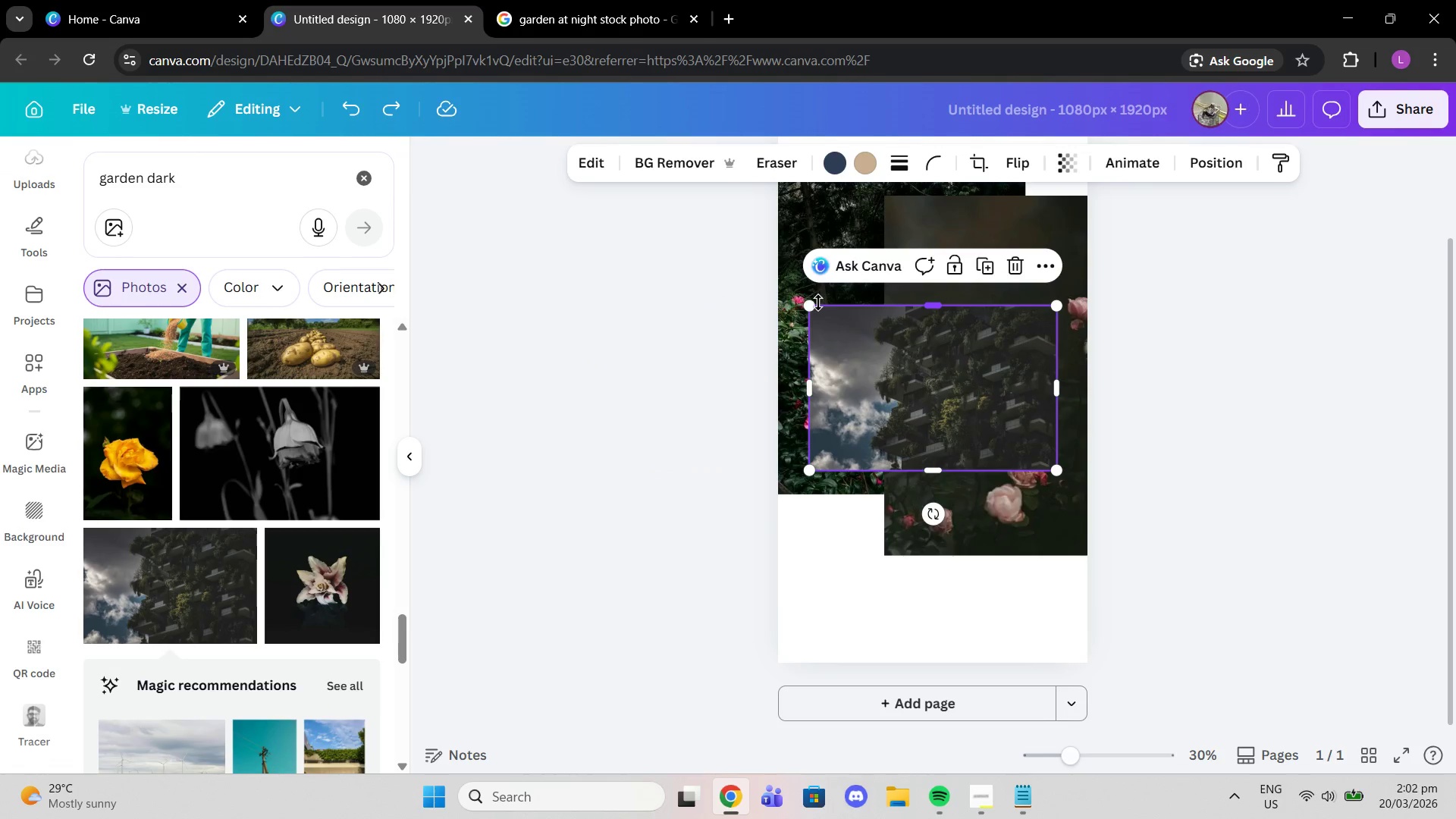 
left_click_drag(start_coordinate=[811, 303], to_coordinate=[622, 123])
 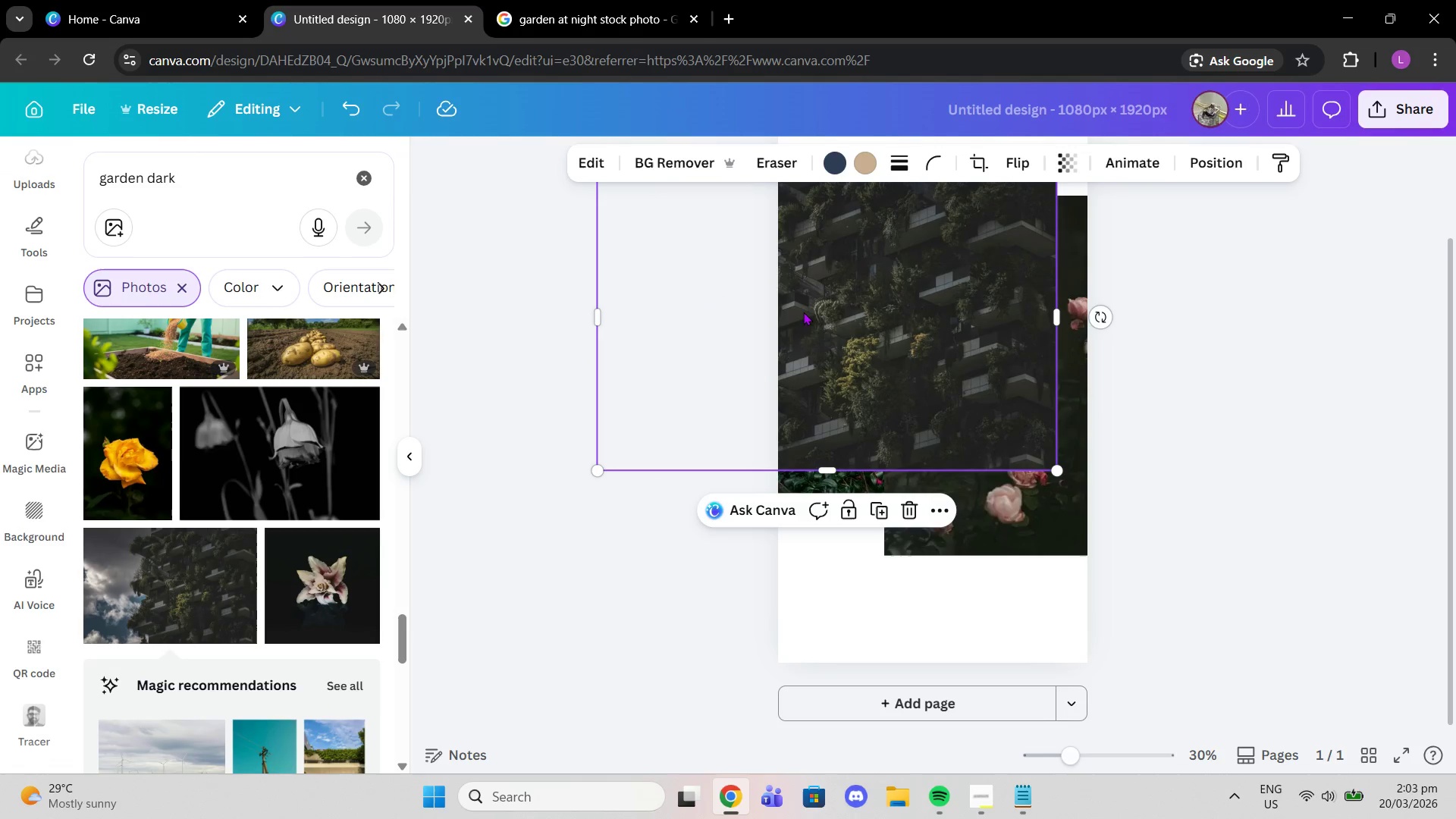 
left_click_drag(start_coordinate=[811, 315], to_coordinate=[961, 447])
 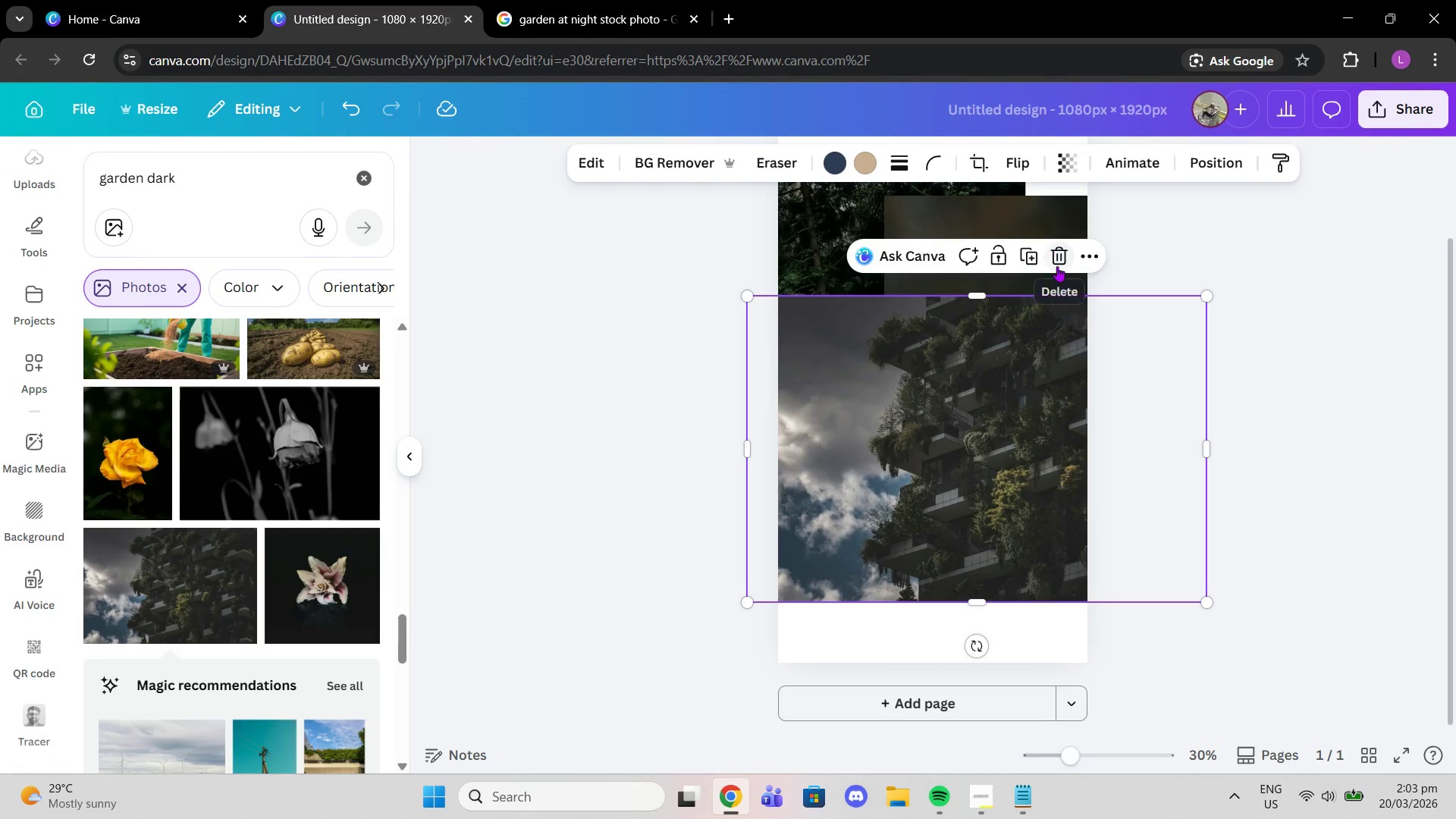 
left_click([1057, 266])
 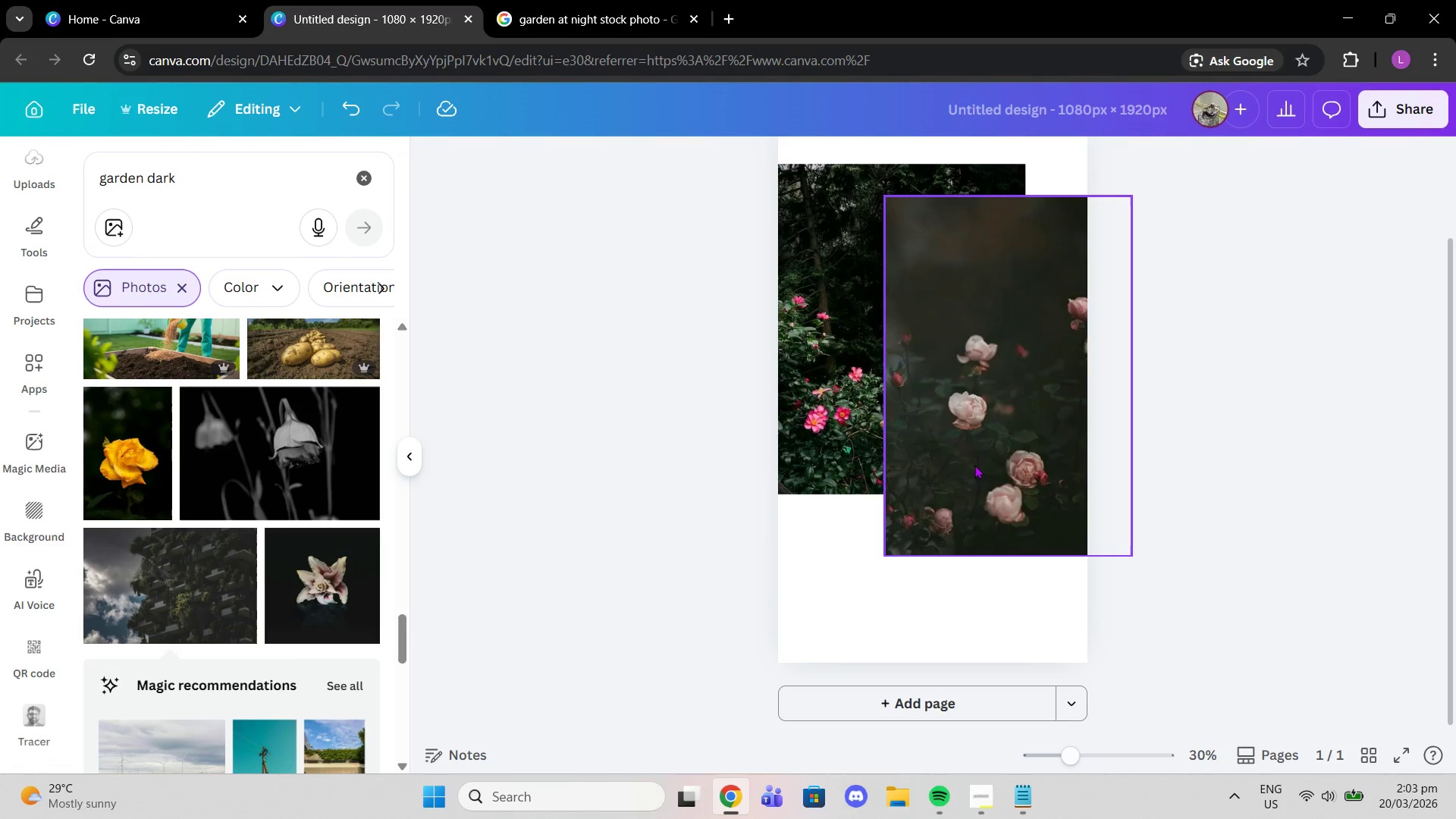 
left_click_drag(start_coordinate=[1011, 455], to_coordinate=[1009, 446])
 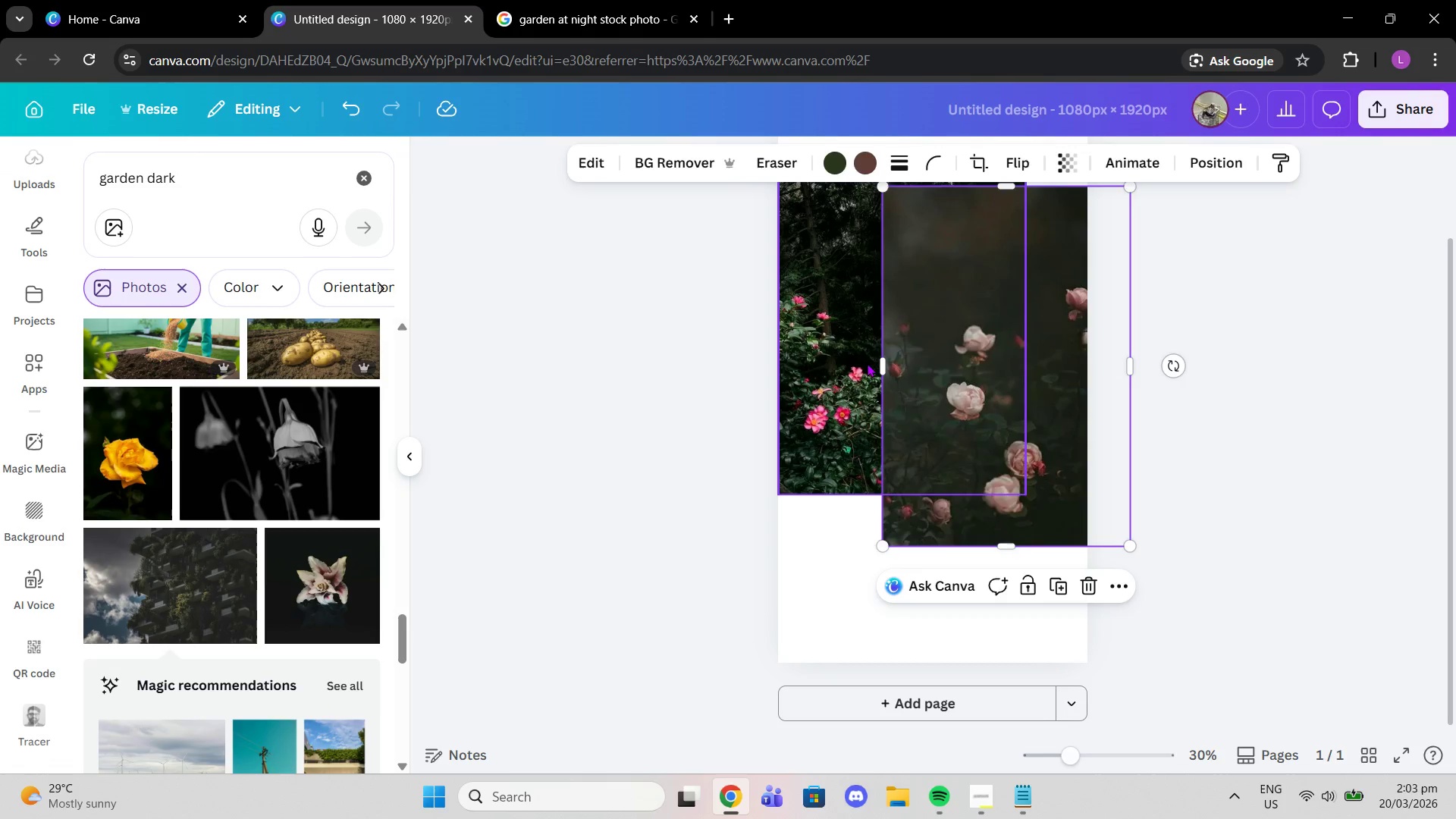 
left_click([835, 360])
 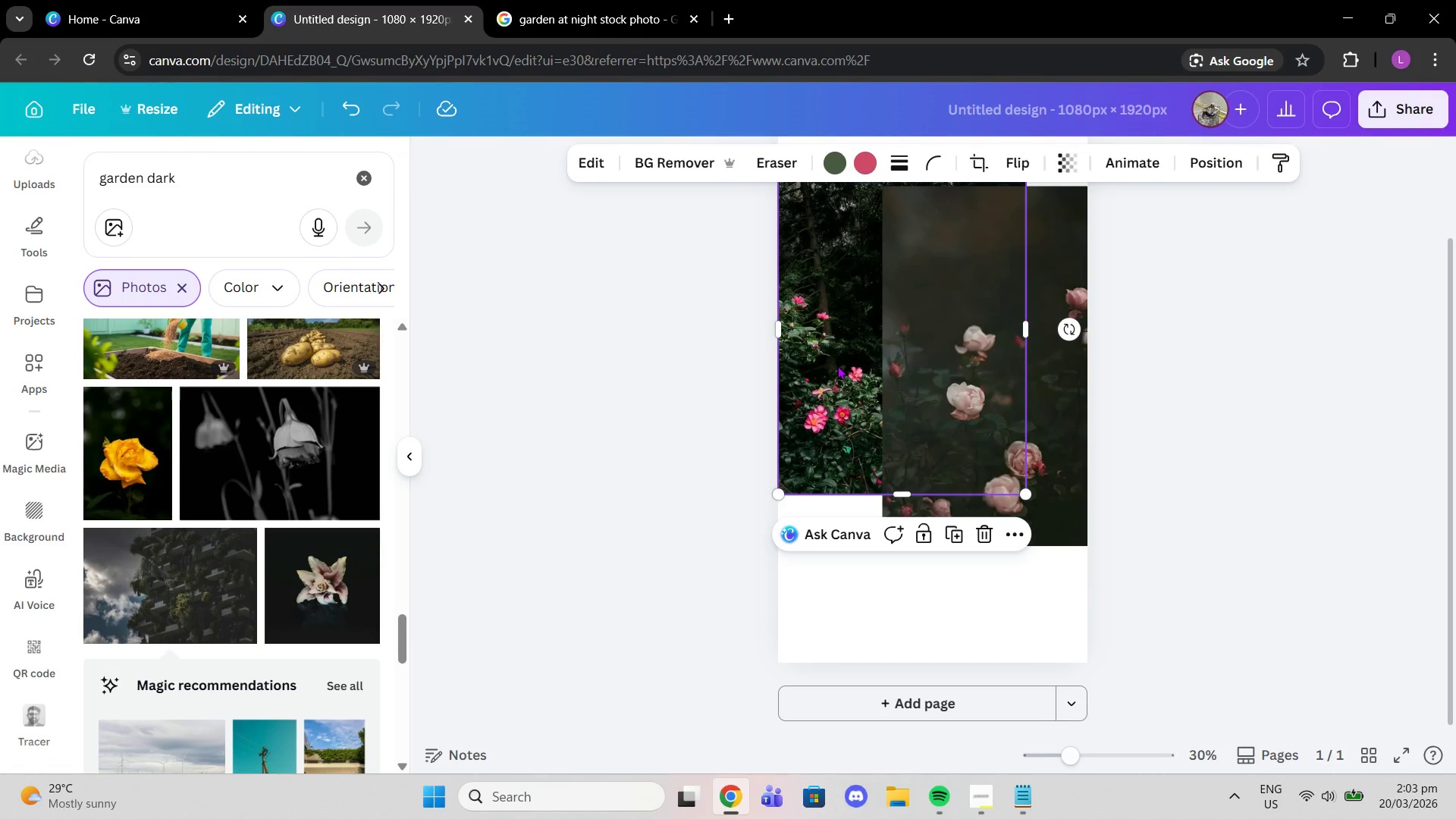 
key(Delete)
 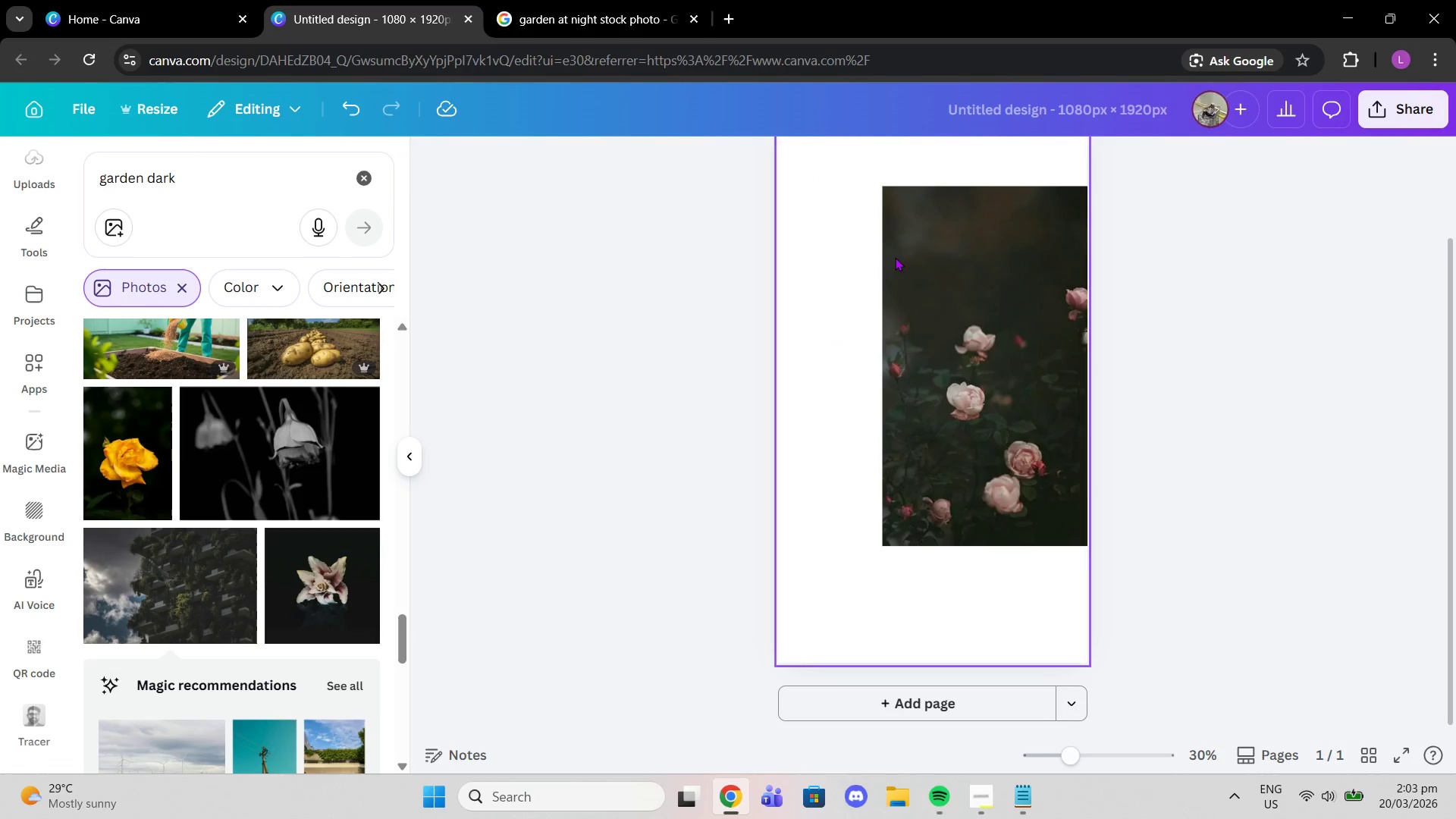 
left_click_drag(start_coordinate=[1018, 419], to_coordinate=[916, 344])
 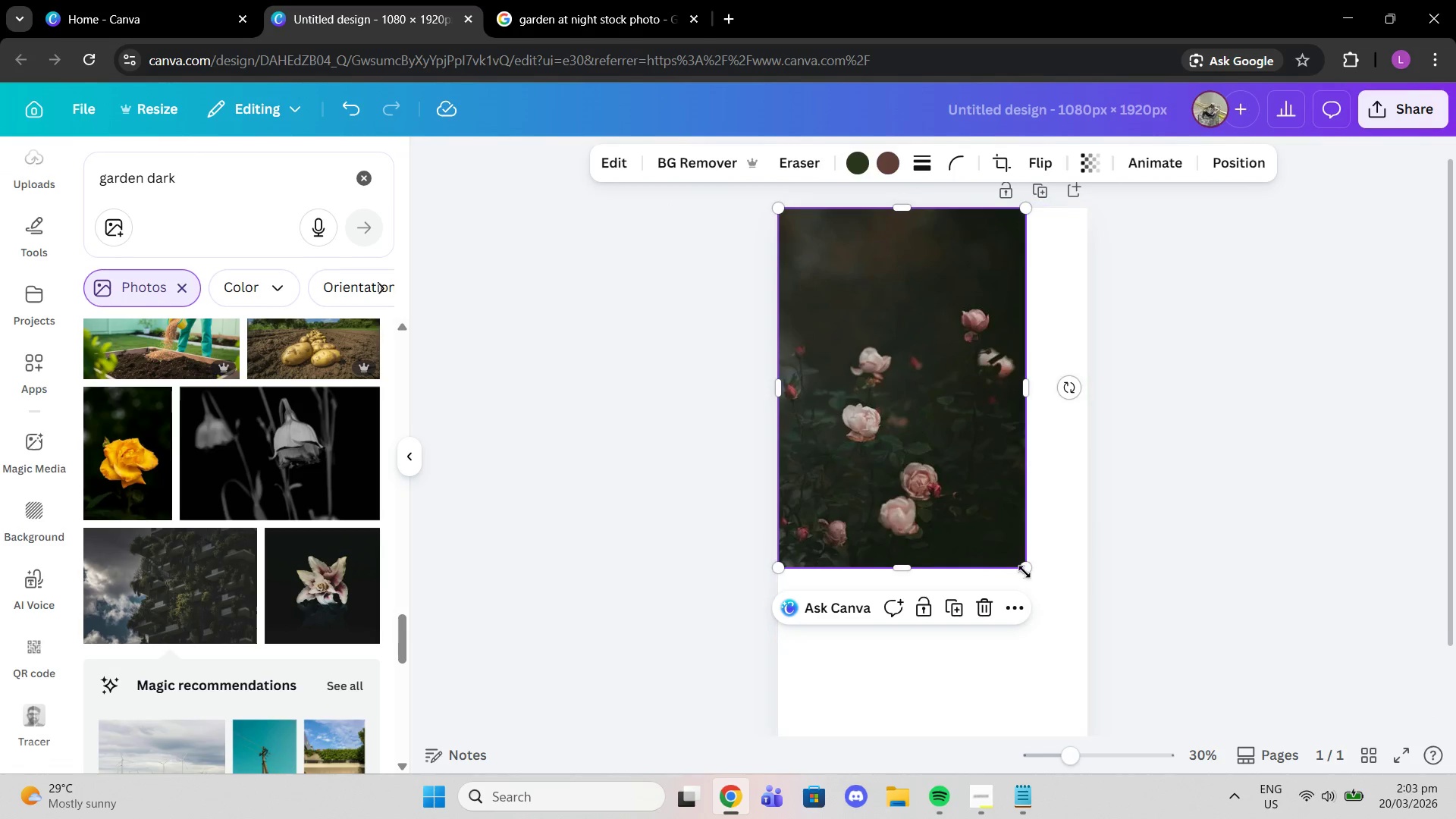 
scroll: coordinate [1169, 306], scroll_direction: up, amount: 1.0
 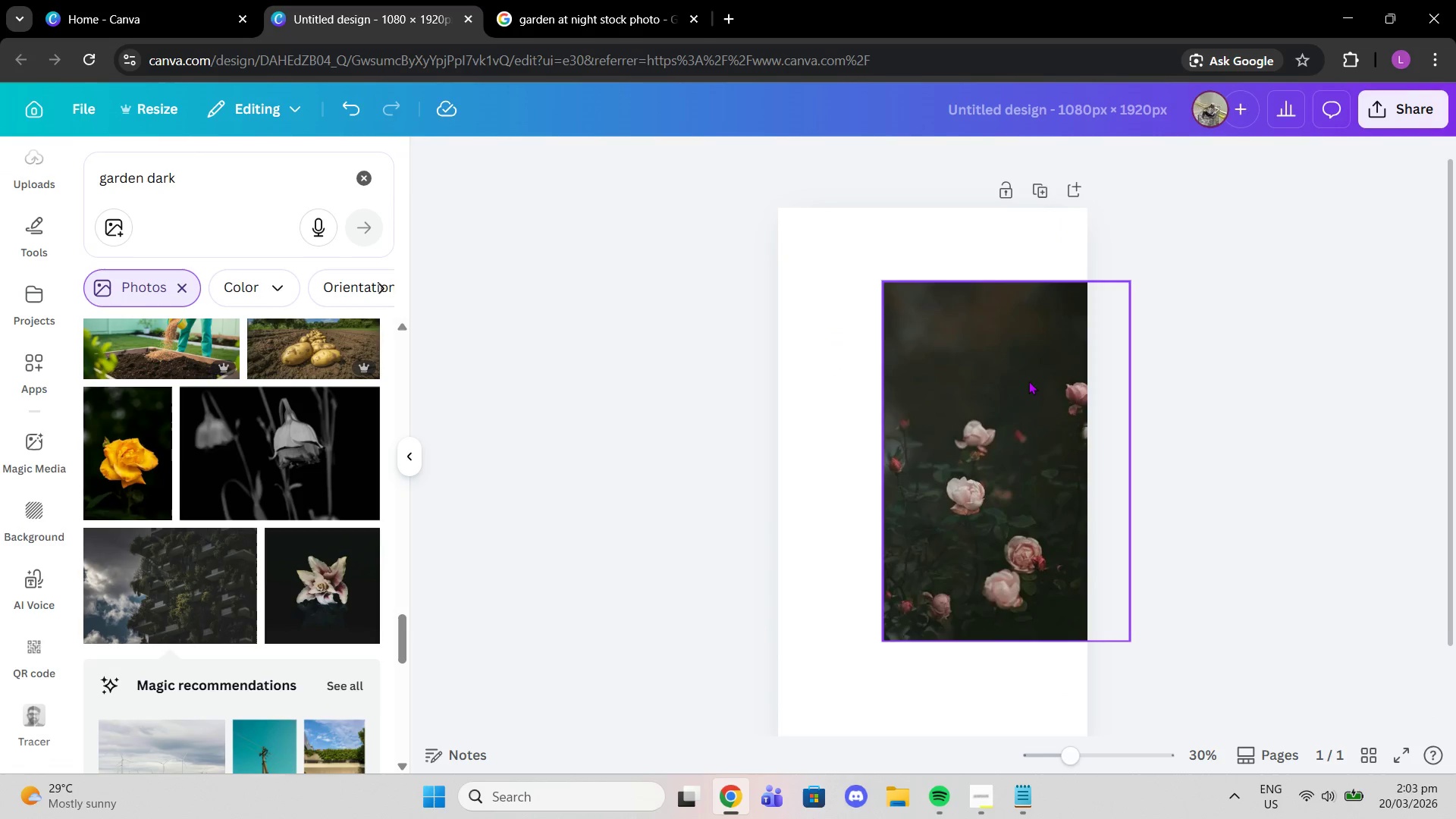 
left_click_drag(start_coordinate=[1025, 571], to_coordinate=[1161, 730])
 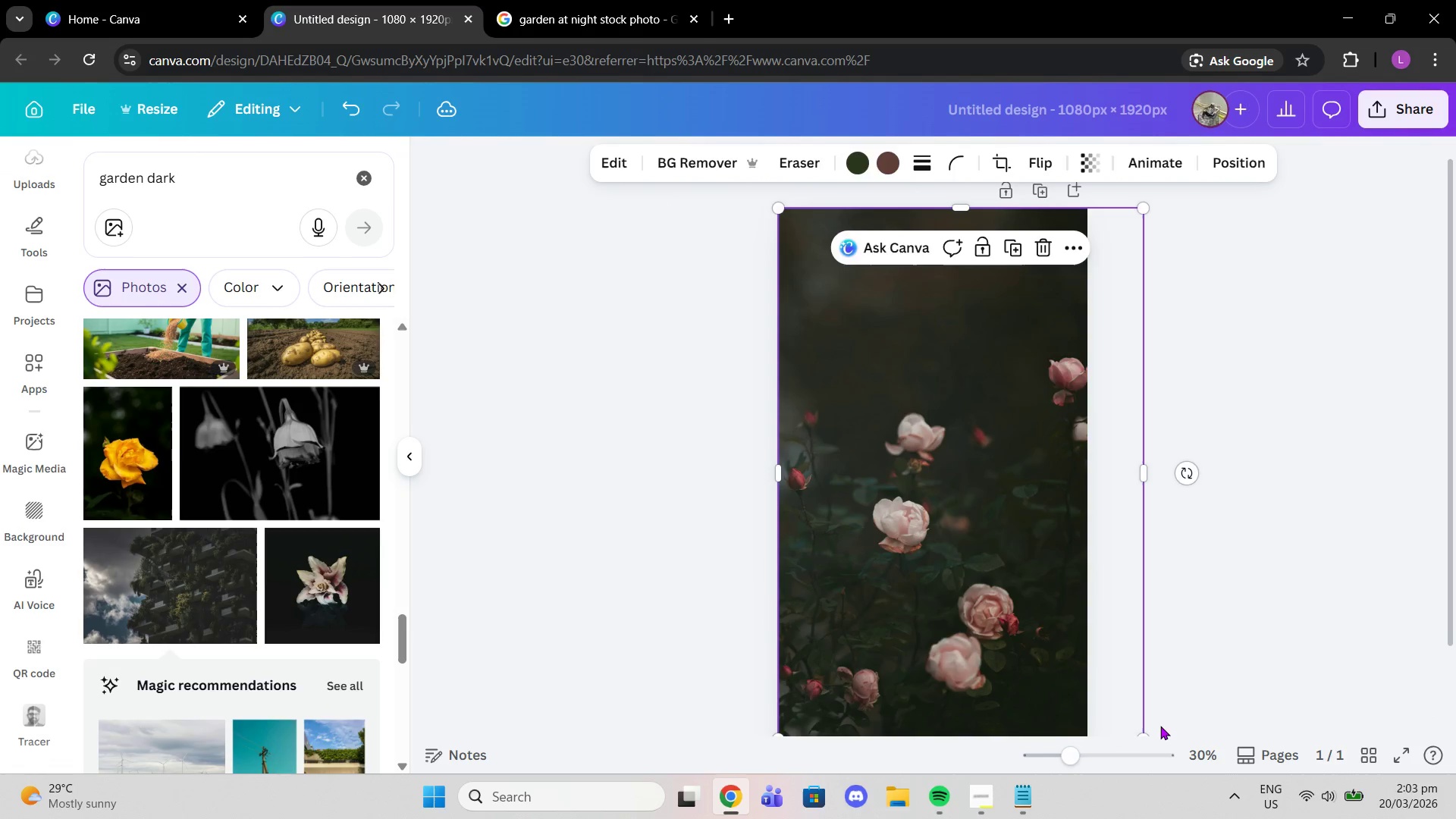 
scroll: coordinate [1159, 725], scroll_direction: down, amount: 1.0
 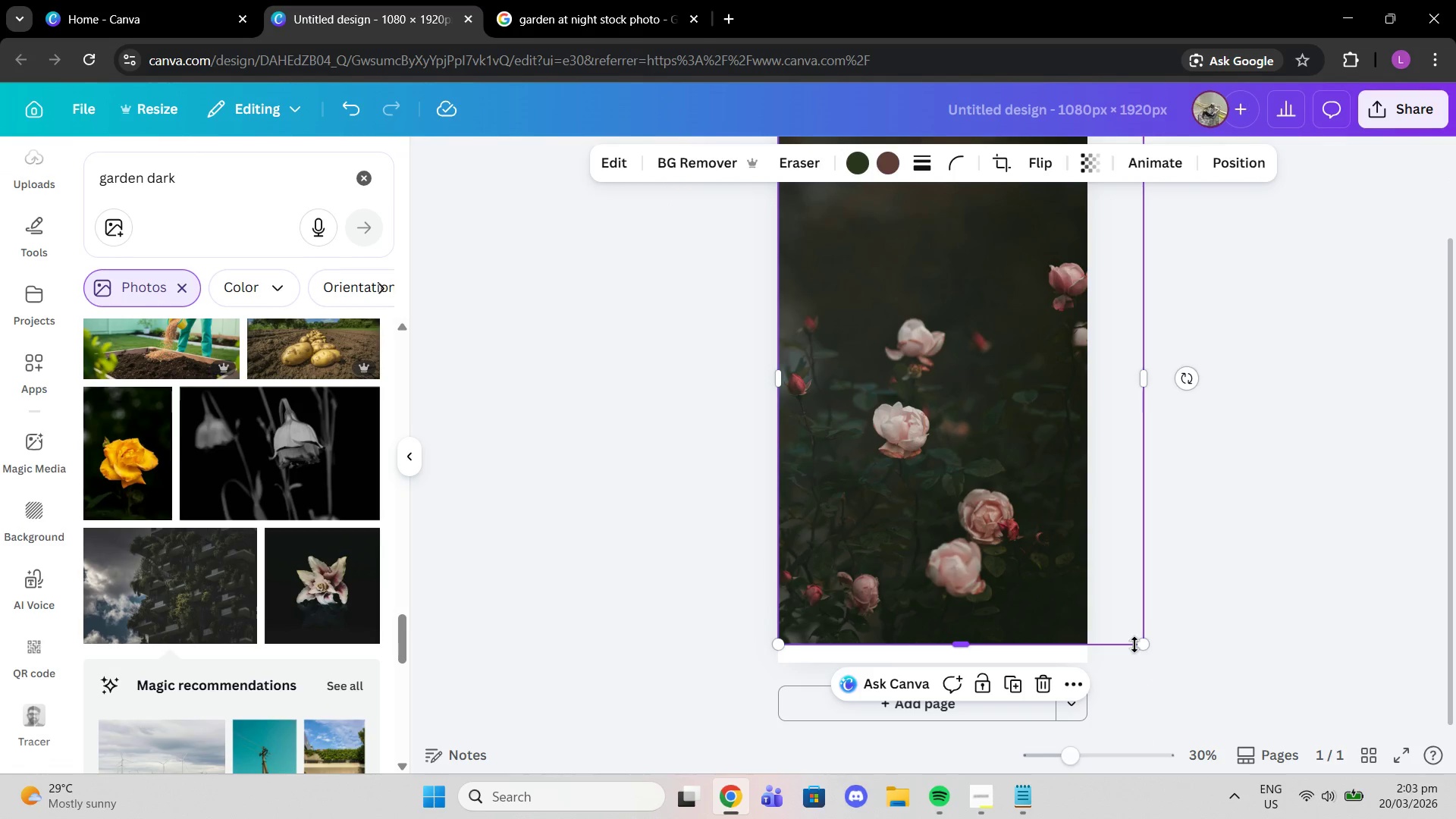 
left_click_drag(start_coordinate=[1144, 645], to_coordinate=[1164, 663])
 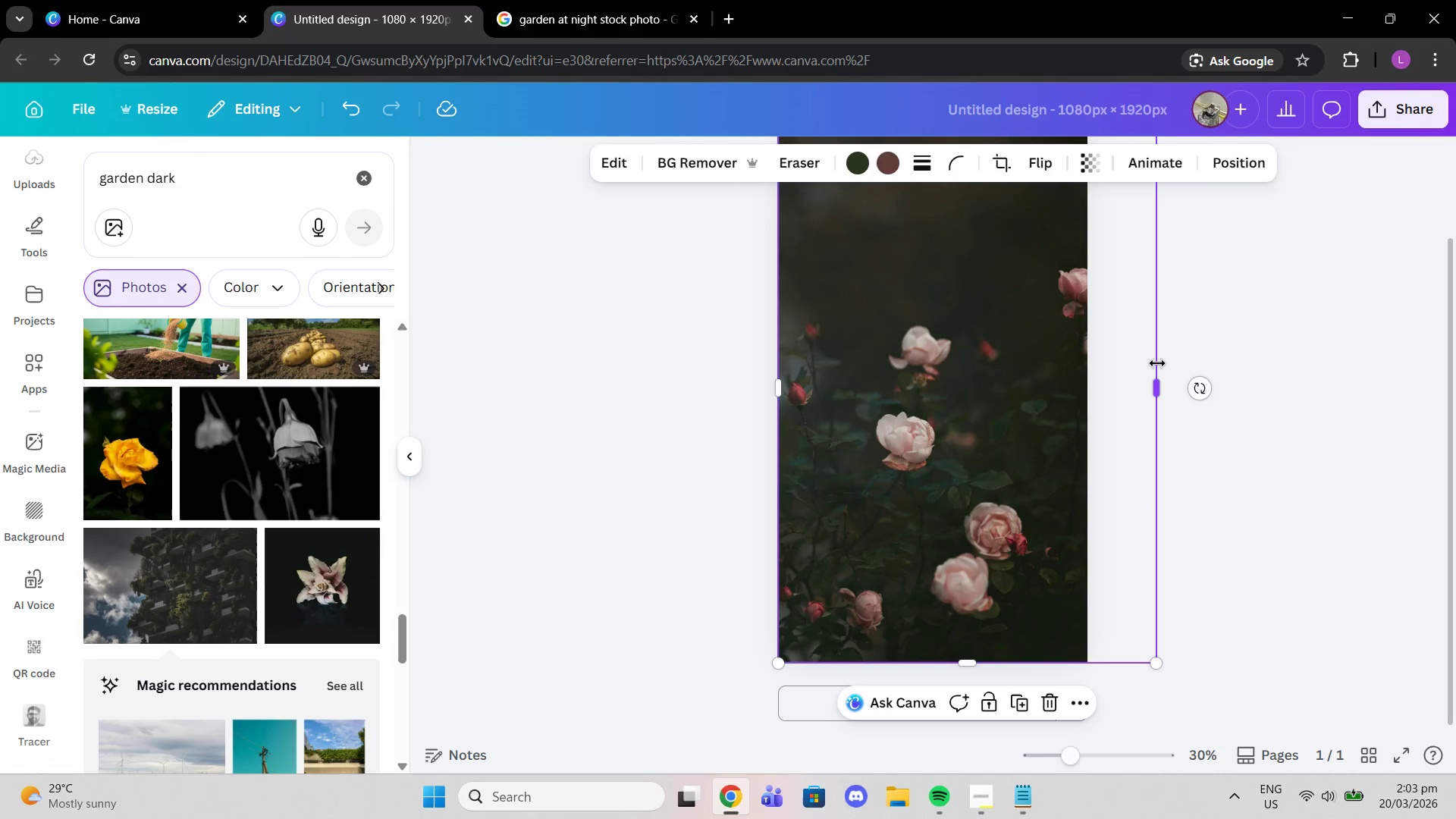 
left_click_drag(start_coordinate=[1157, 375], to_coordinate=[1086, 373])
 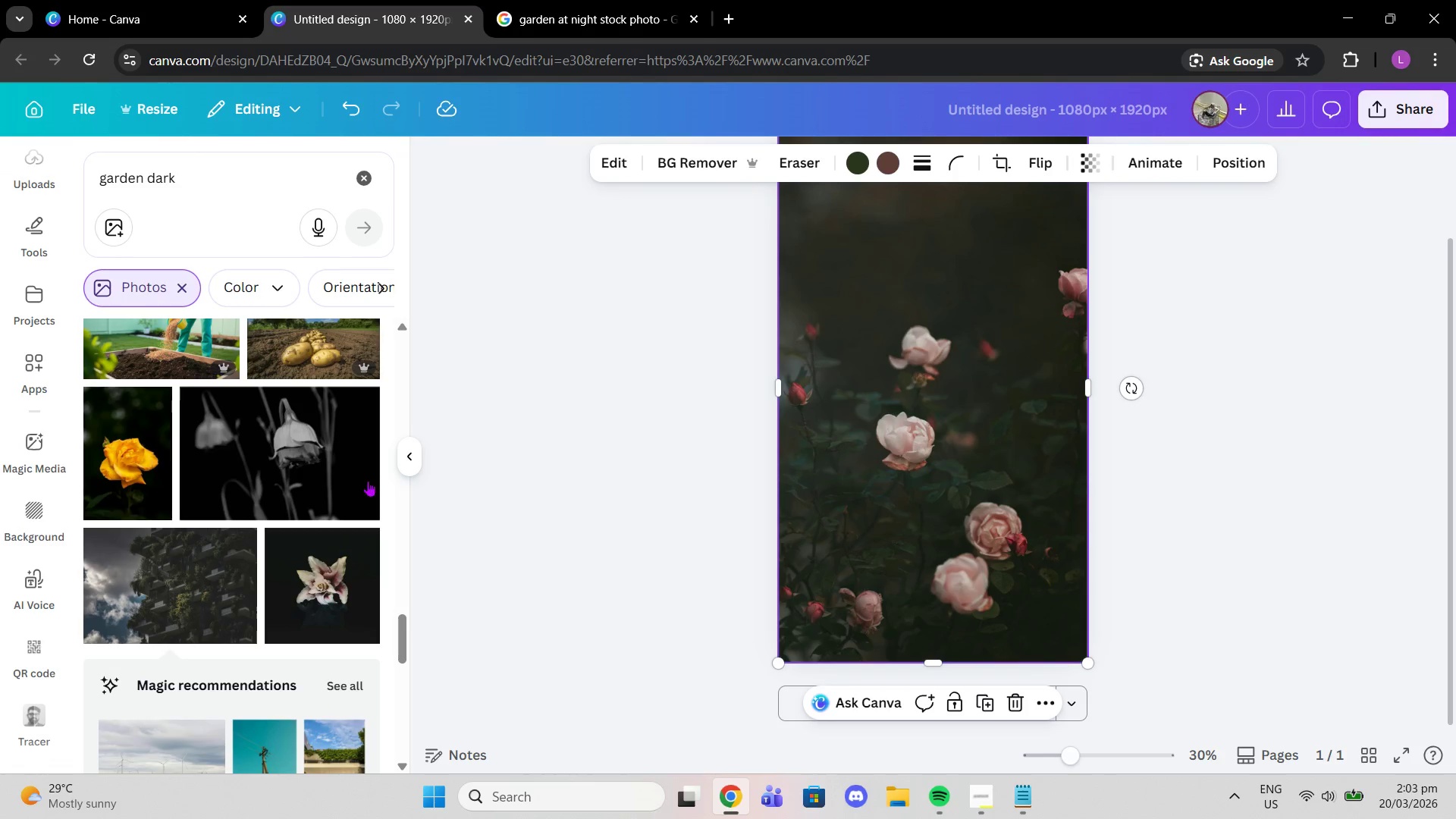 
scroll: coordinate [212, 498], scroll_direction: down, amount: 4.0
 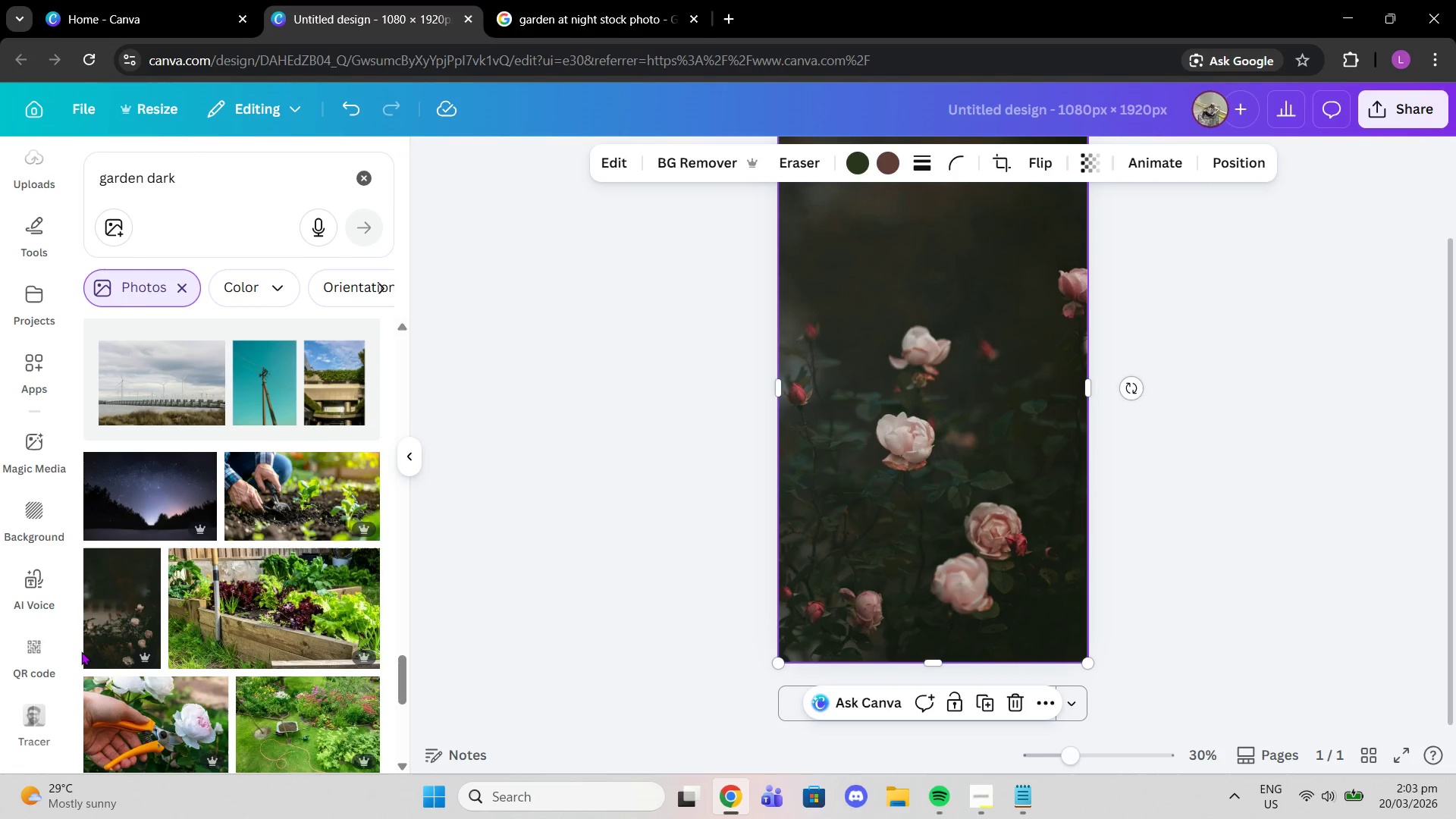 
double_click([109, 629])
 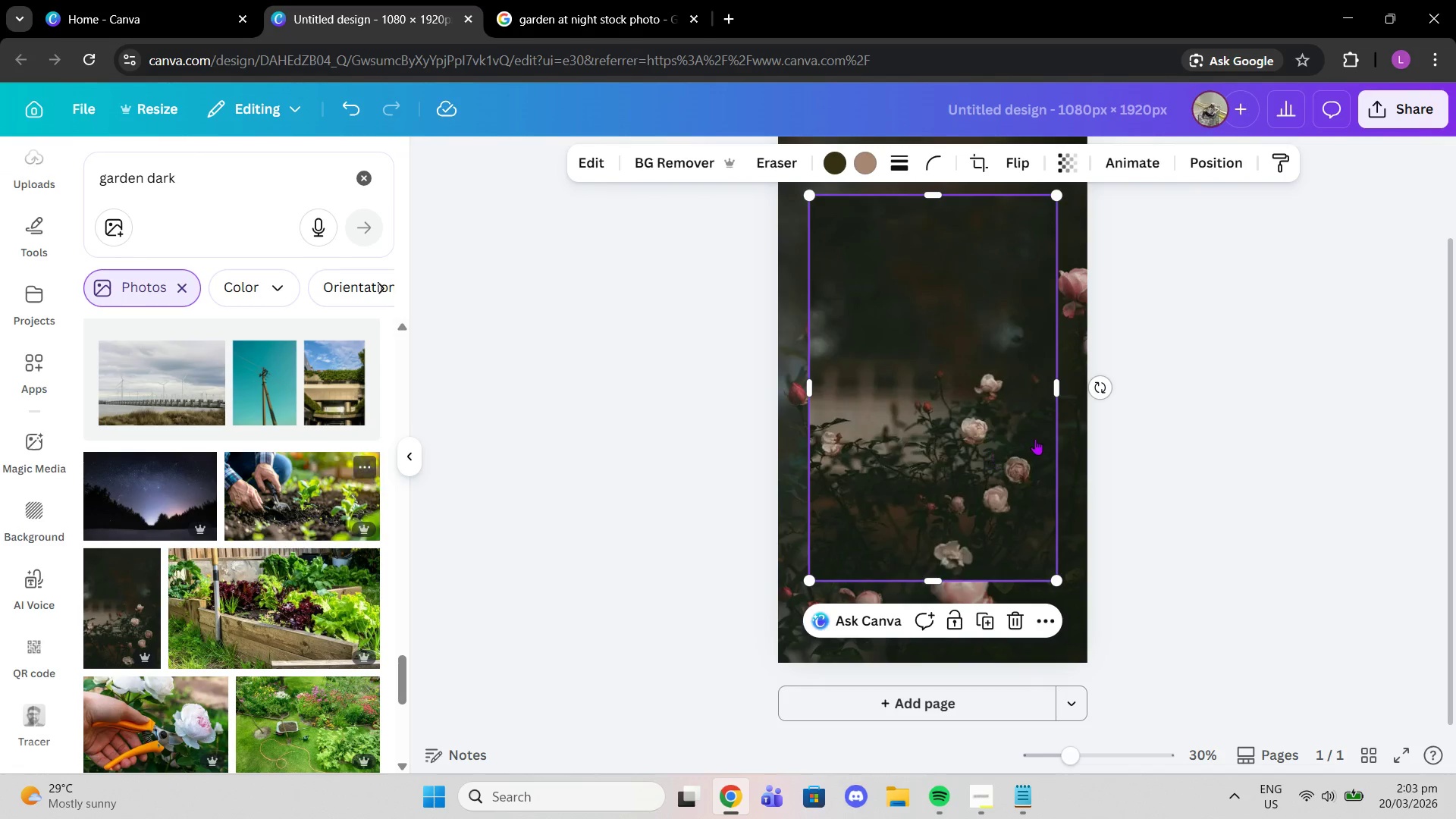 
left_click_drag(start_coordinate=[982, 444], to_coordinate=[872, 445])
 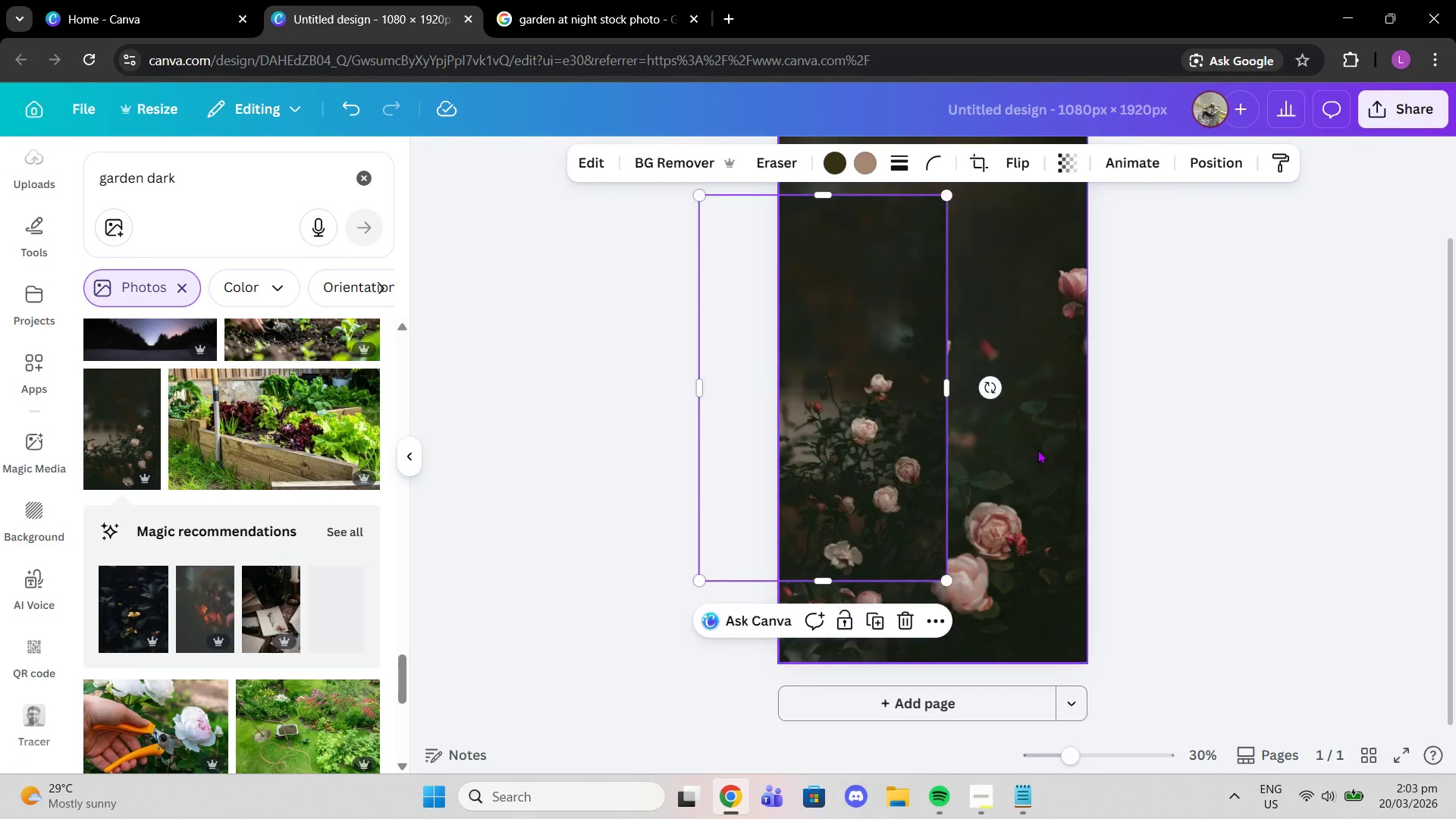 
left_click([1037, 450])
 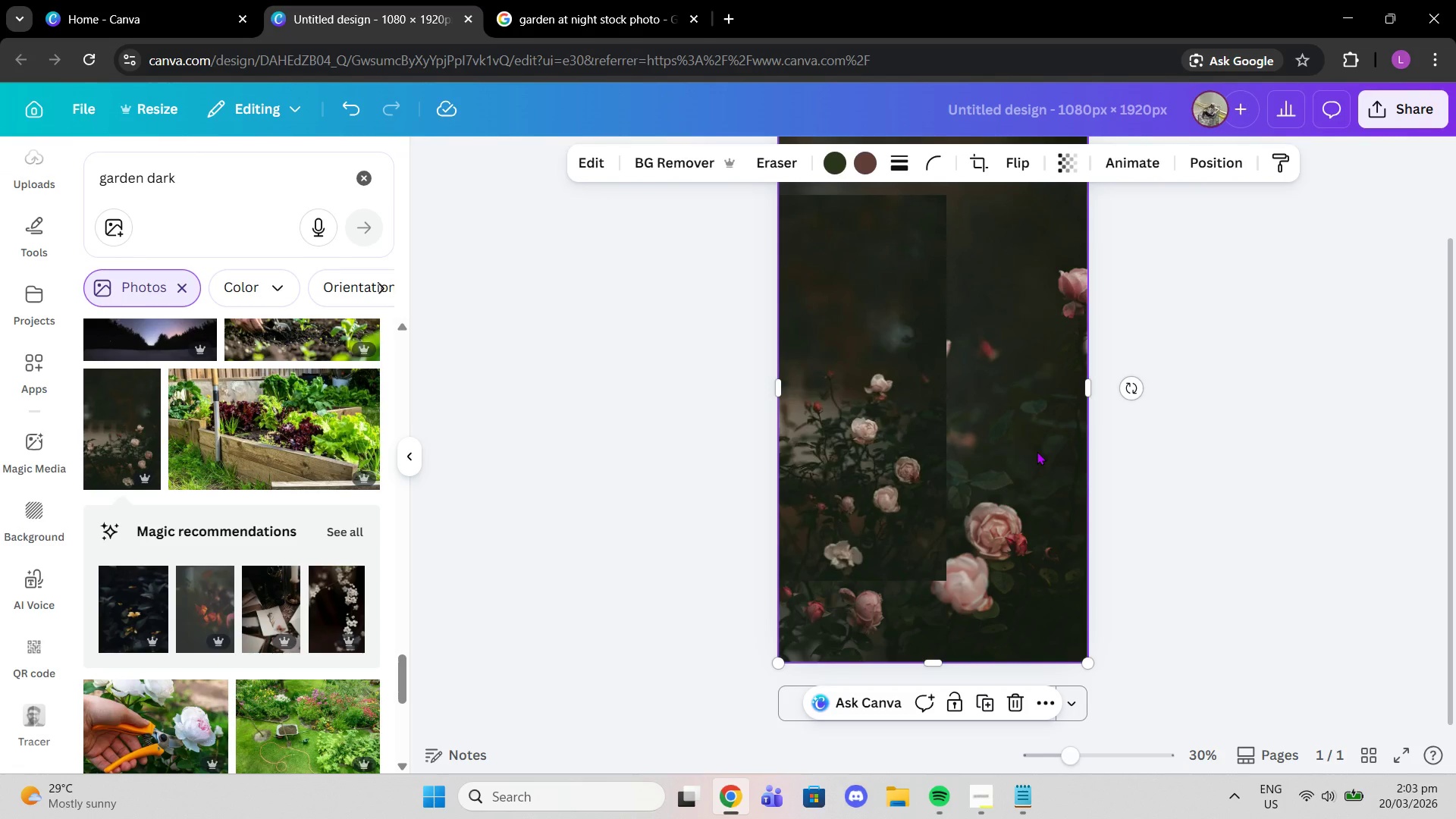 
key(Delete)
 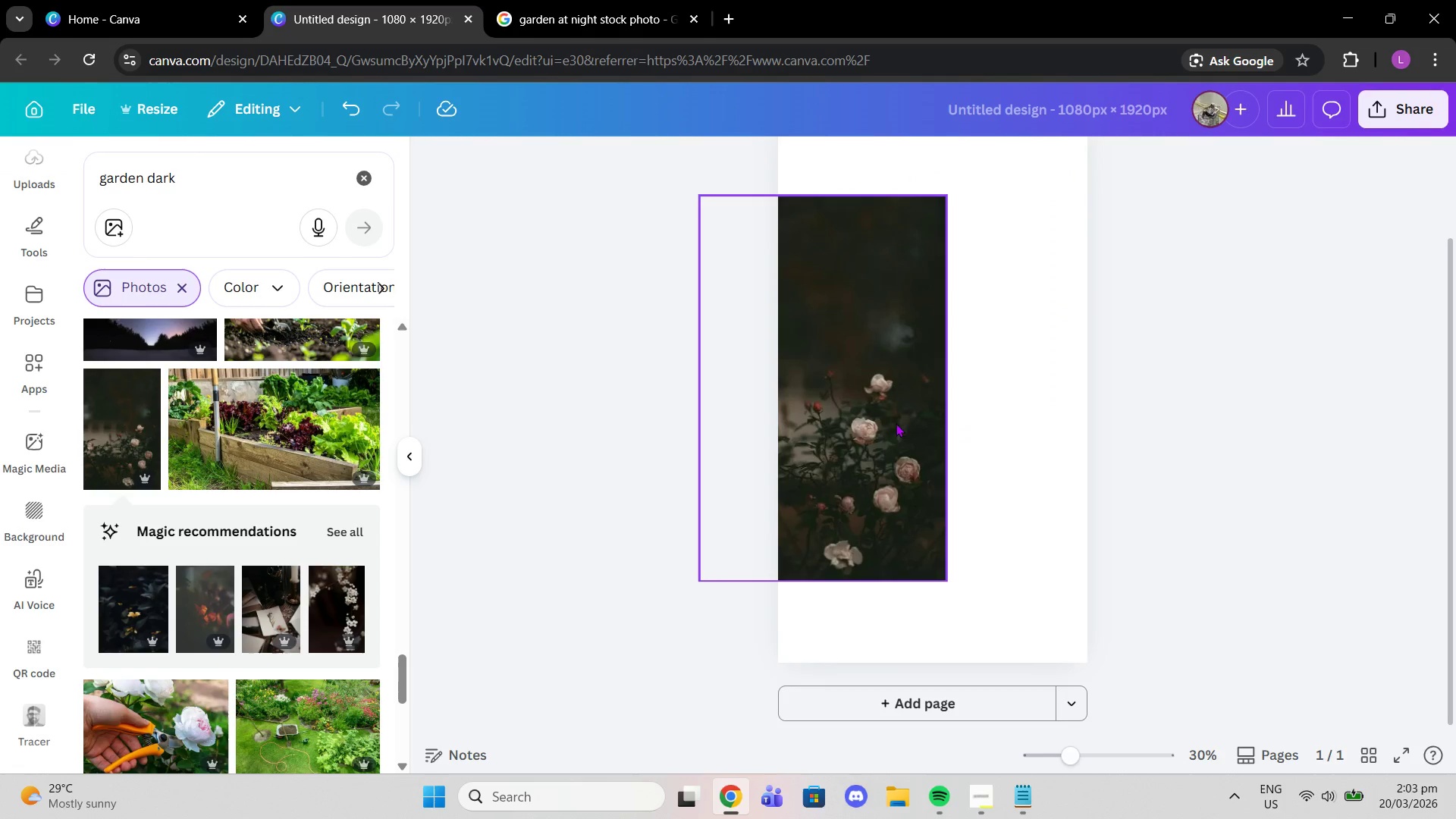 
left_click_drag(start_coordinate=[877, 419], to_coordinate=[953, 377])
 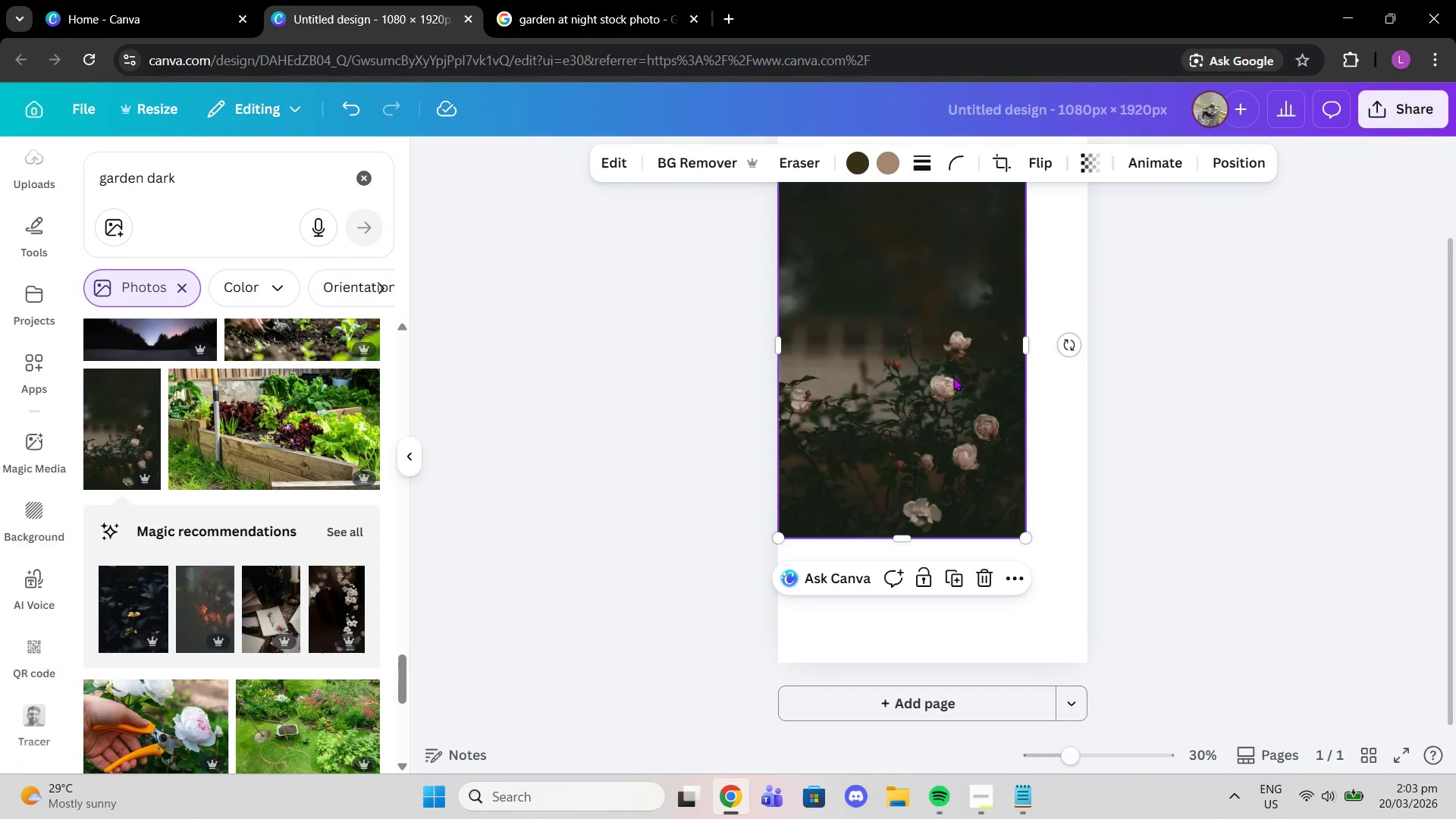 
left_click_drag(start_coordinate=[934, 488], to_coordinate=[931, 447])
 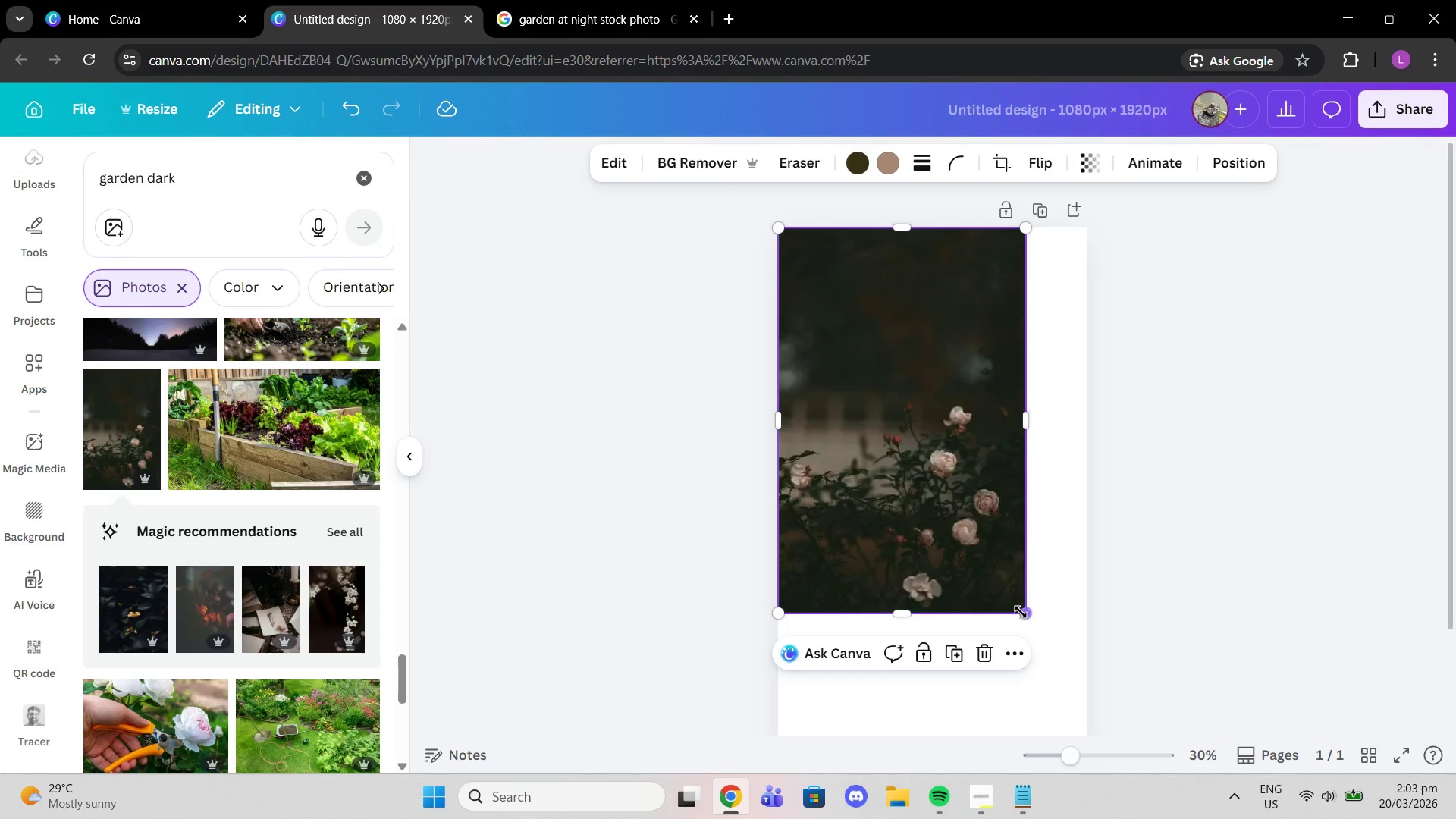 
scroll: coordinate [953, 377], scroll_direction: up, amount: 2.0
 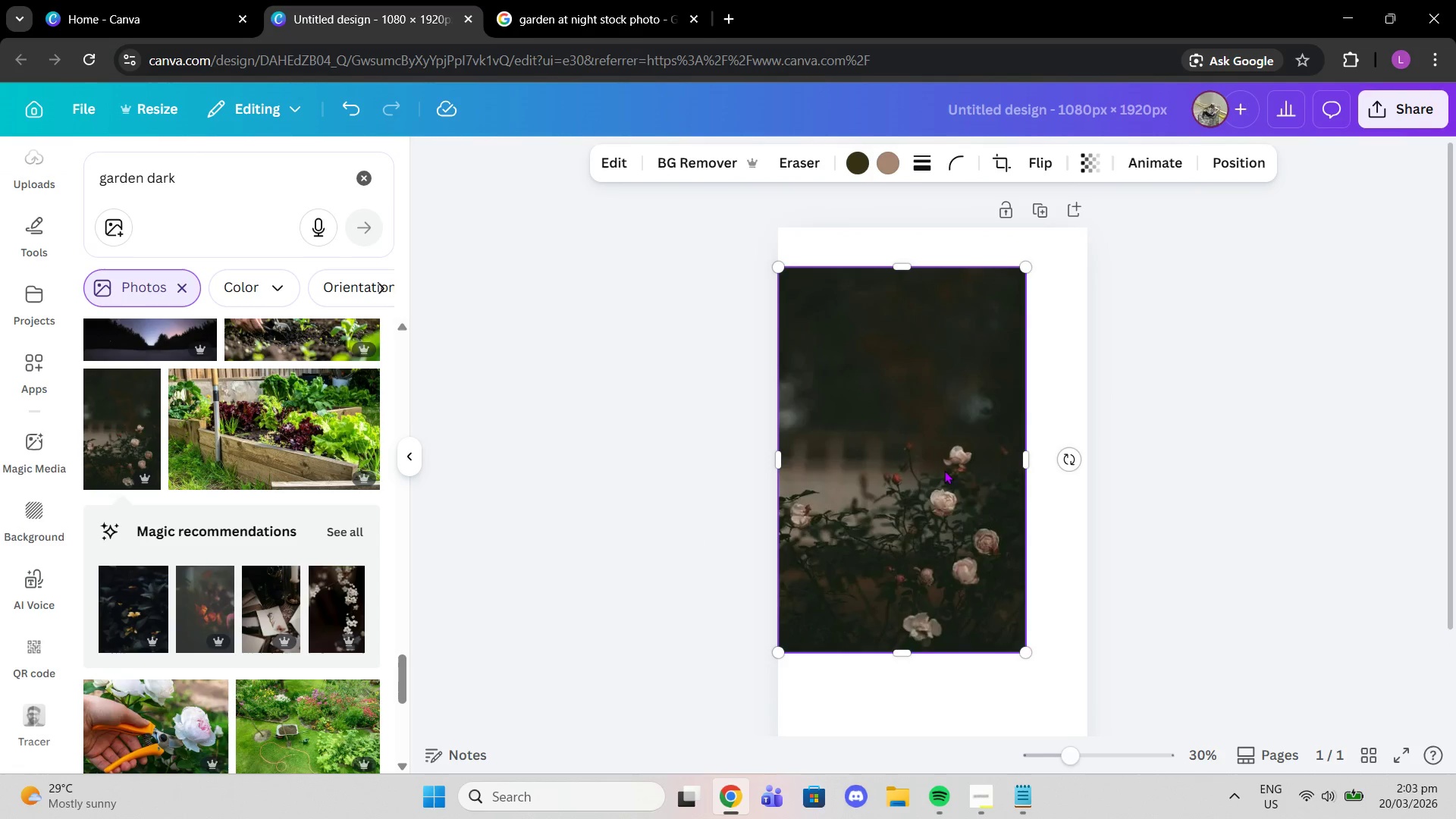 
left_click_drag(start_coordinate=[1021, 612], to_coordinate=[1138, 788])
 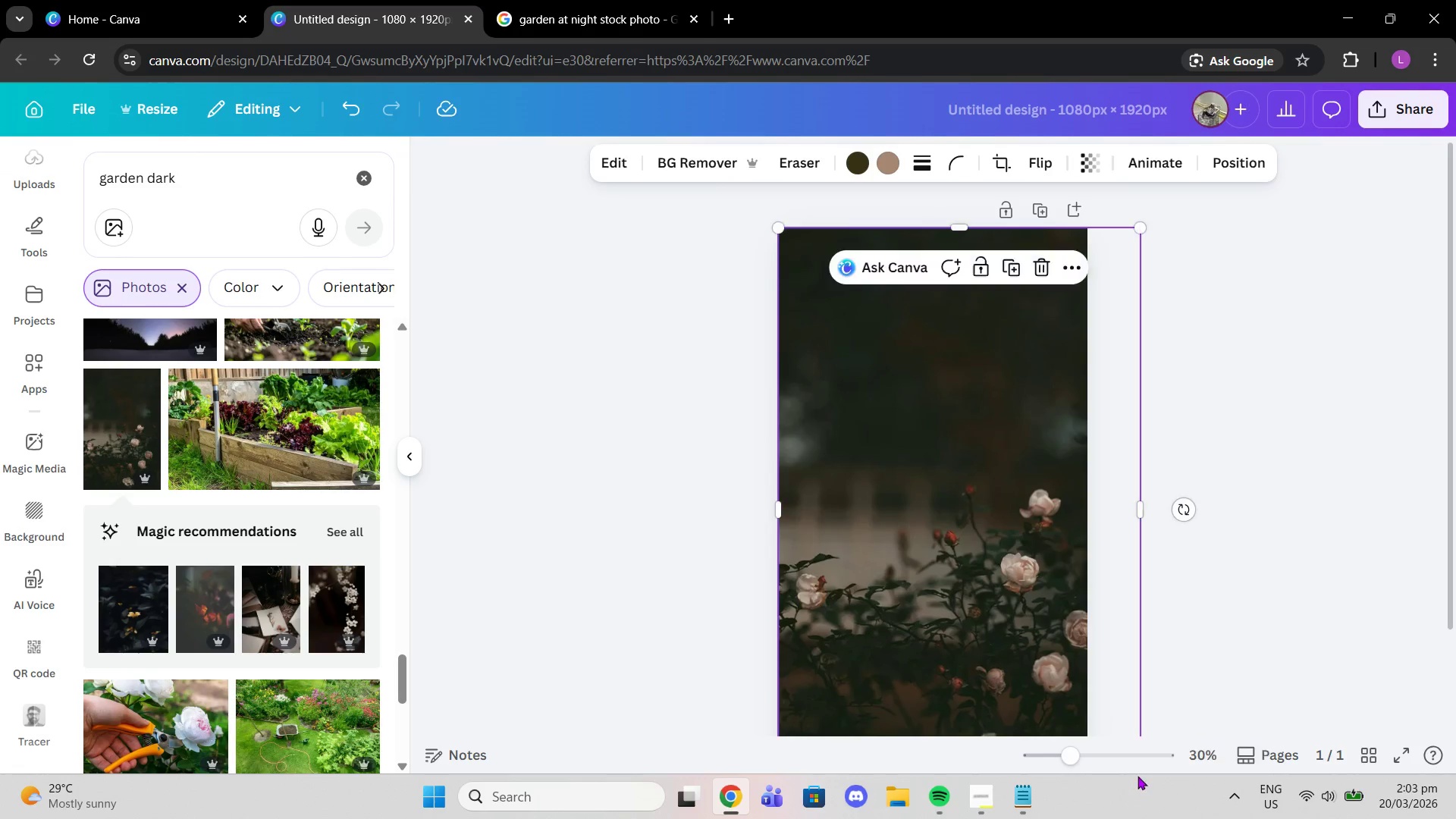 
scroll: coordinate [1038, 587], scroll_direction: down, amount: 4.0
 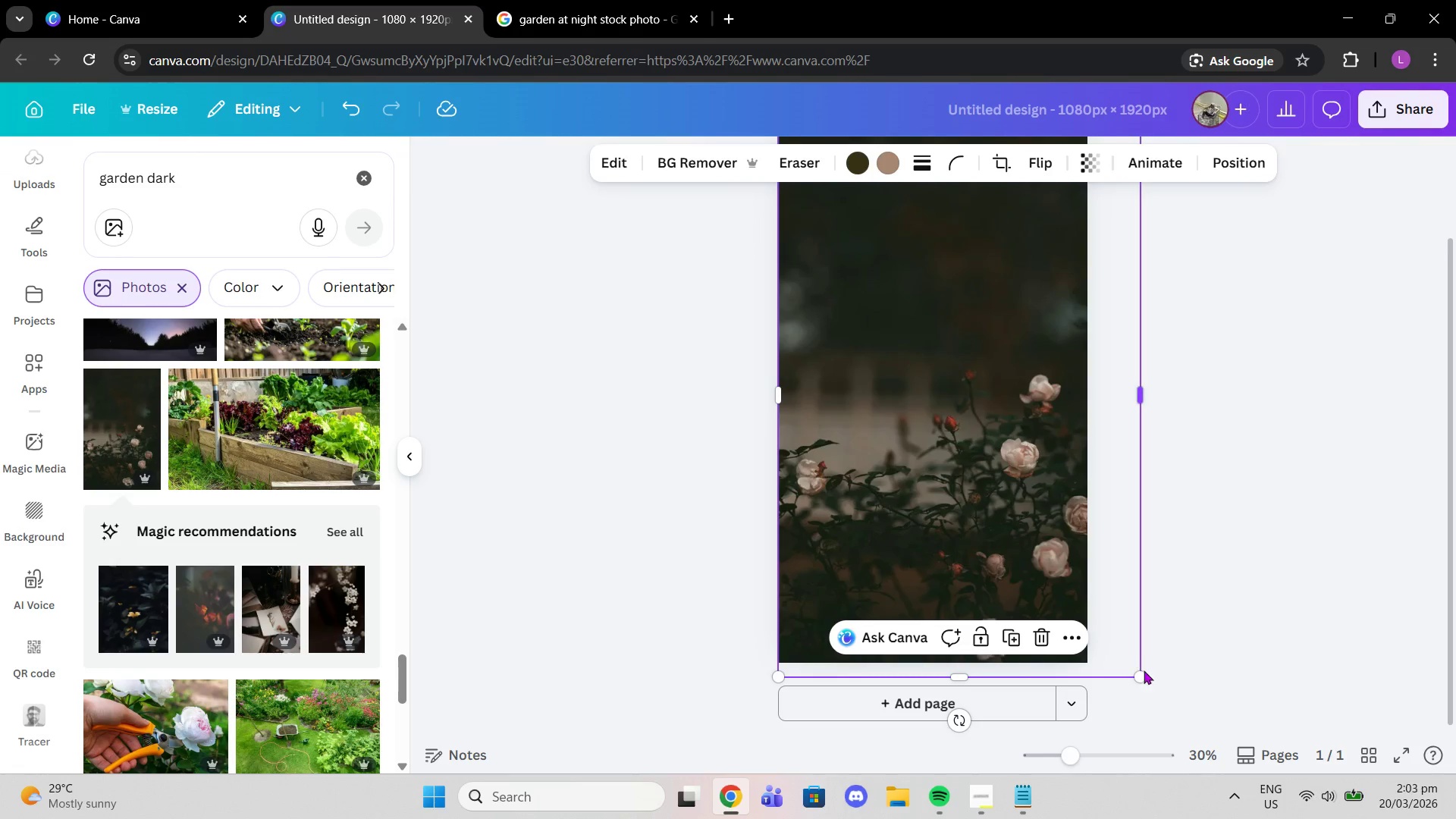 
left_click_drag(start_coordinate=[1143, 673], to_coordinate=[1128, 664])
 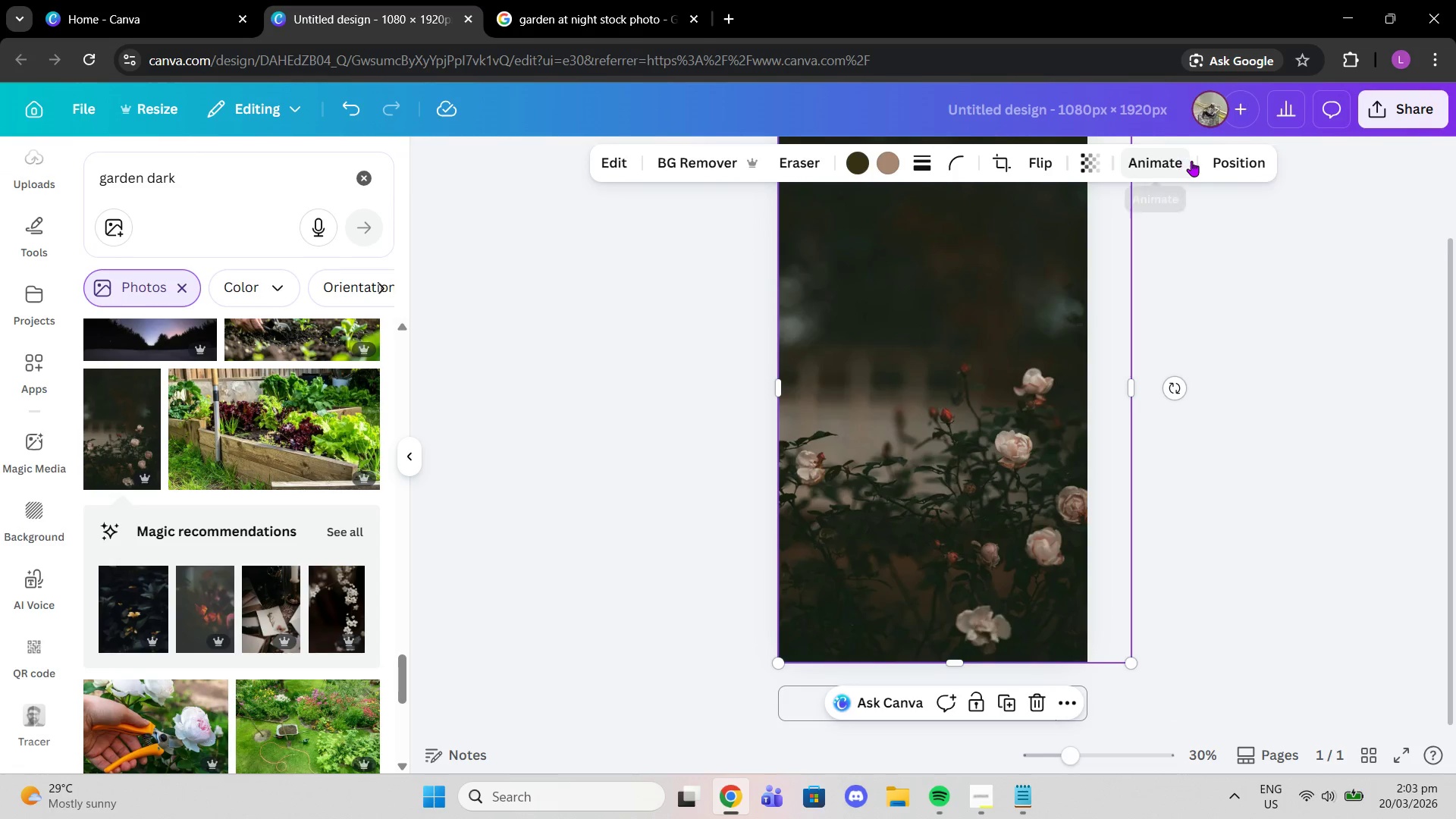 
left_click([1213, 159])
 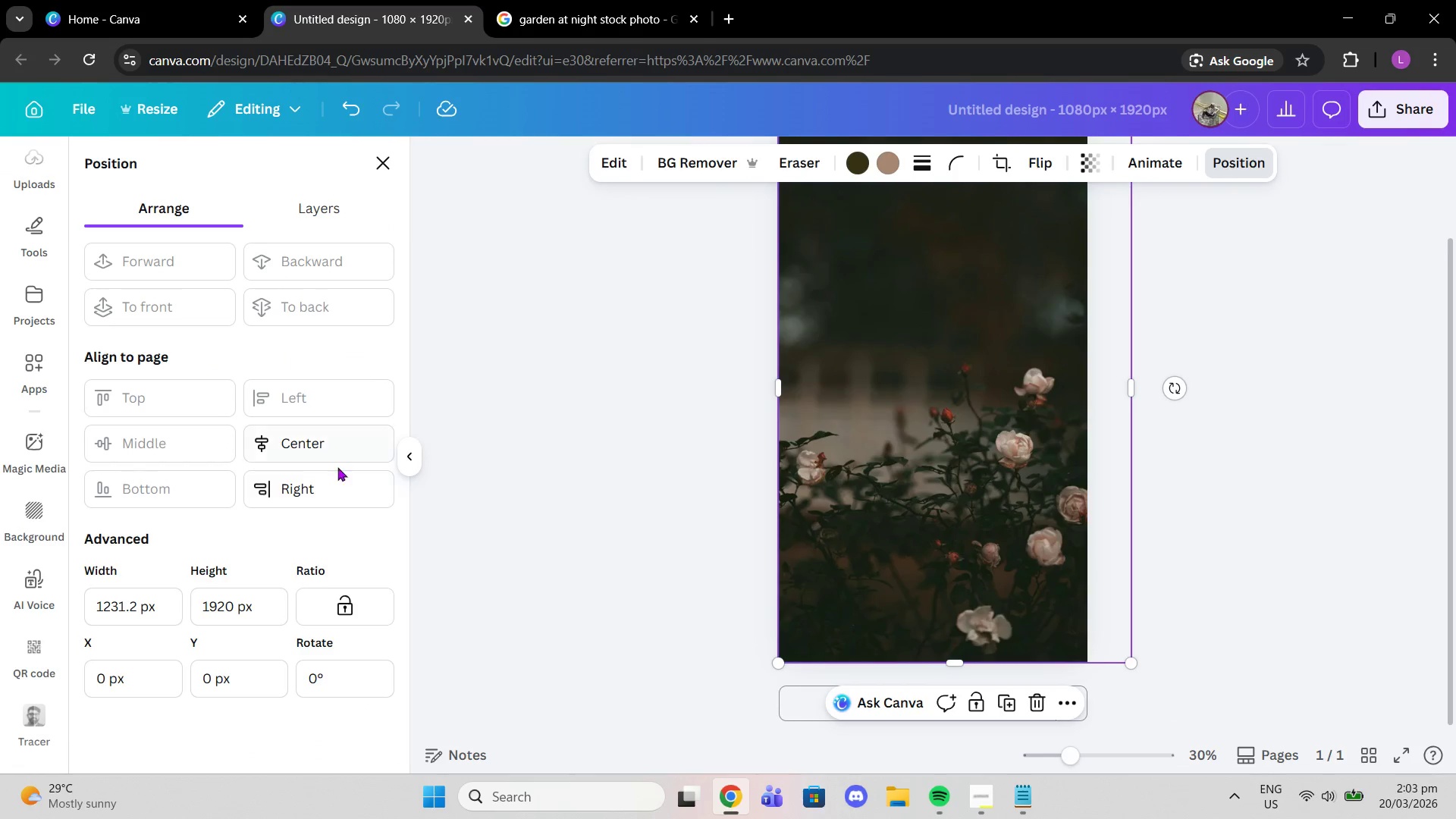 
left_click([328, 449])
 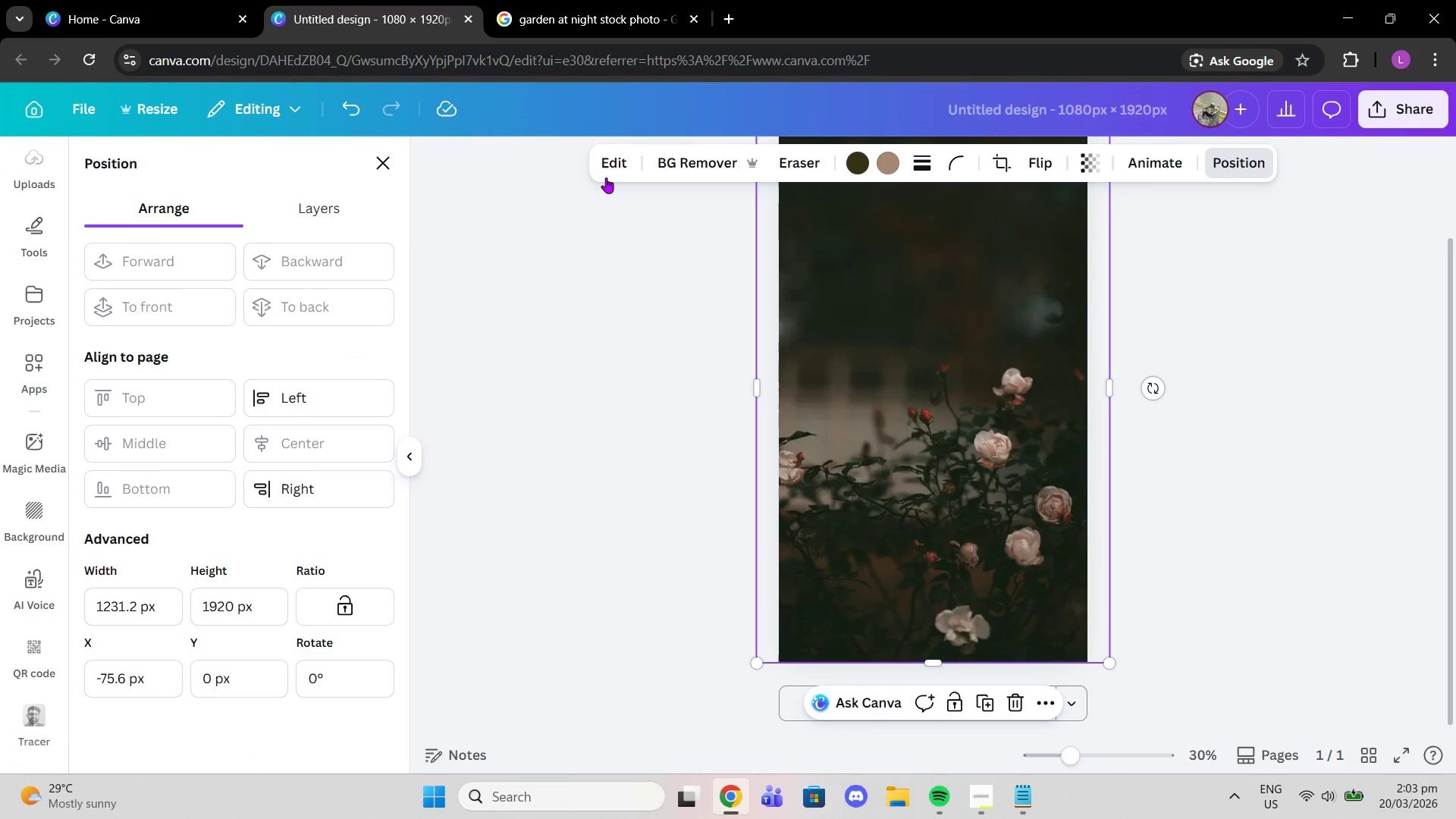 
left_click([622, 155])
 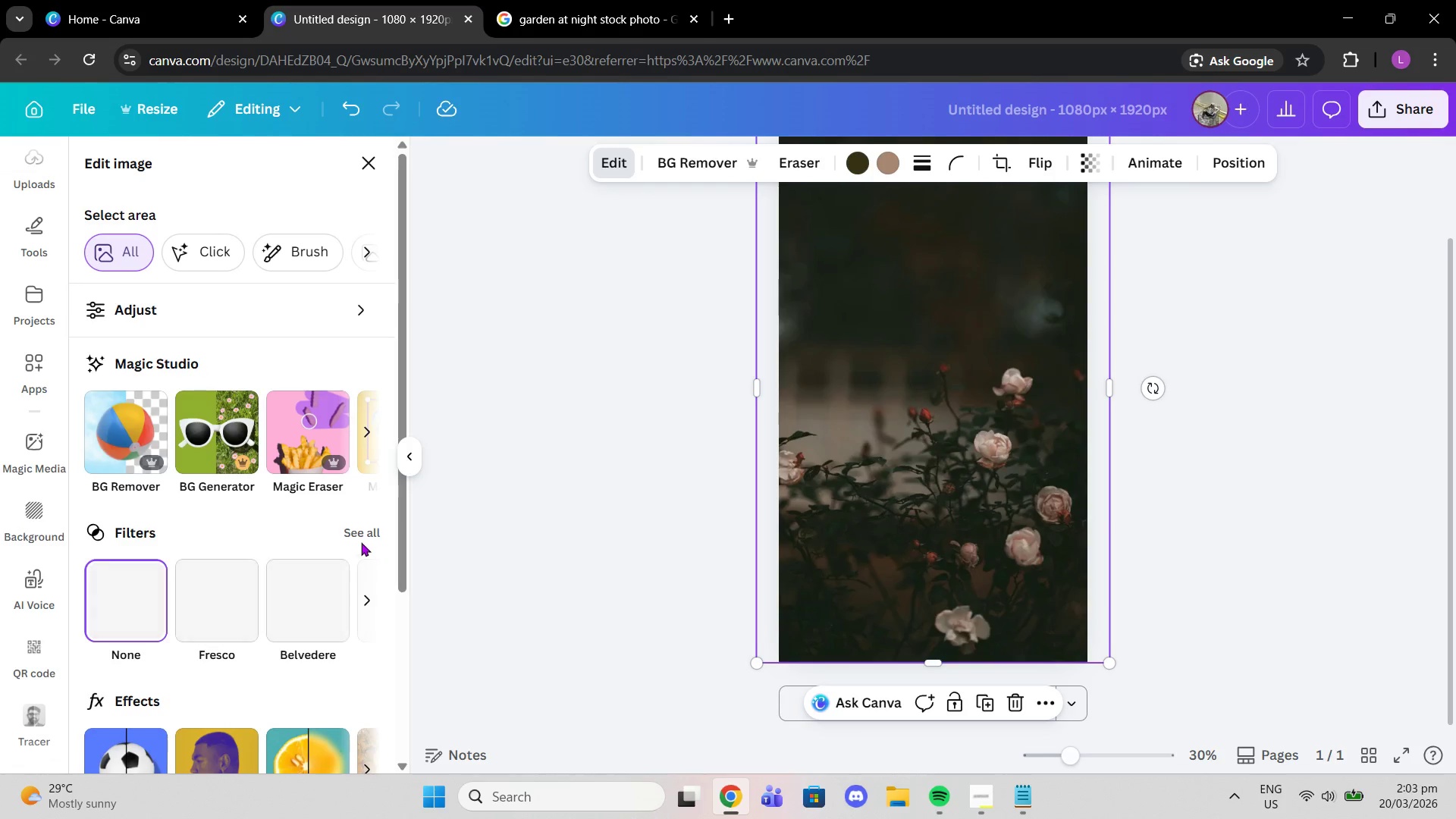 
double_click([354, 532])
 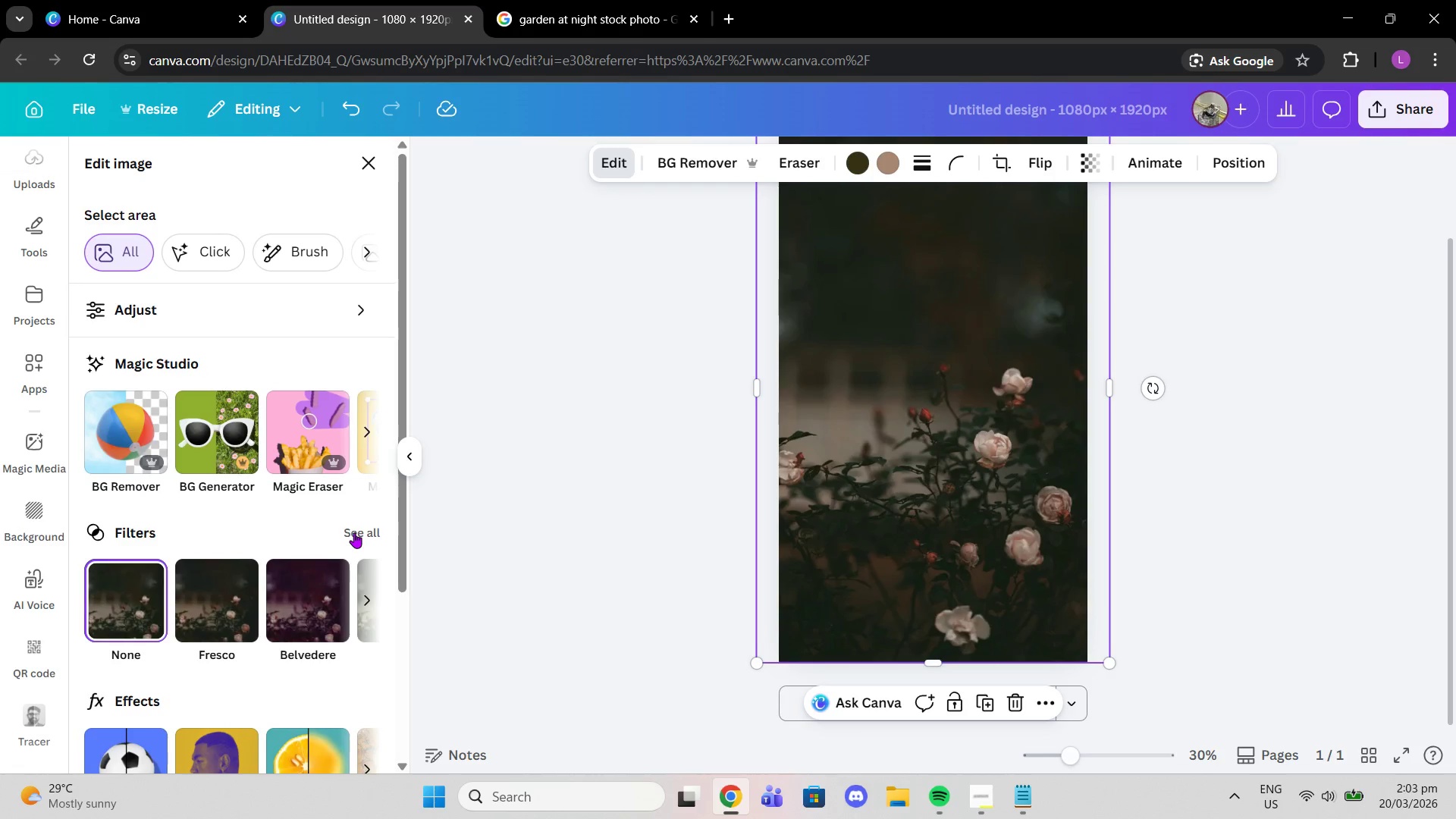 
left_click([356, 532])
 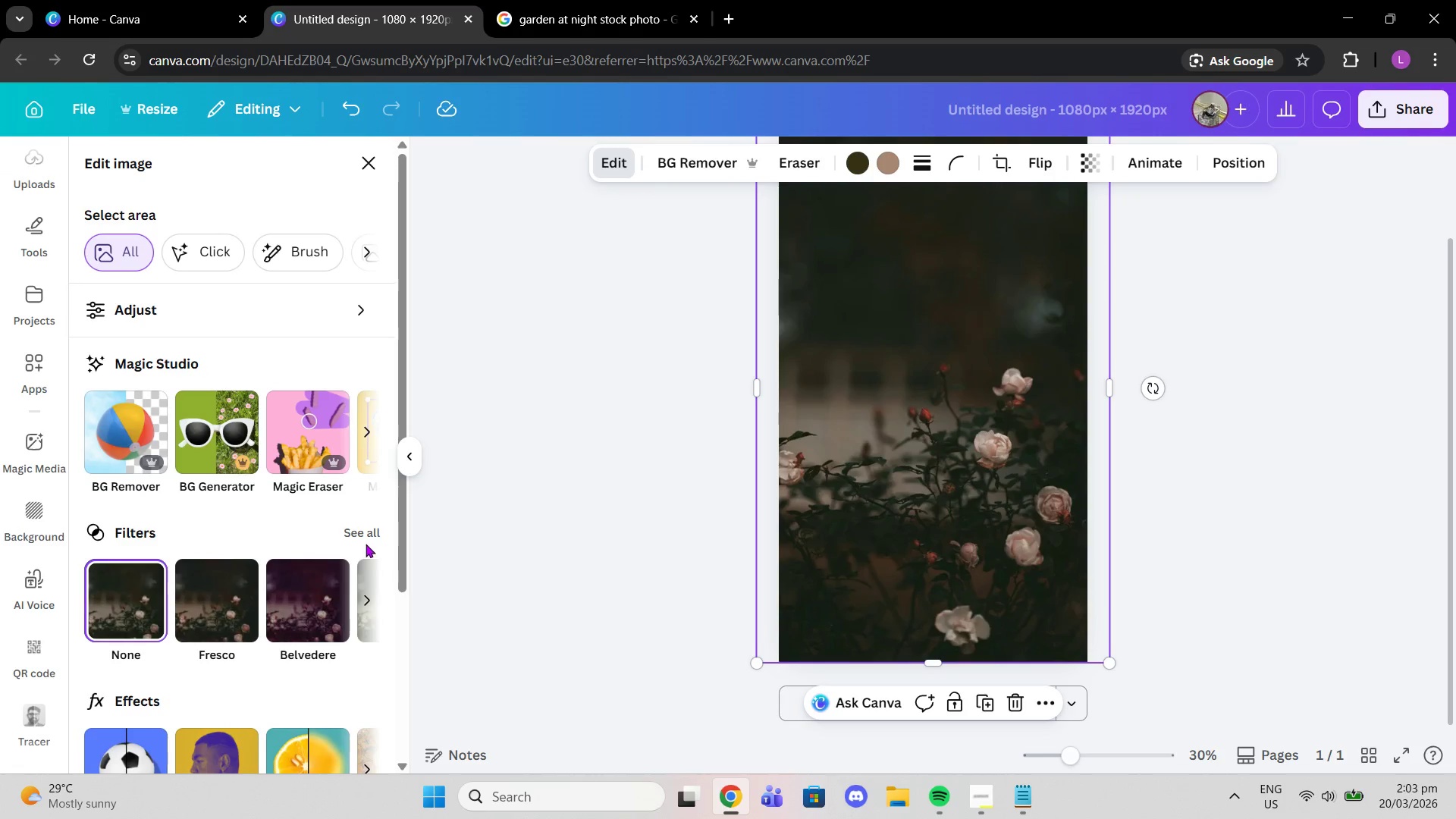 
left_click([519, 450])
 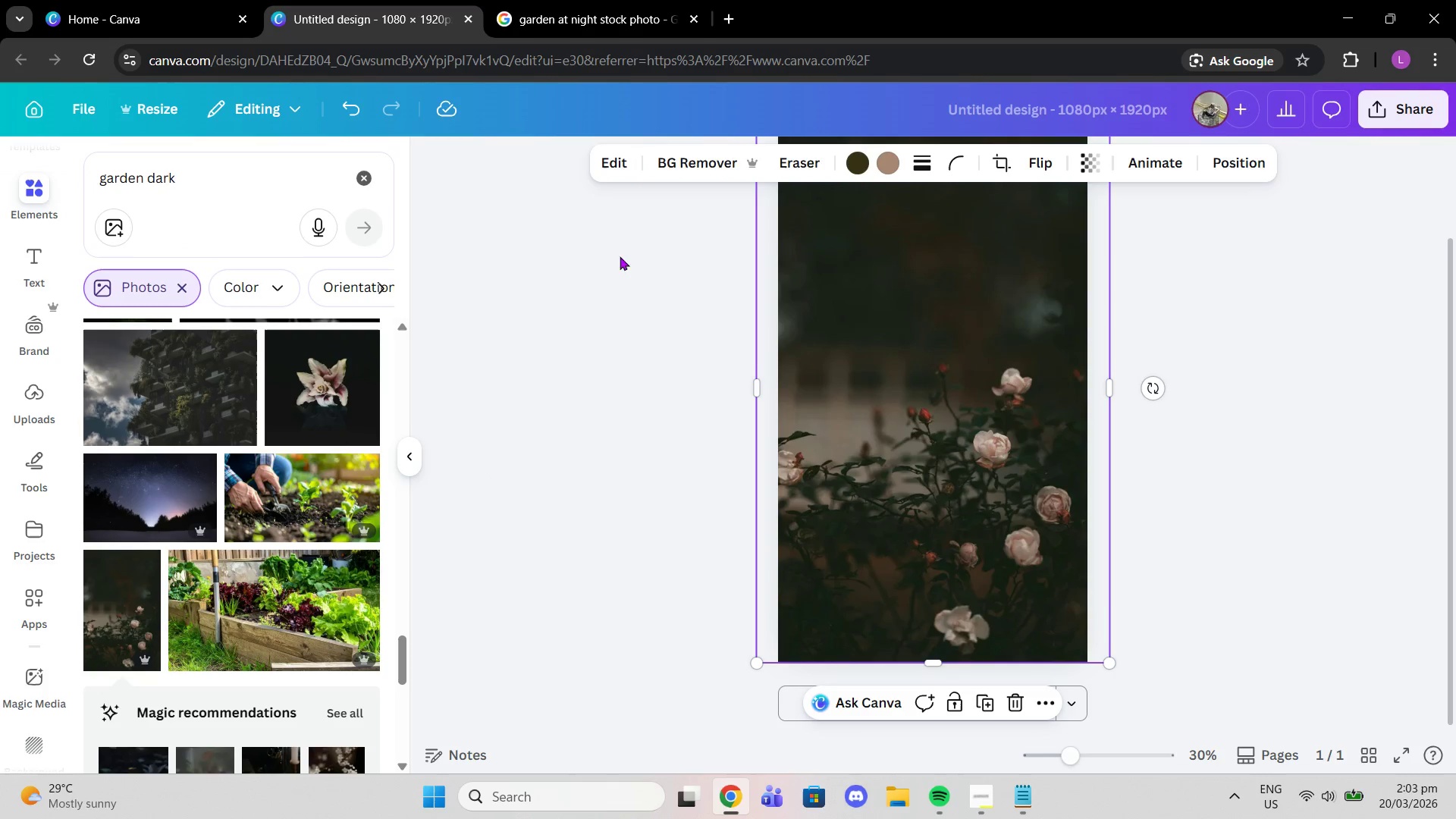 
left_click([610, 140])
 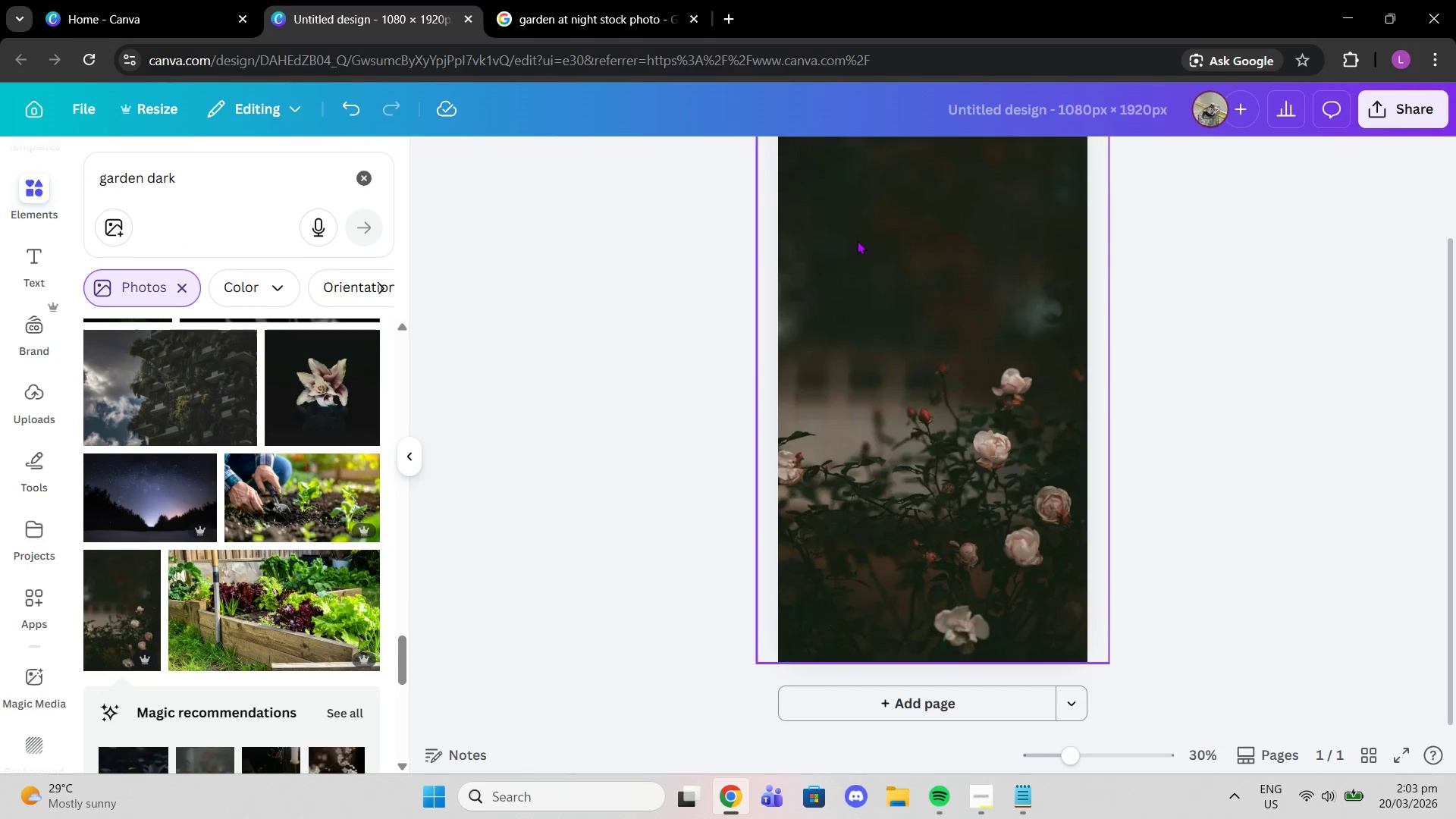 
left_click([857, 240])
 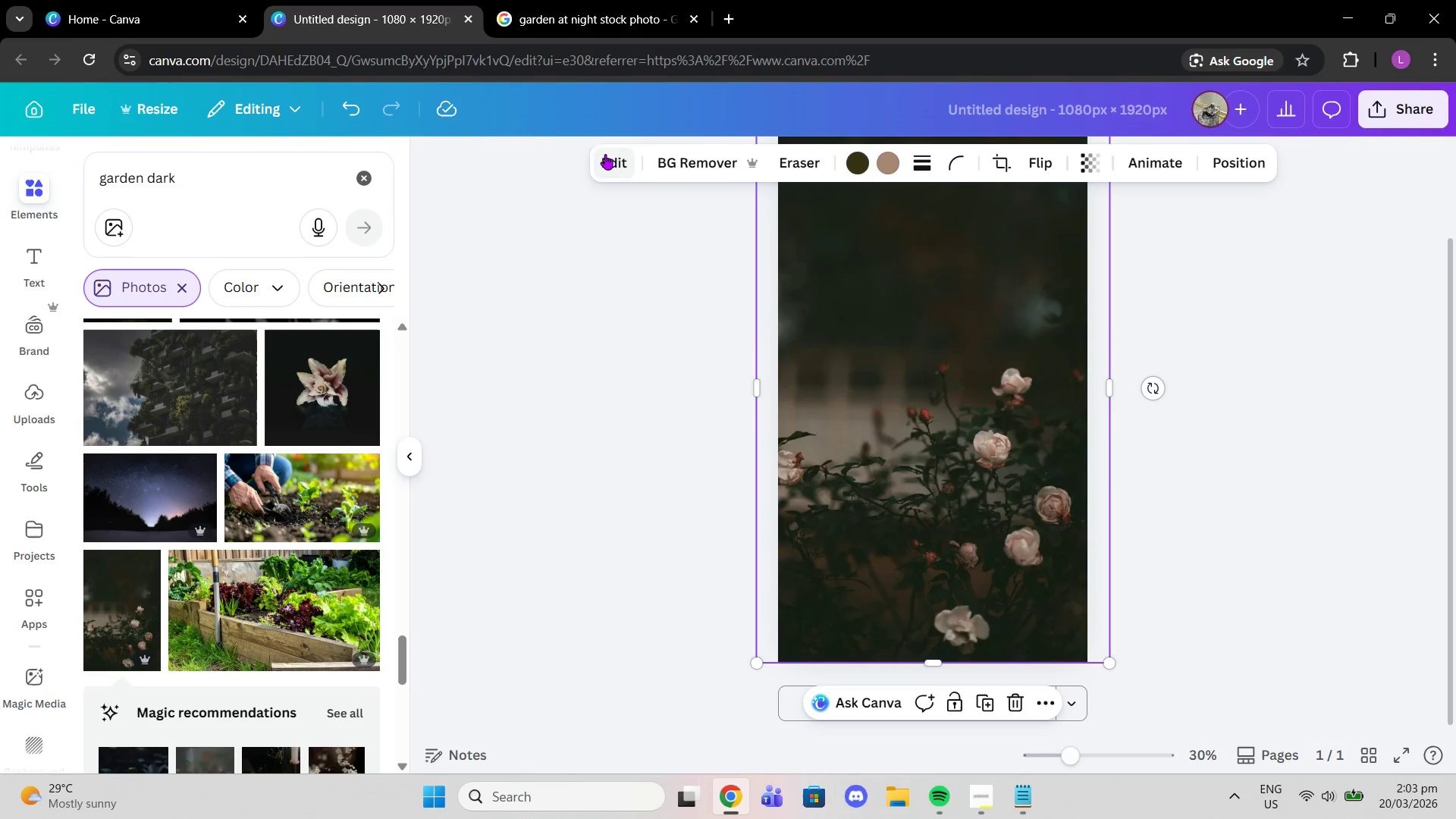 
left_click([605, 162])
 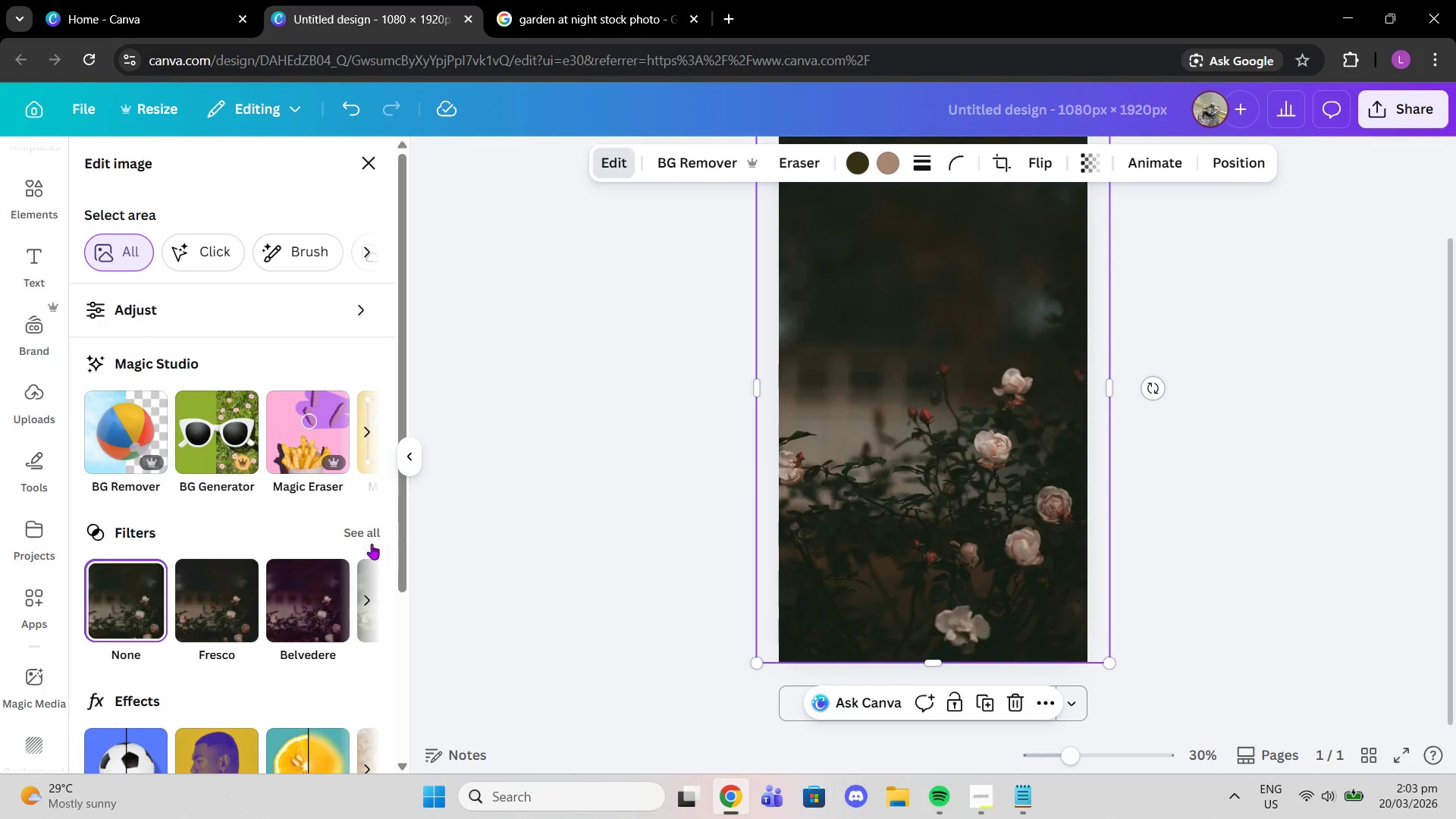 
left_click([344, 535])
 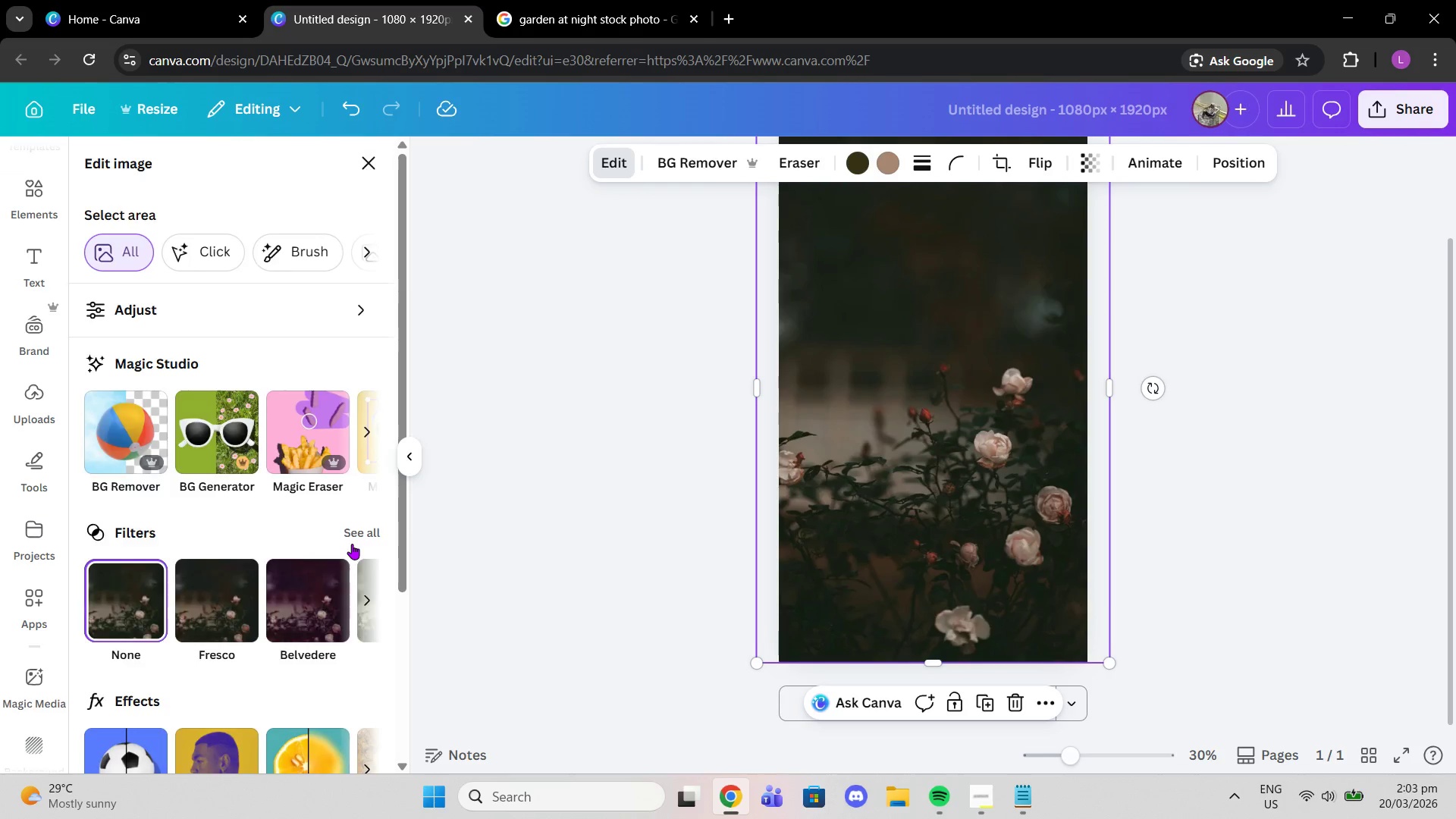 
scroll: coordinate [350, 524], scroll_direction: down, amount: 5.0
 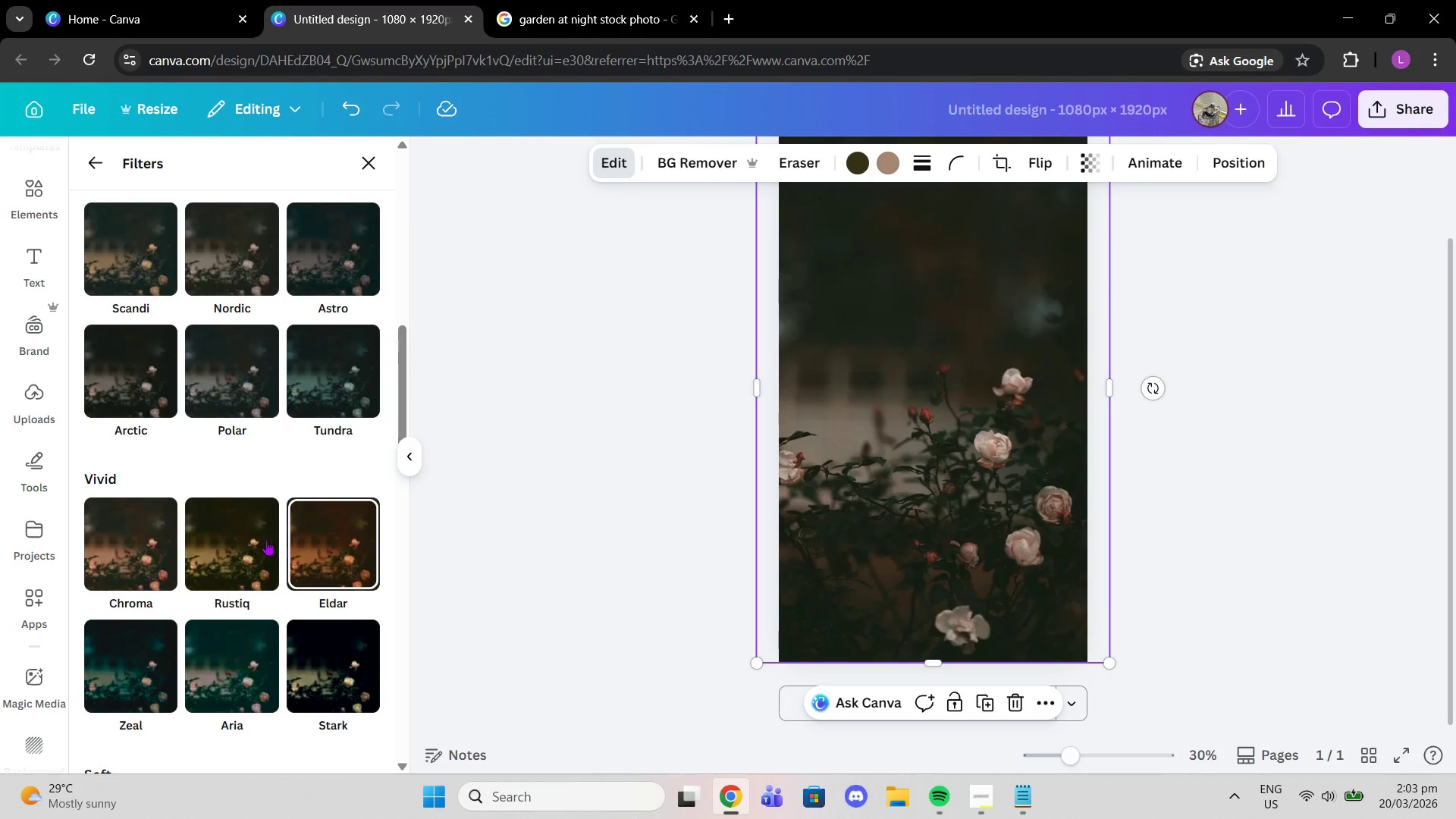 
left_click([250, 541])
 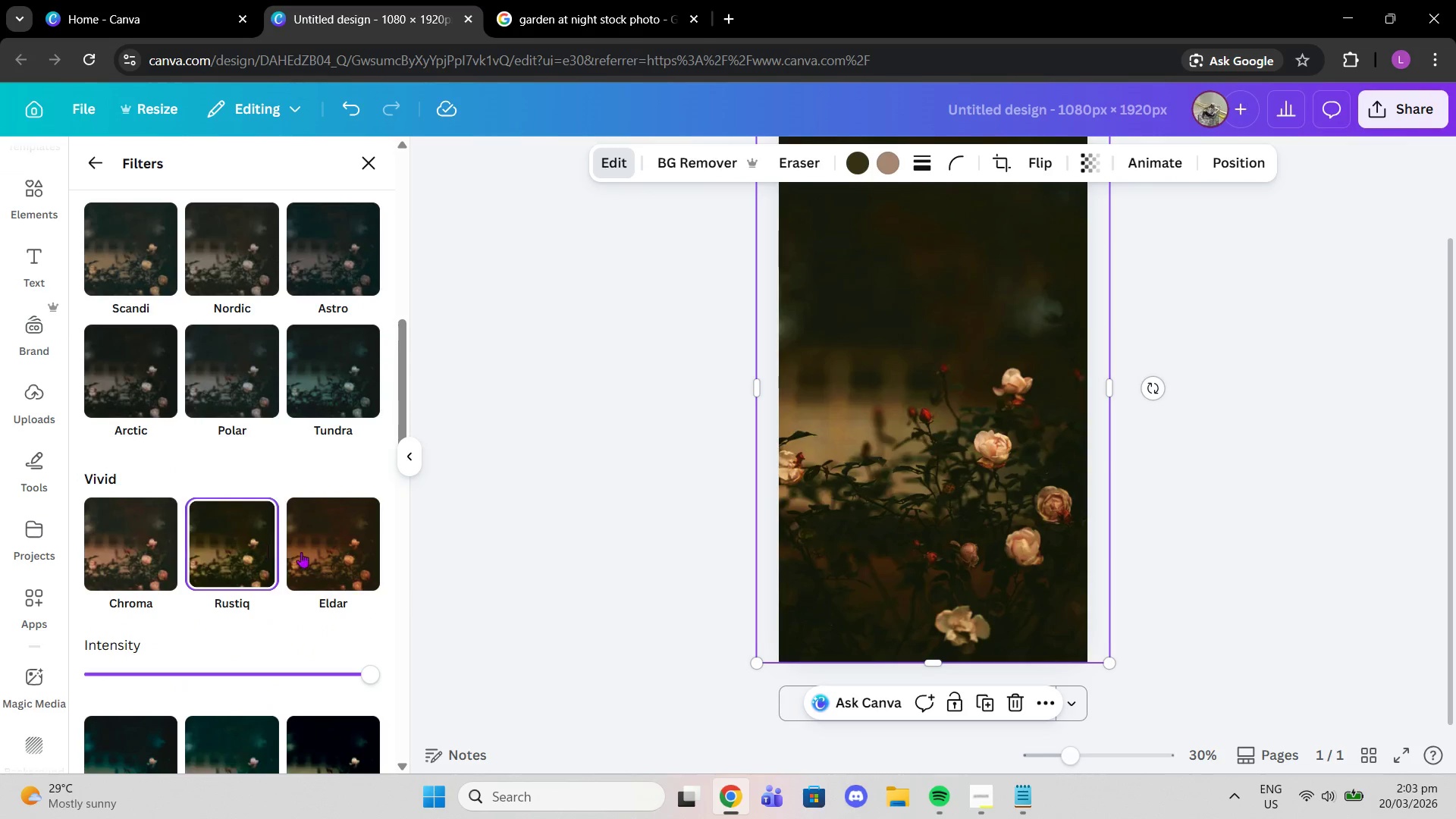 
left_click([359, 653])
 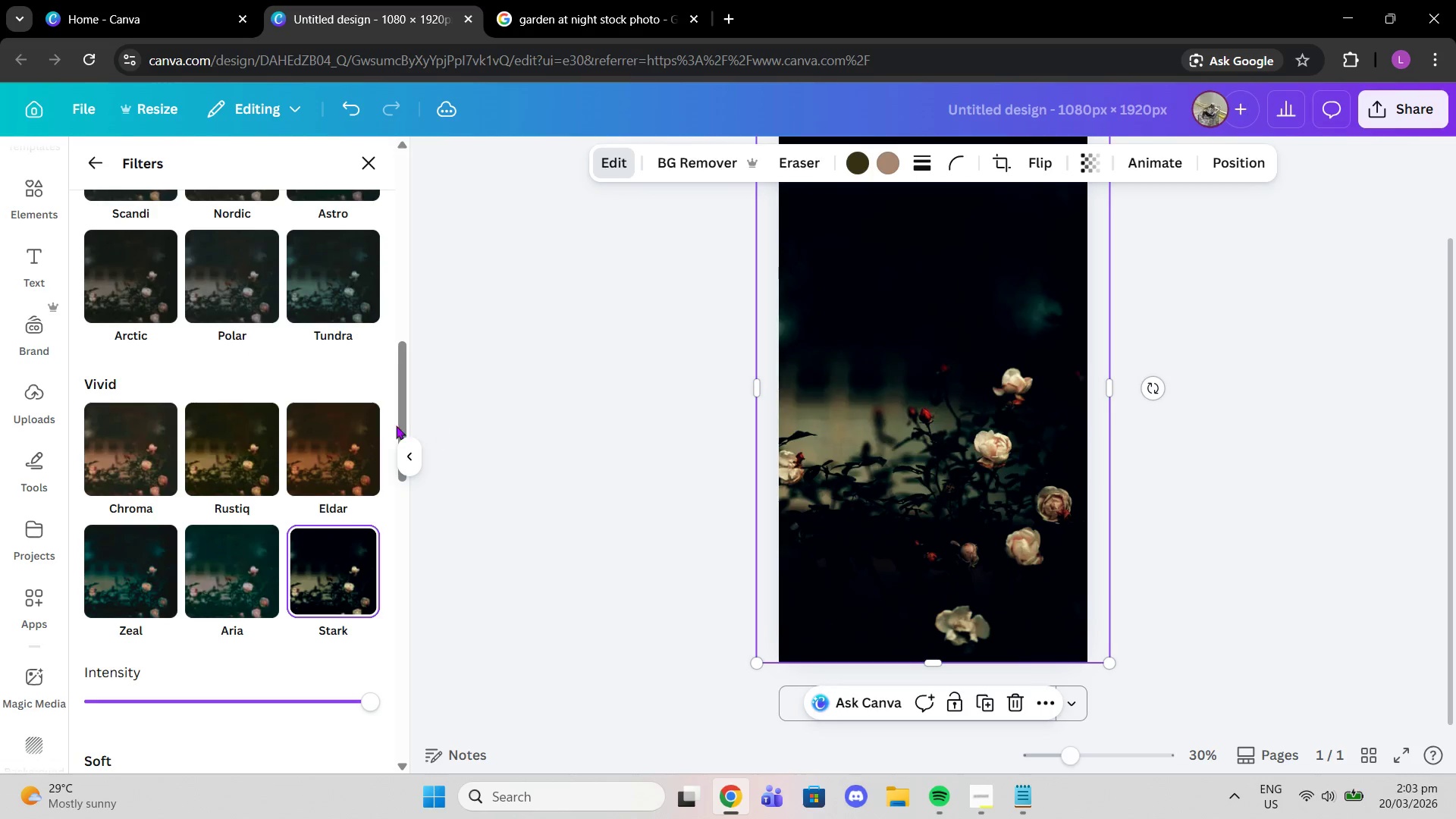 
scroll: coordinate [356, 570], scroll_direction: down, amount: 3.0
 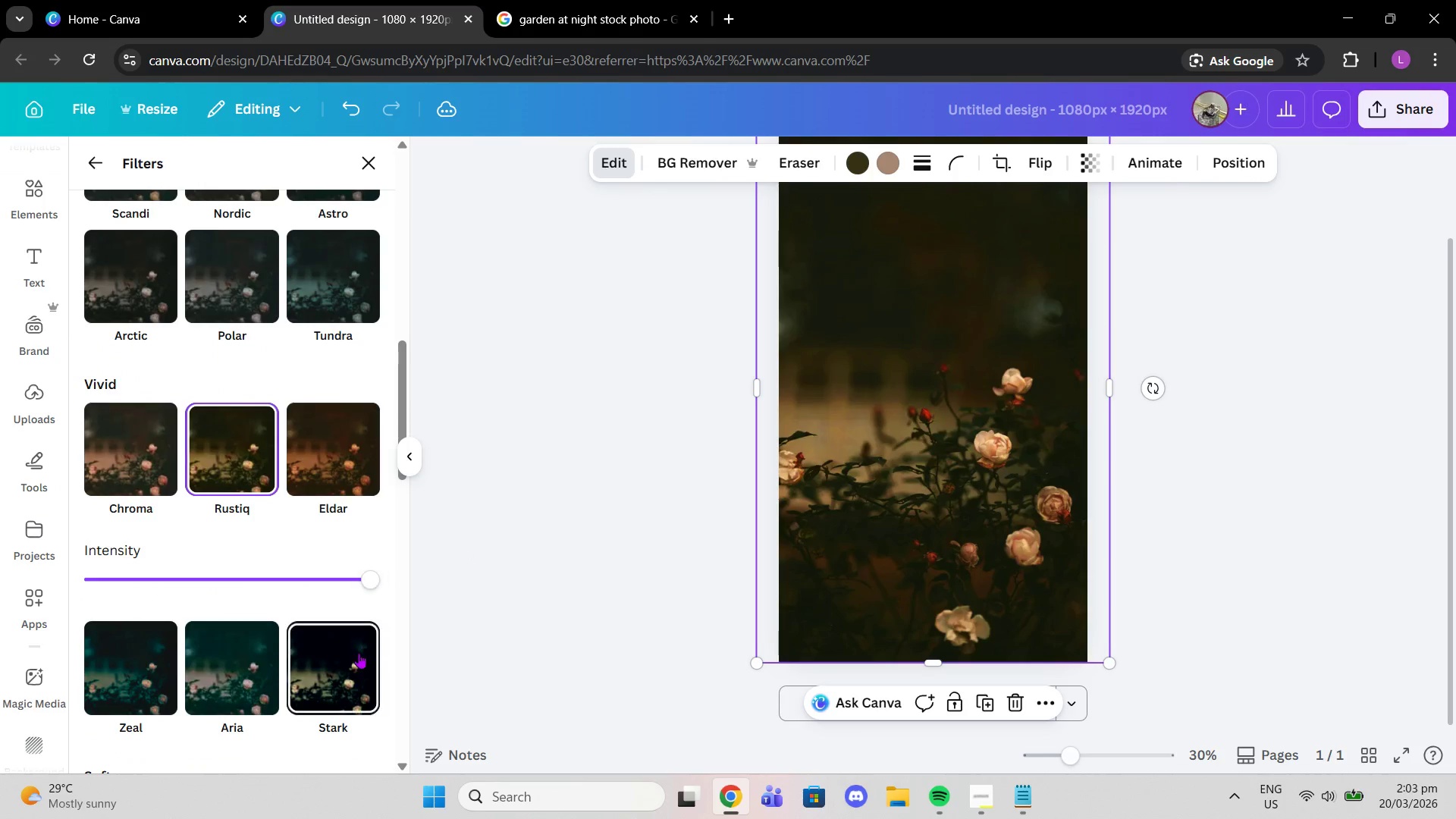 
left_click([288, 413])
 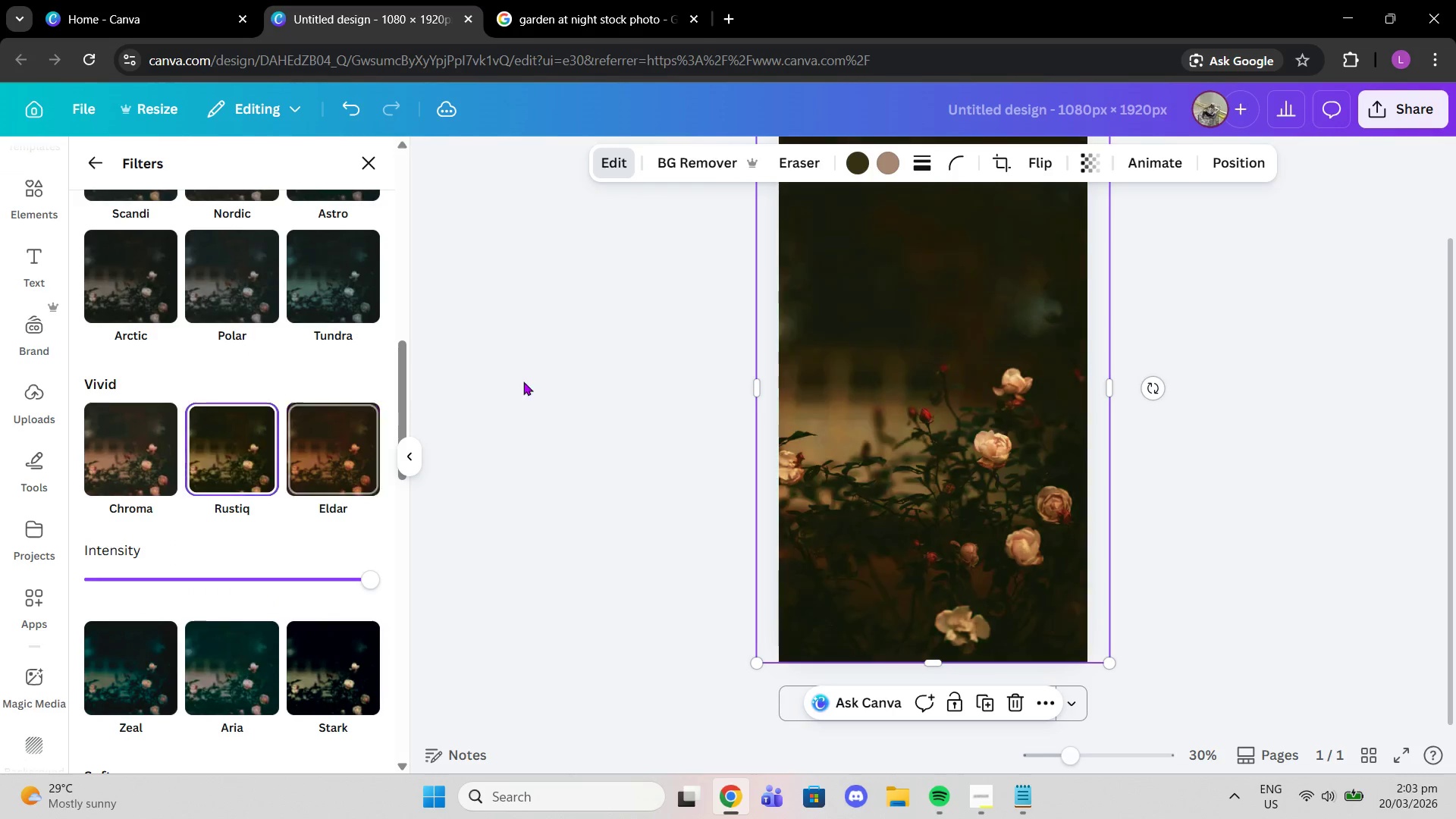 
triple_click([523, 381])
 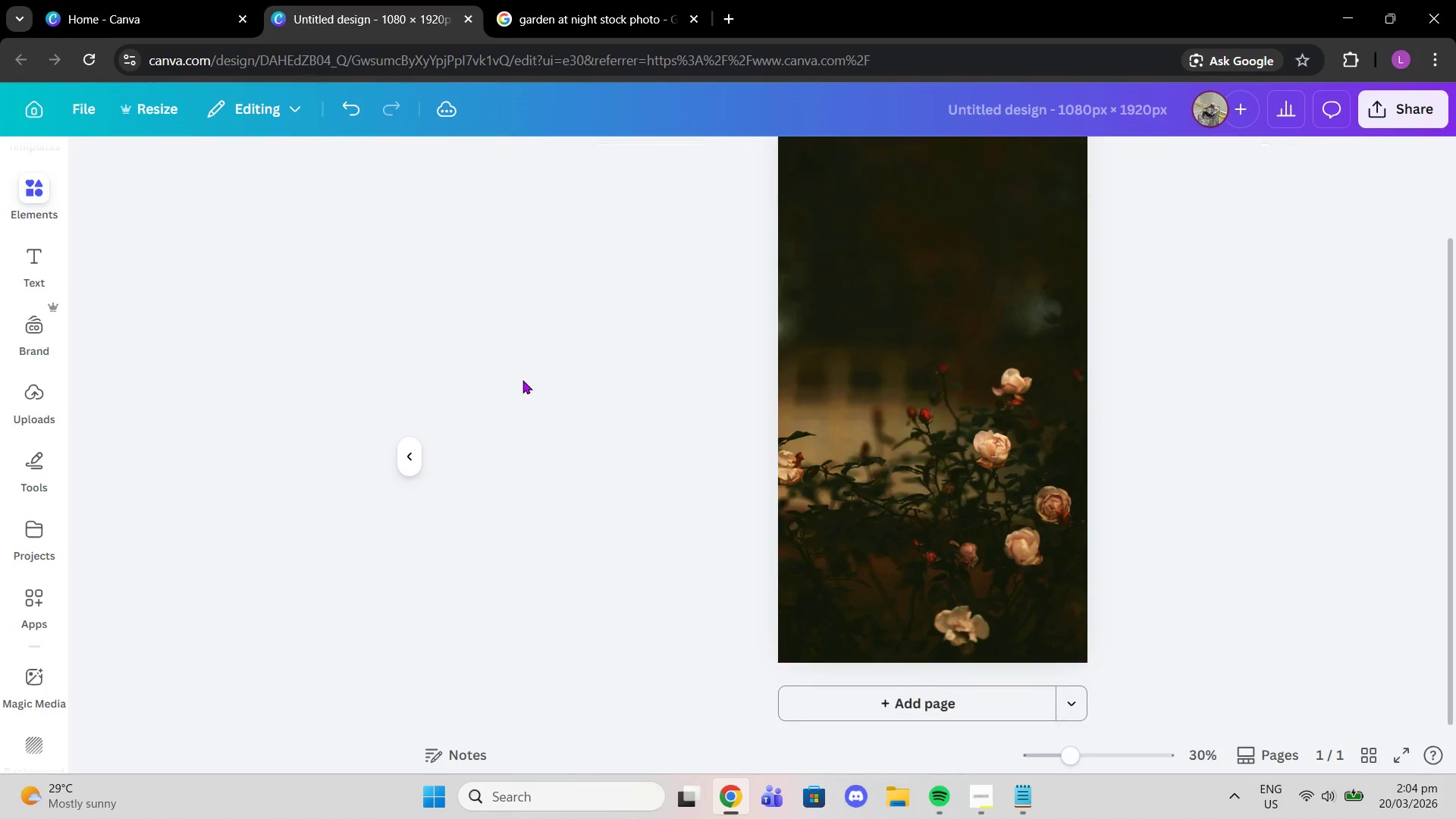 
scroll: coordinate [537, 378], scroll_direction: up, amount: 3.0
 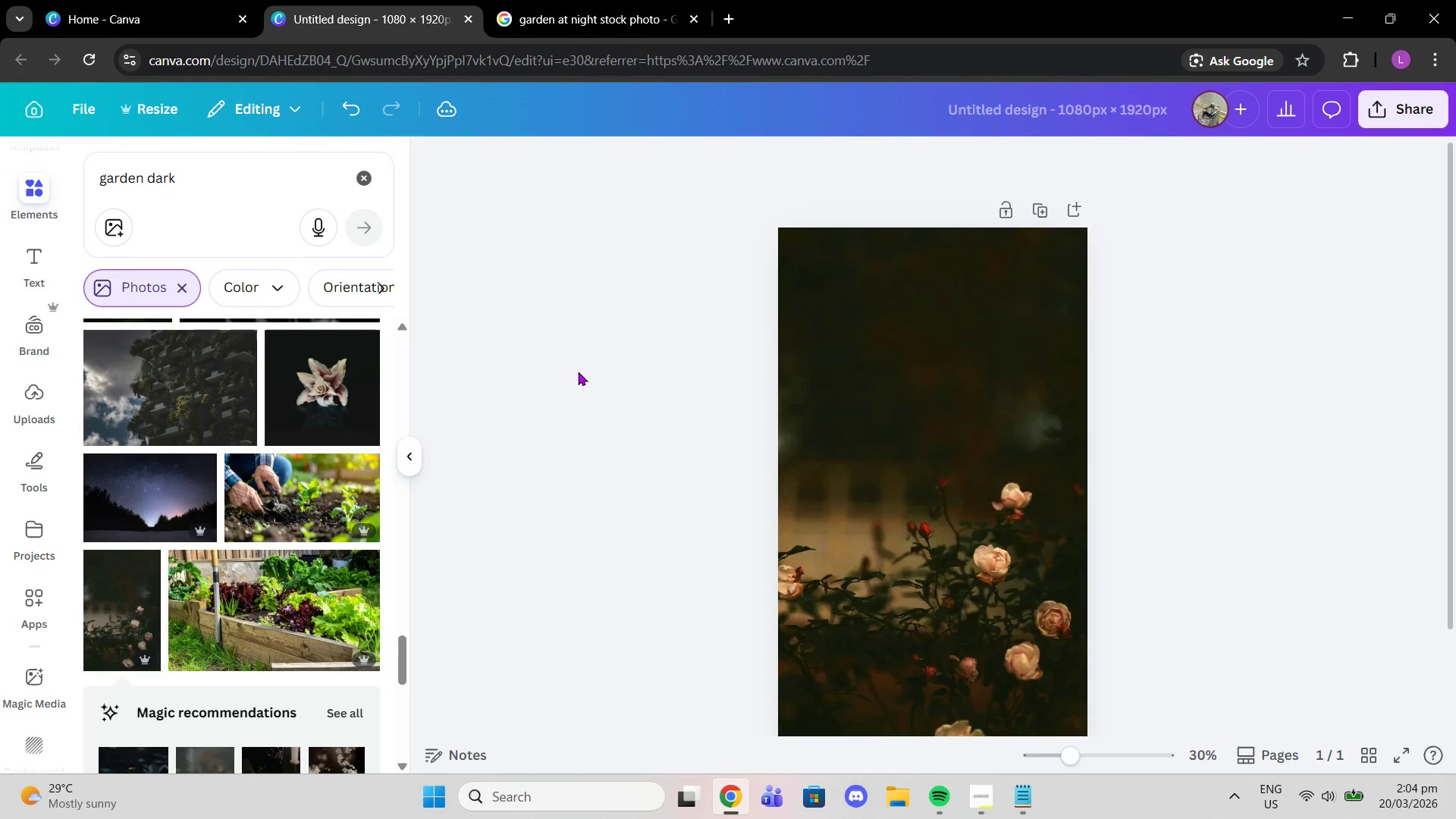 
scroll: coordinate [580, 372], scroll_direction: down, amount: 1.0
 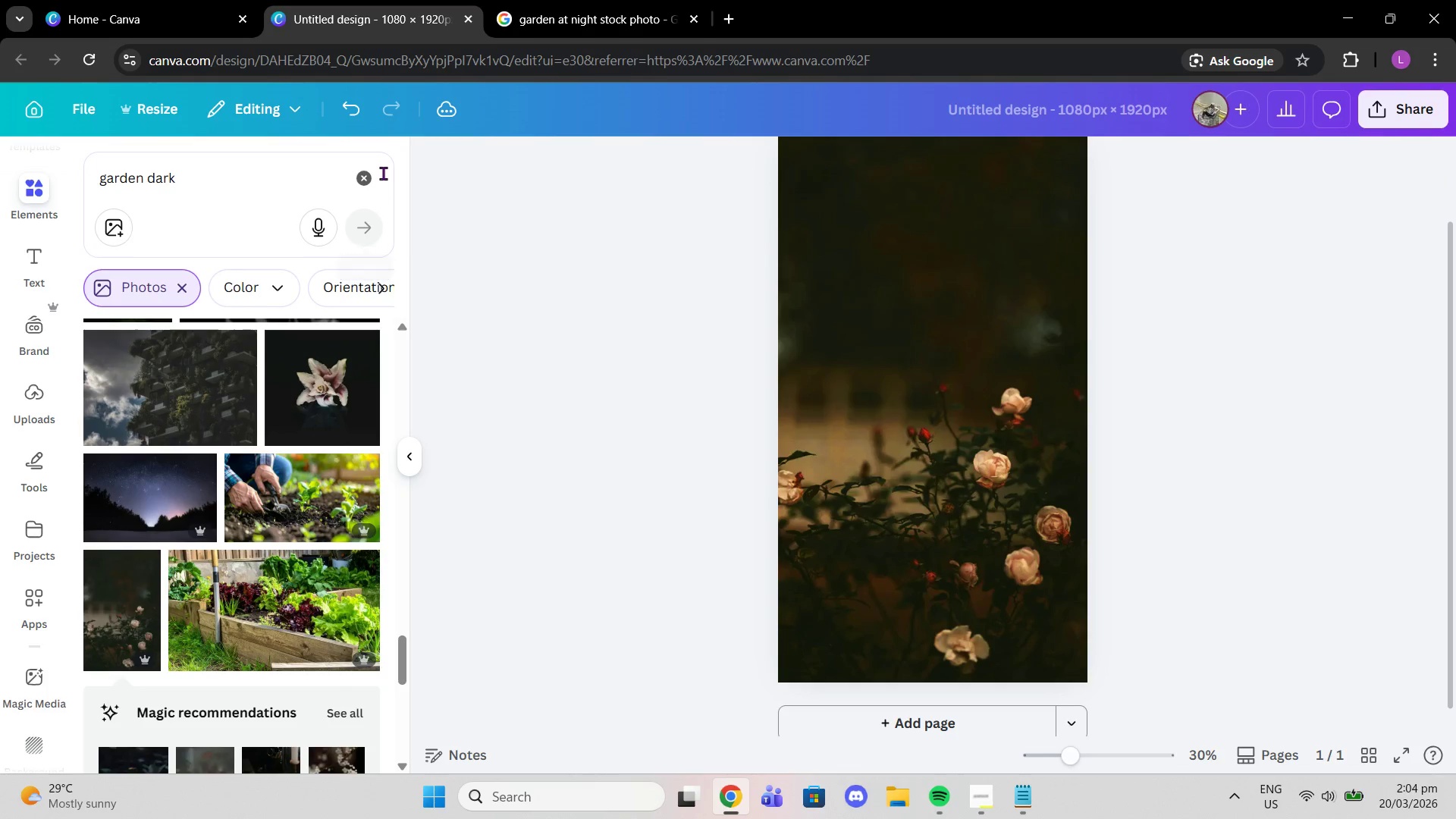 
left_click([382, 170])
 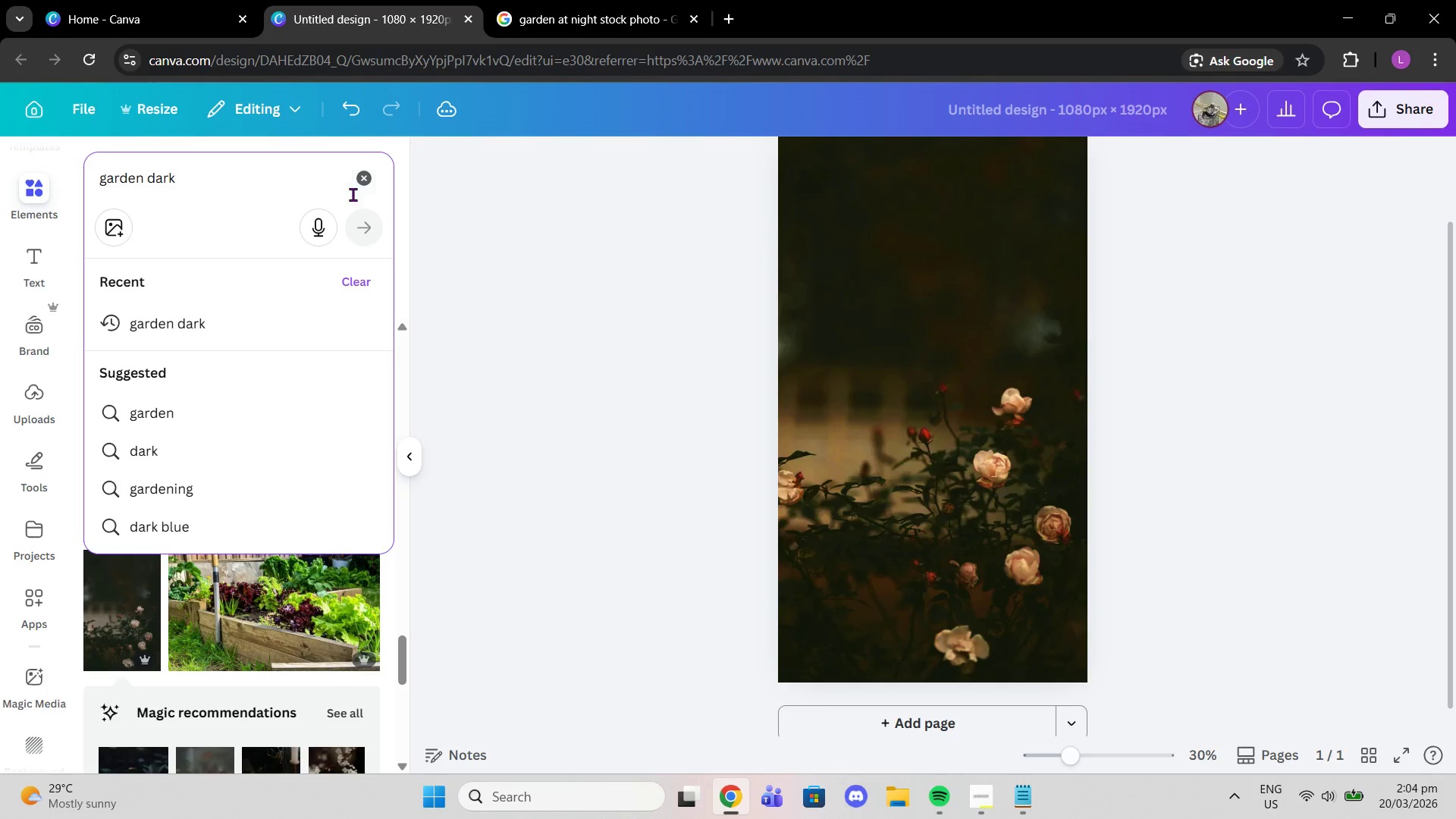 
left_click([359, 181])
 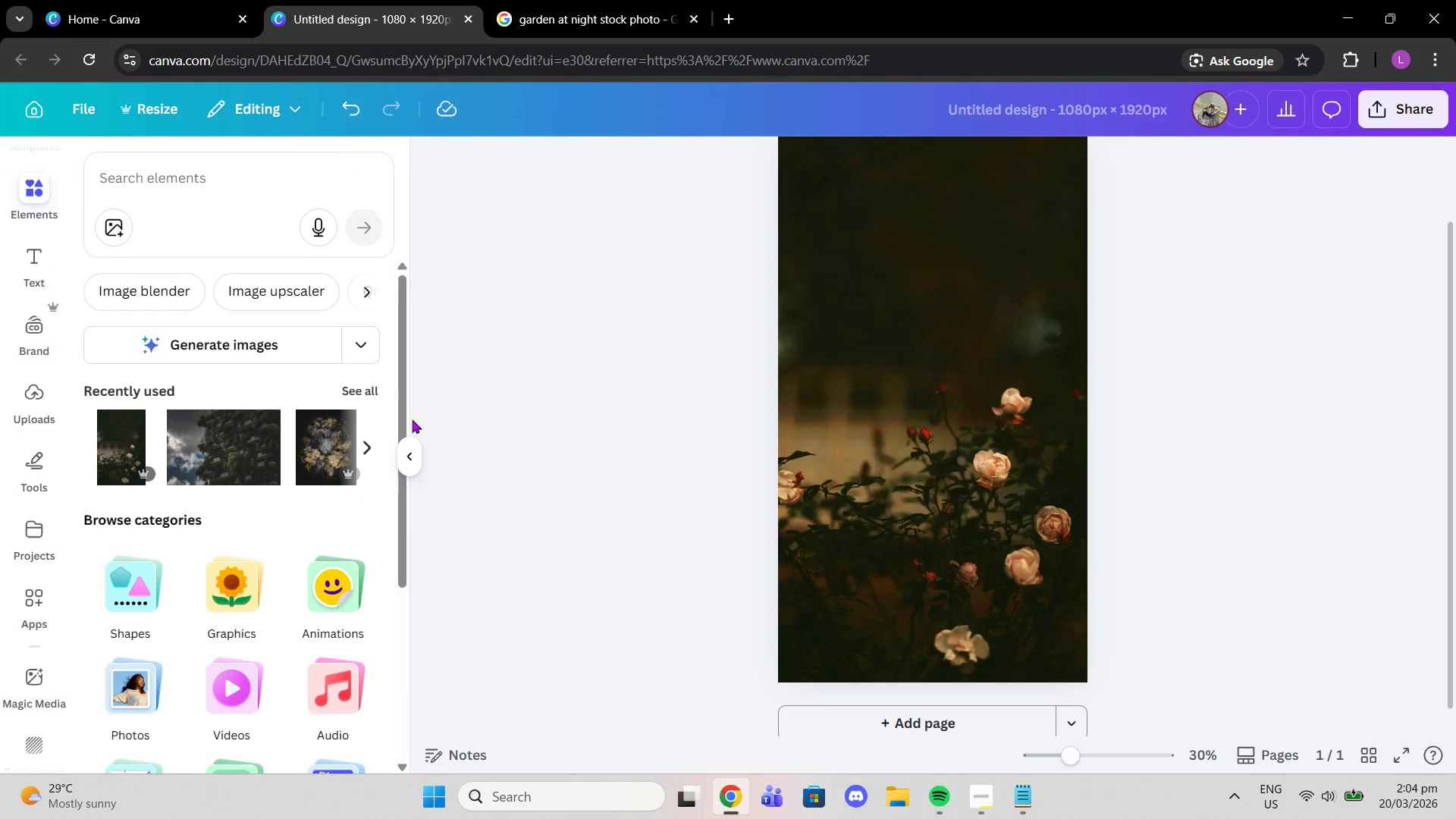 
left_click([407, 463])
 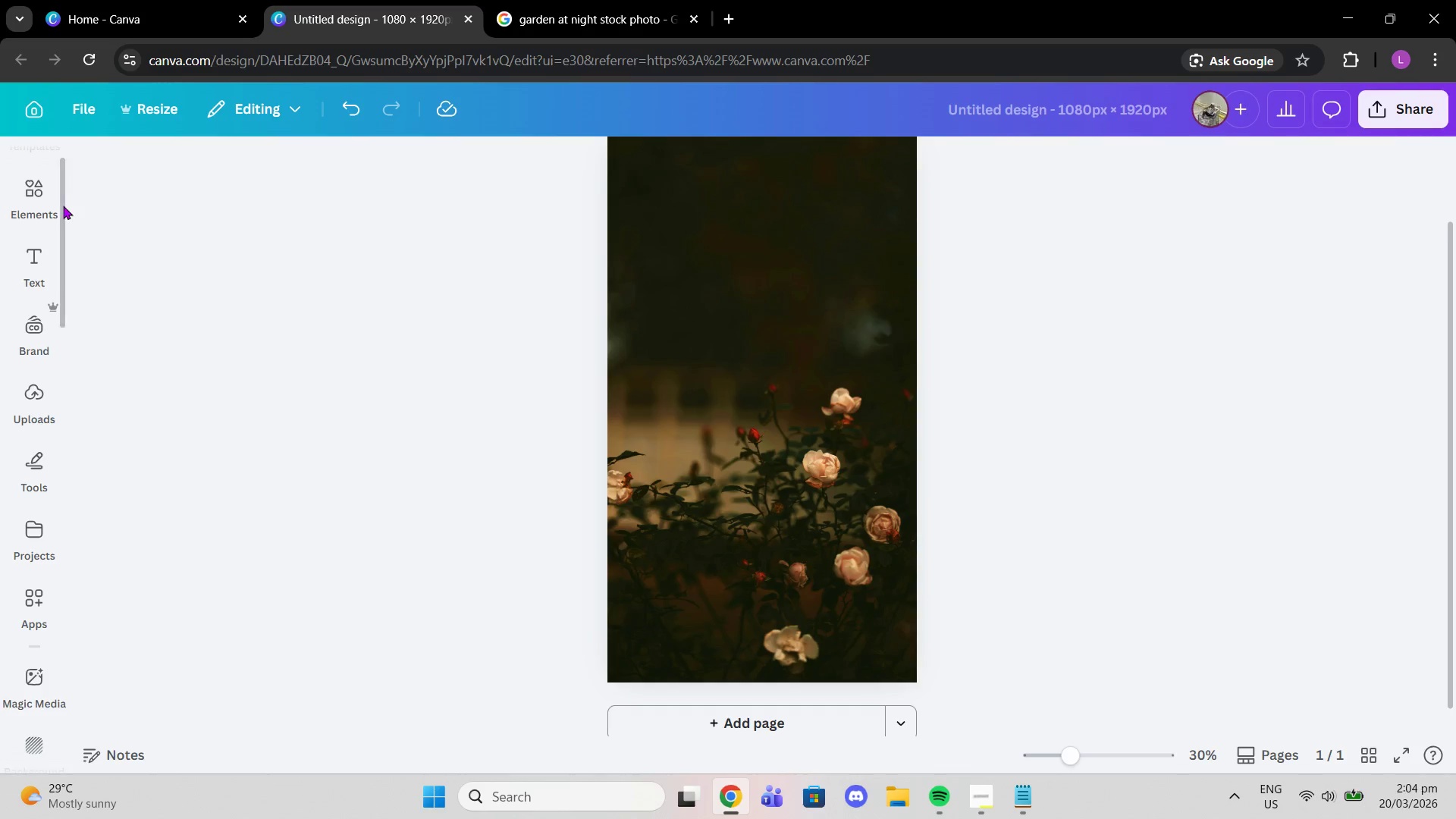 
left_click_drag(start_coordinate=[226, 187], to_coordinate=[121, 184])
 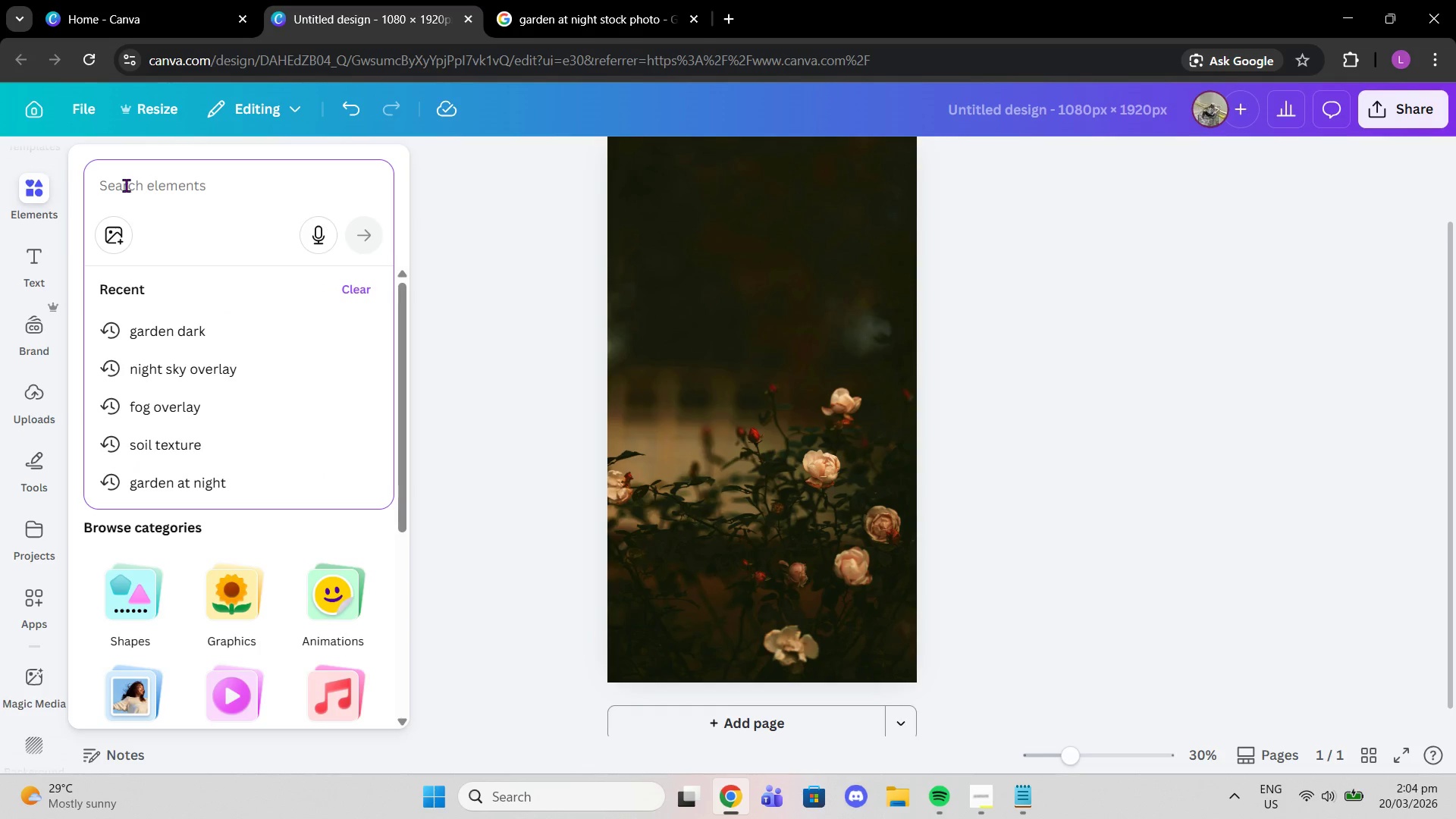 
type(texture)
 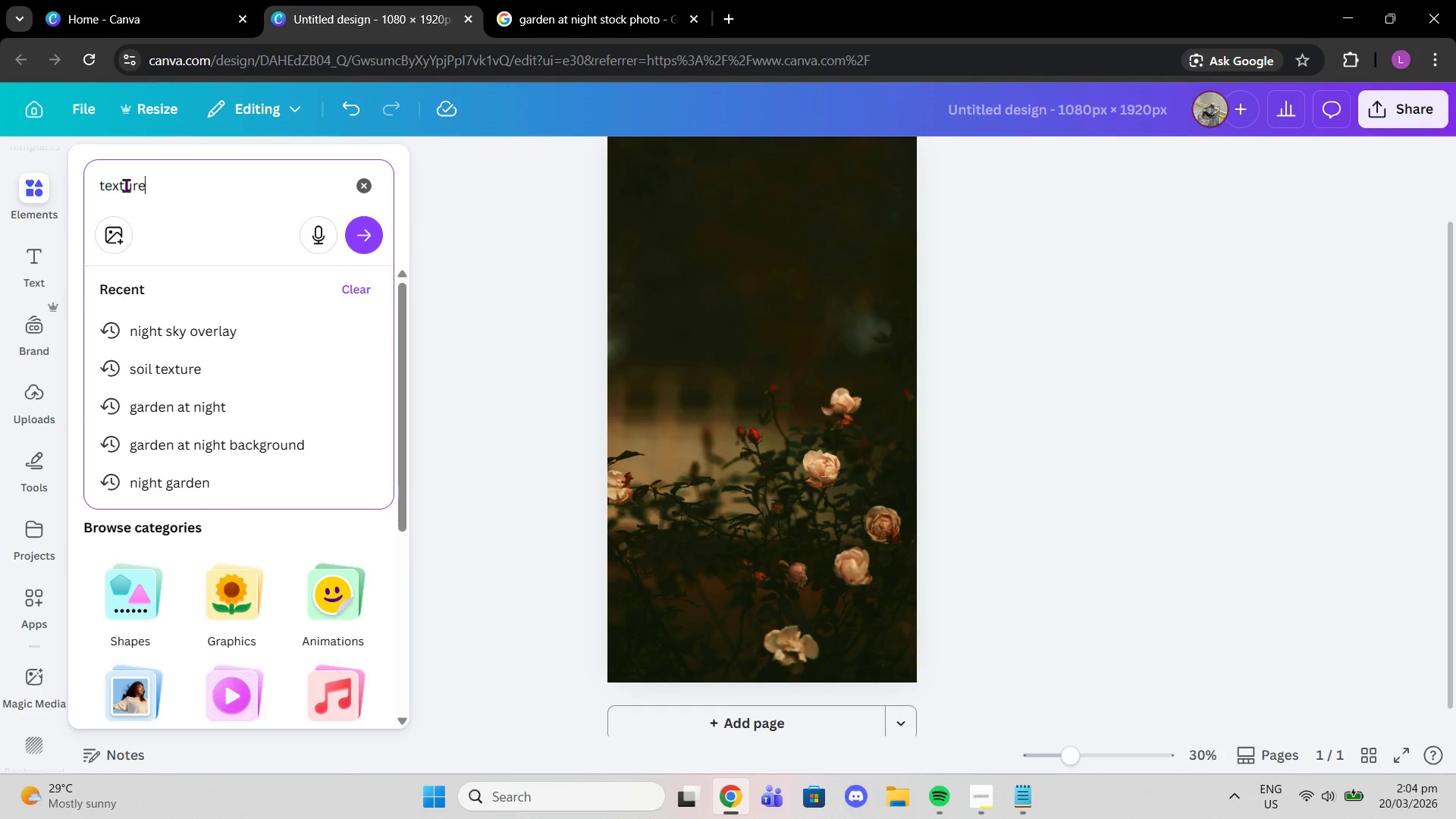 
key(Enter)
 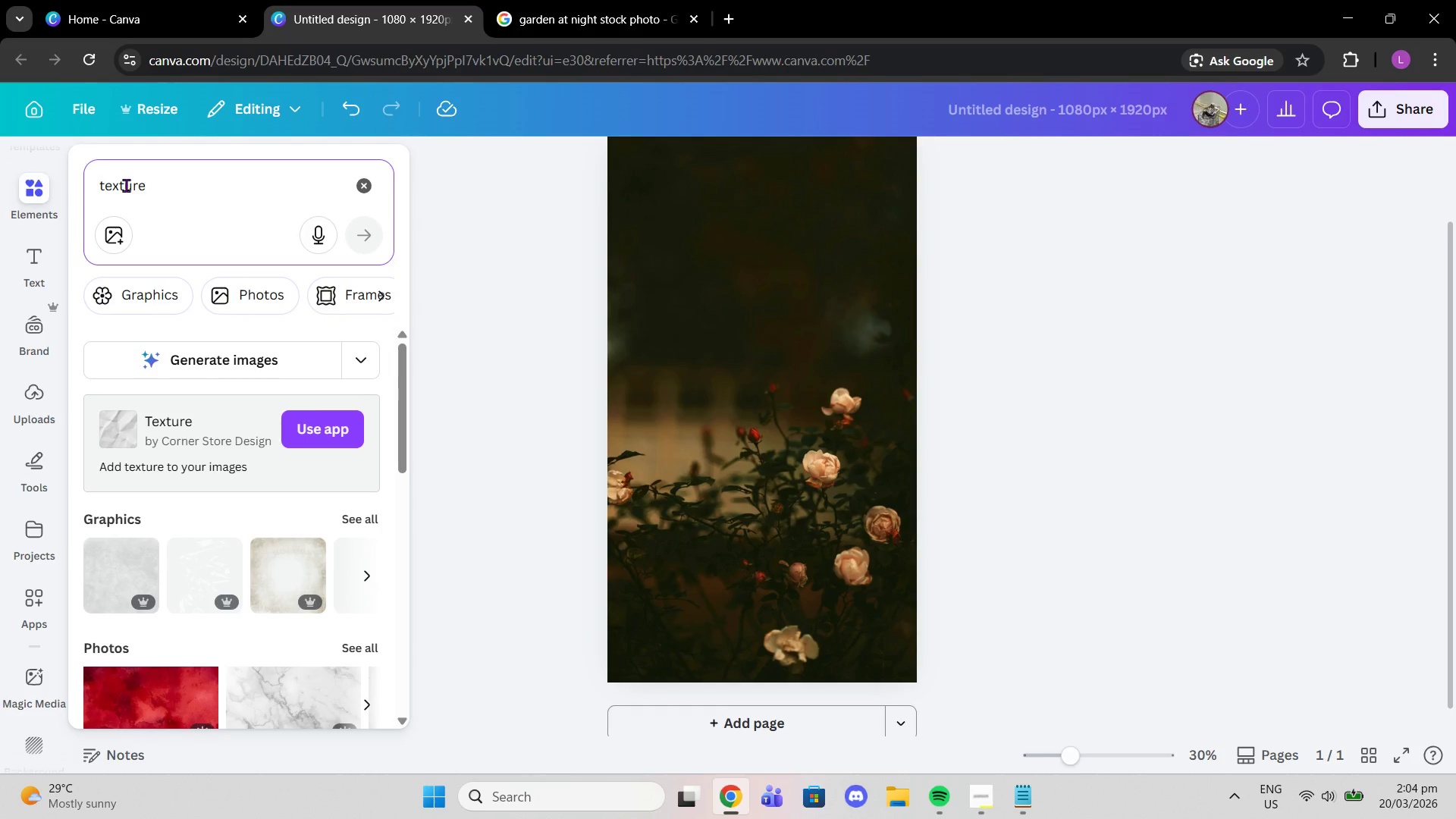 
wait(22.25)
 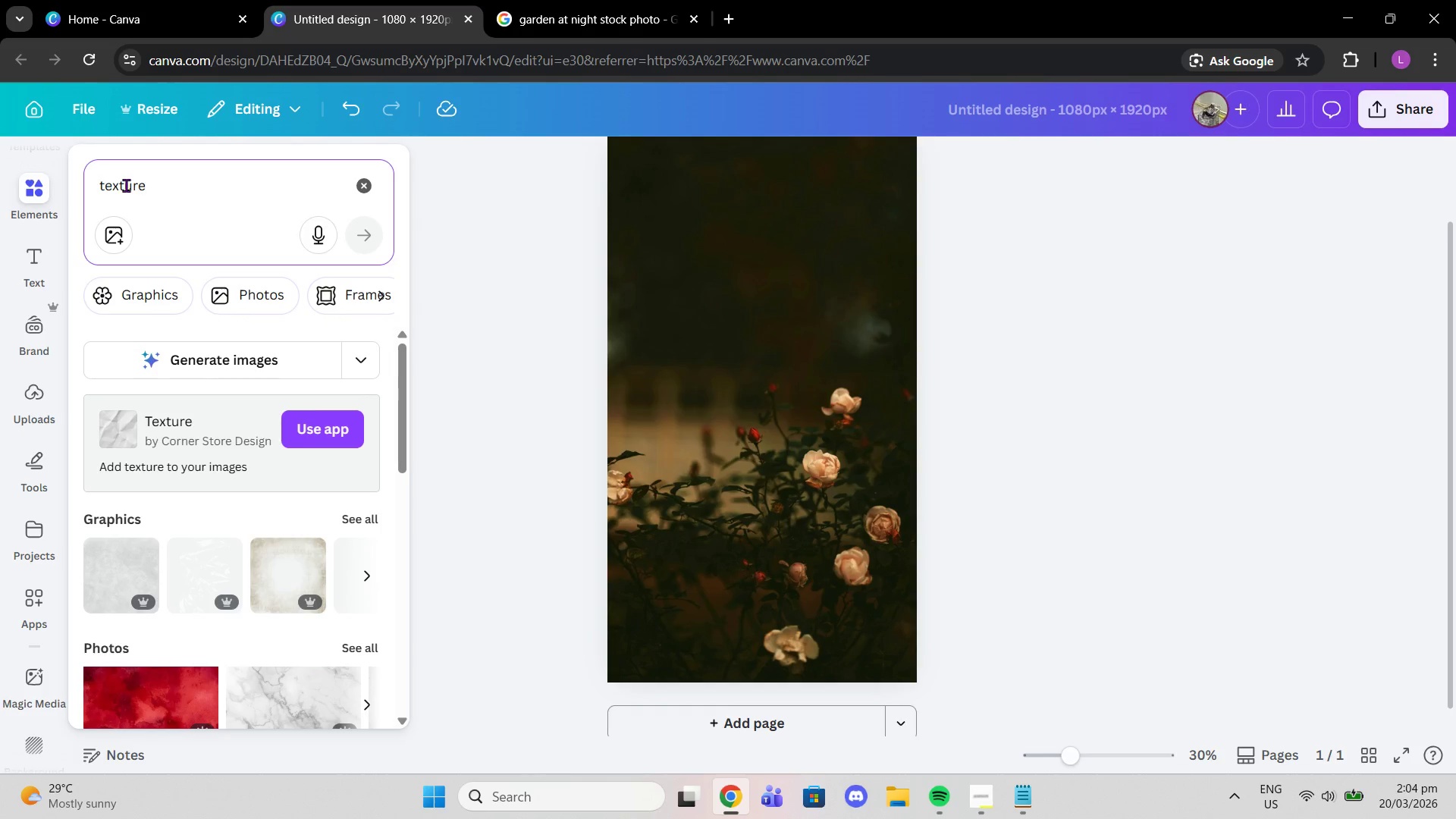 
left_click([19, 206])
 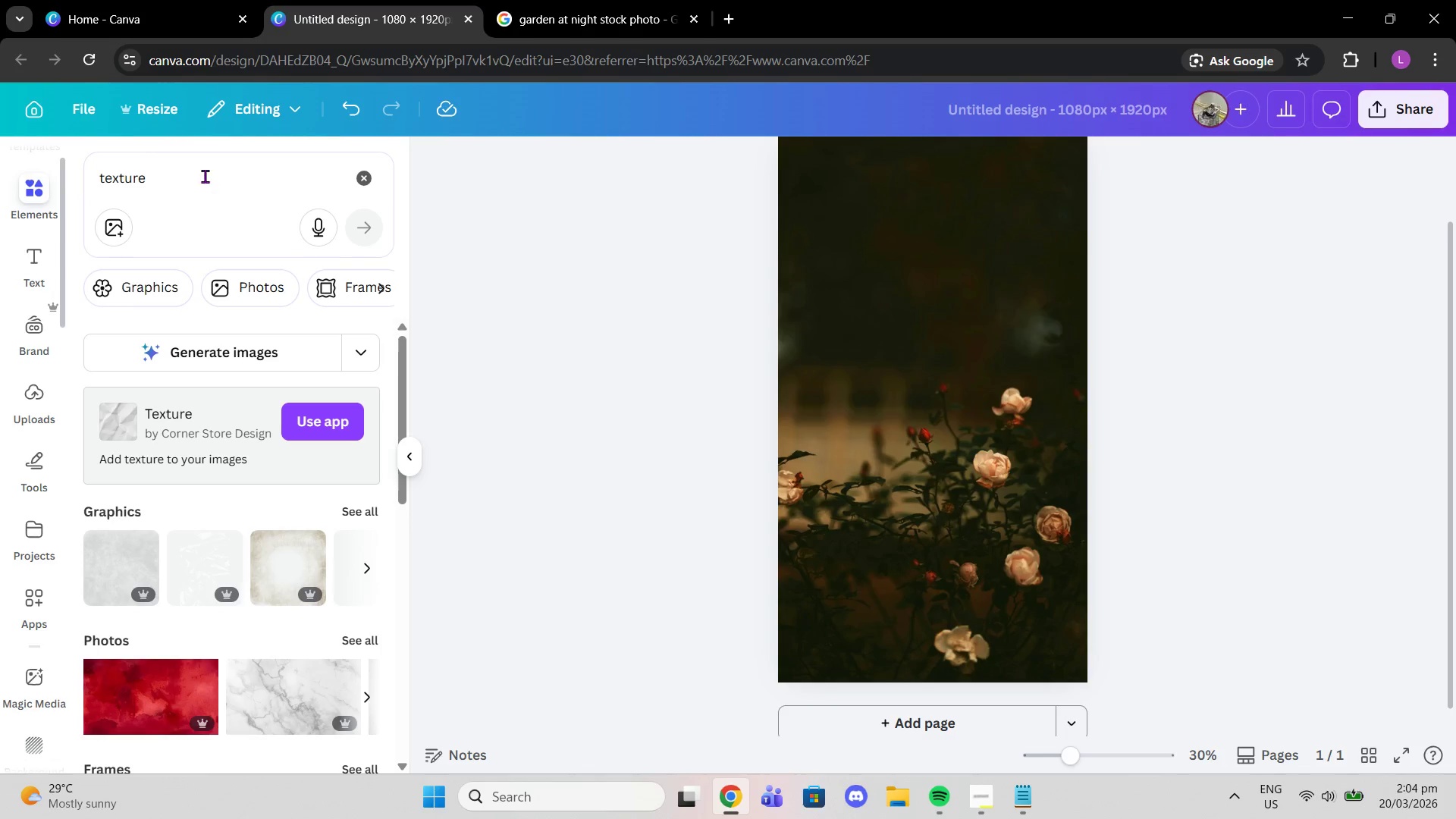 
left_click_drag(start_coordinate=[205, 176], to_coordinate=[4, 209])
 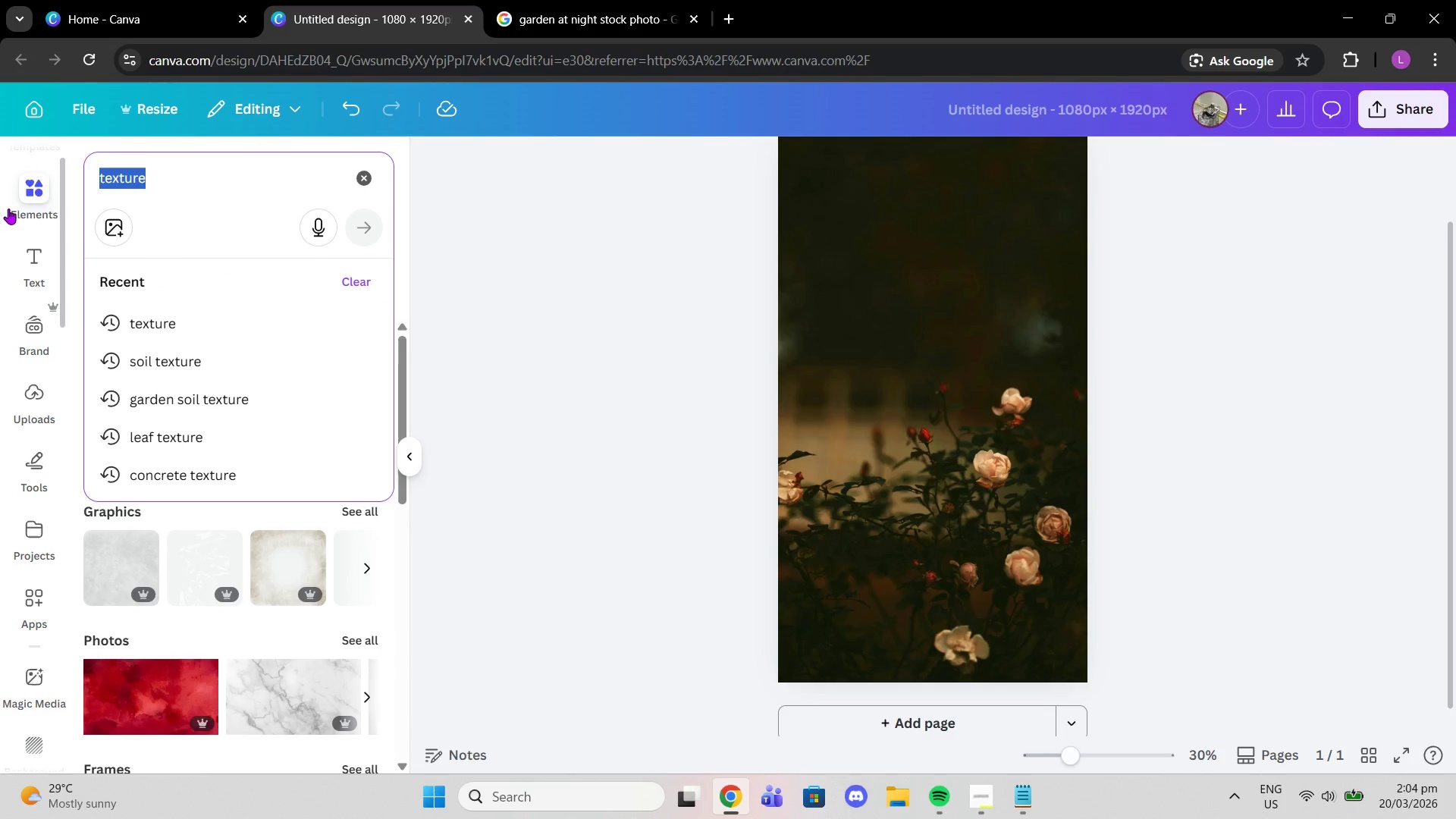 
type(smoke texturewe)
key(Backspace)
type(\)
key(Backspace)
key(Backspace)
 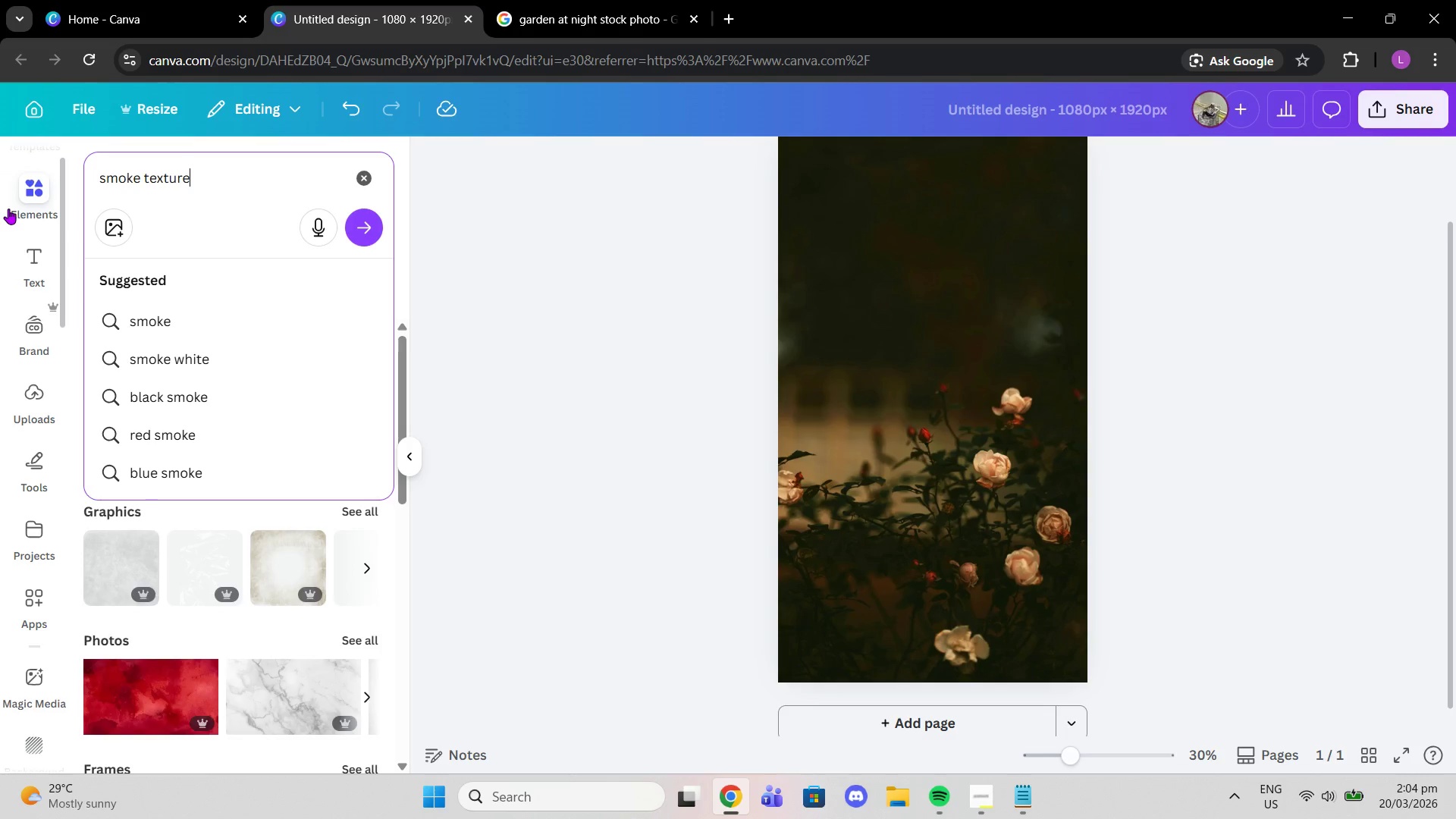 
key(Enter)
 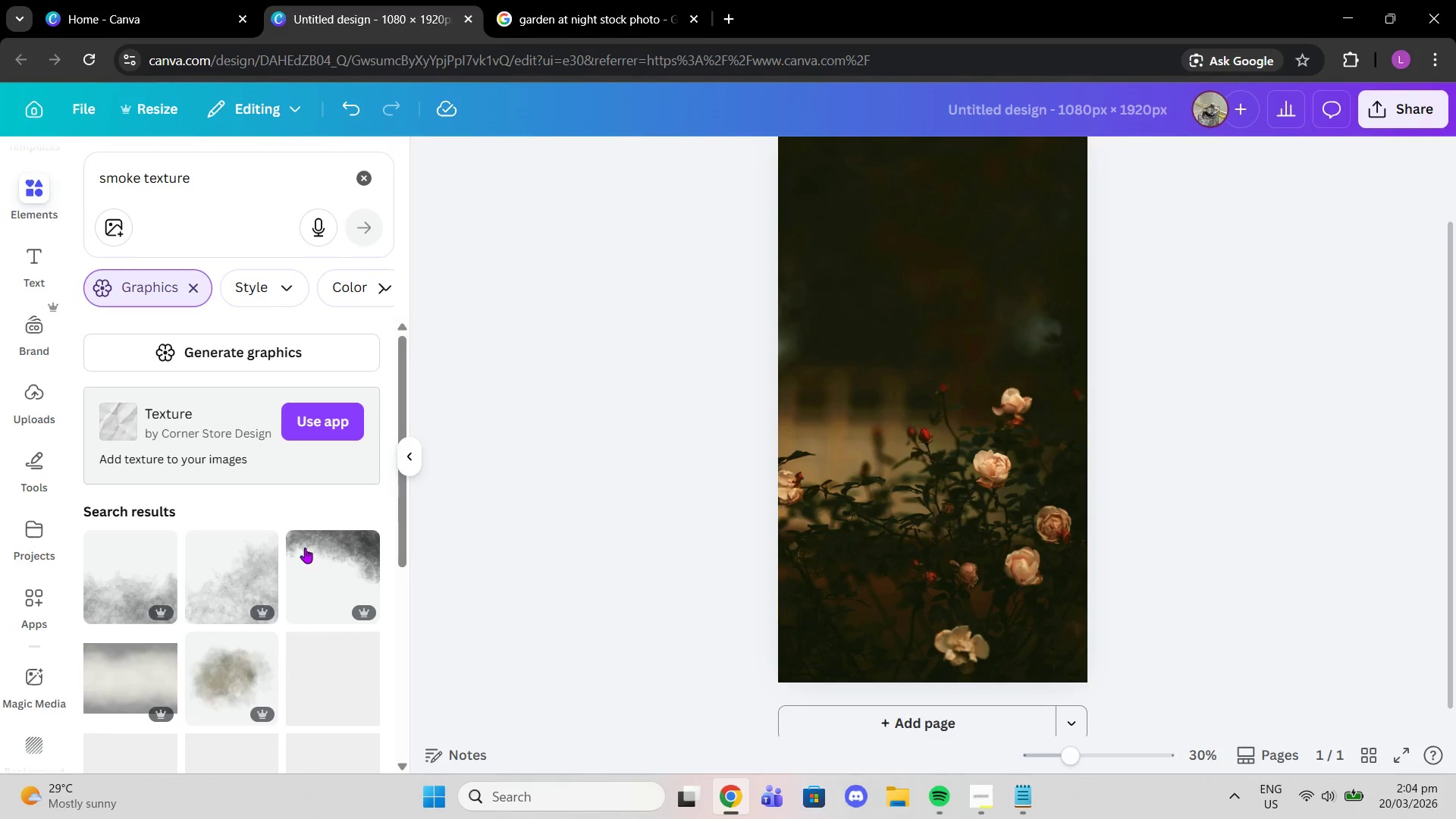 
wait(7.62)
 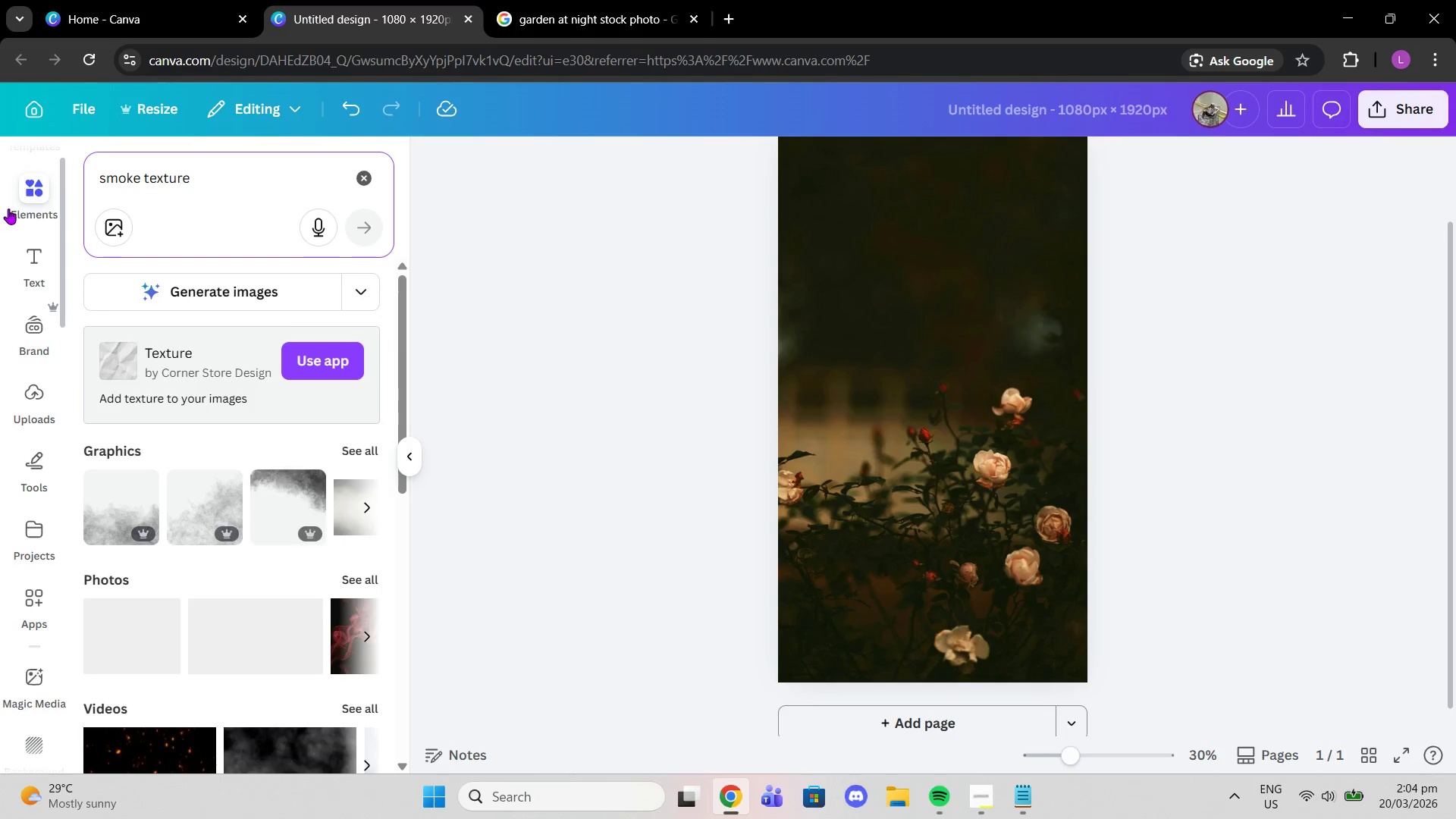 
scroll: coordinate [344, 629], scroll_direction: down, amount: 4.0
 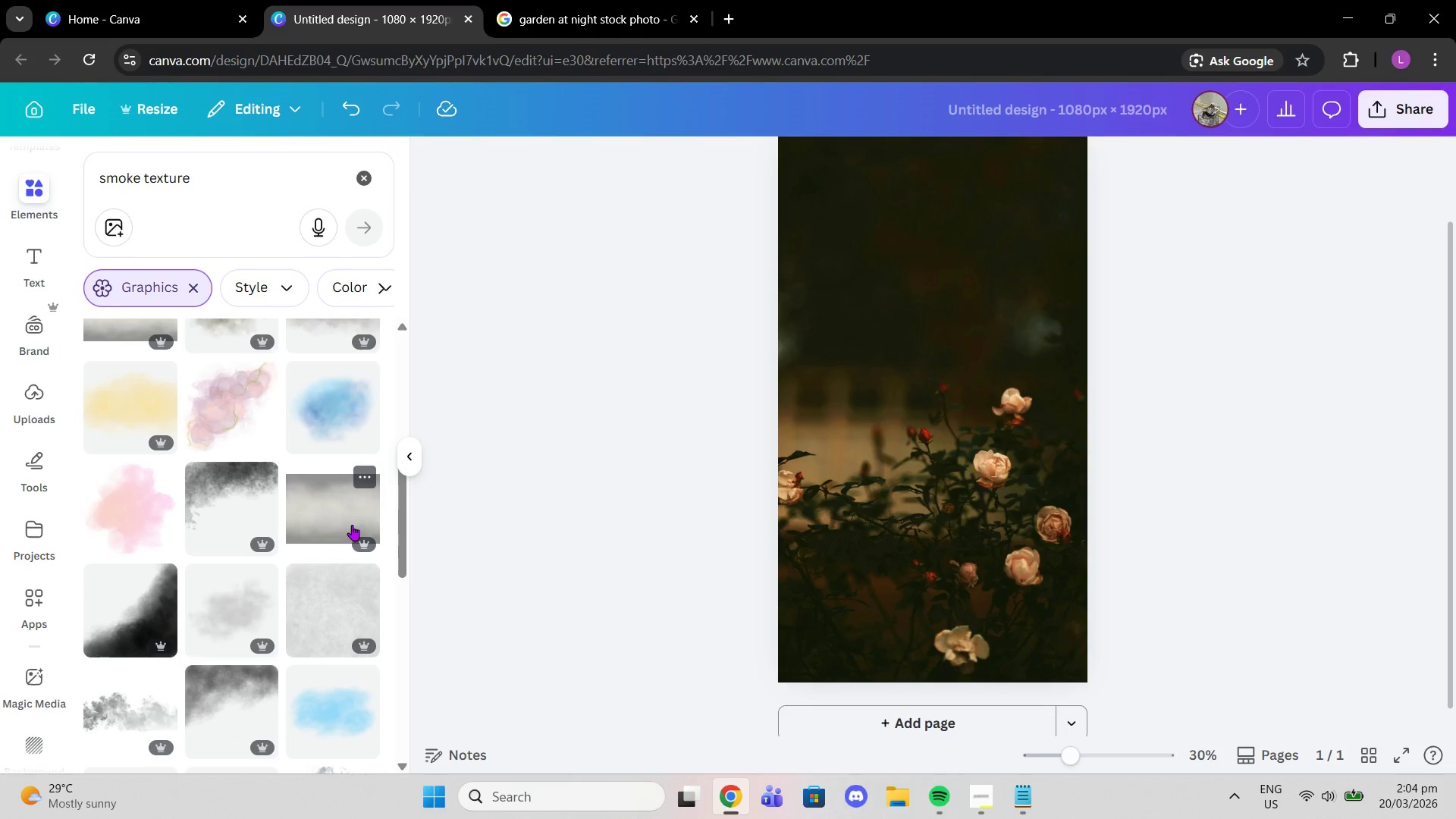 
left_click_drag(start_coordinate=[350, 614], to_coordinate=[347, 613])
 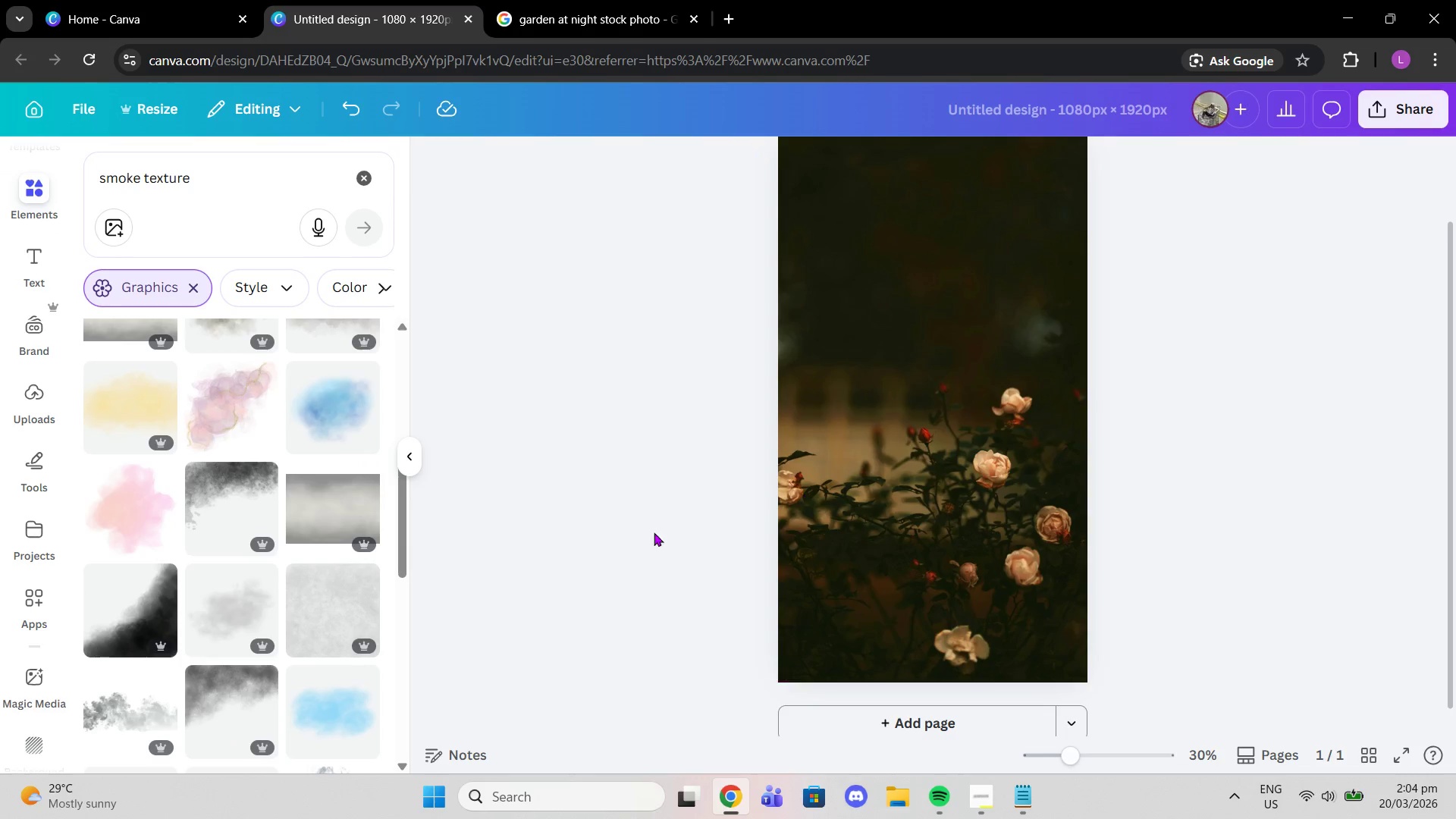 
left_click([347, 622])
 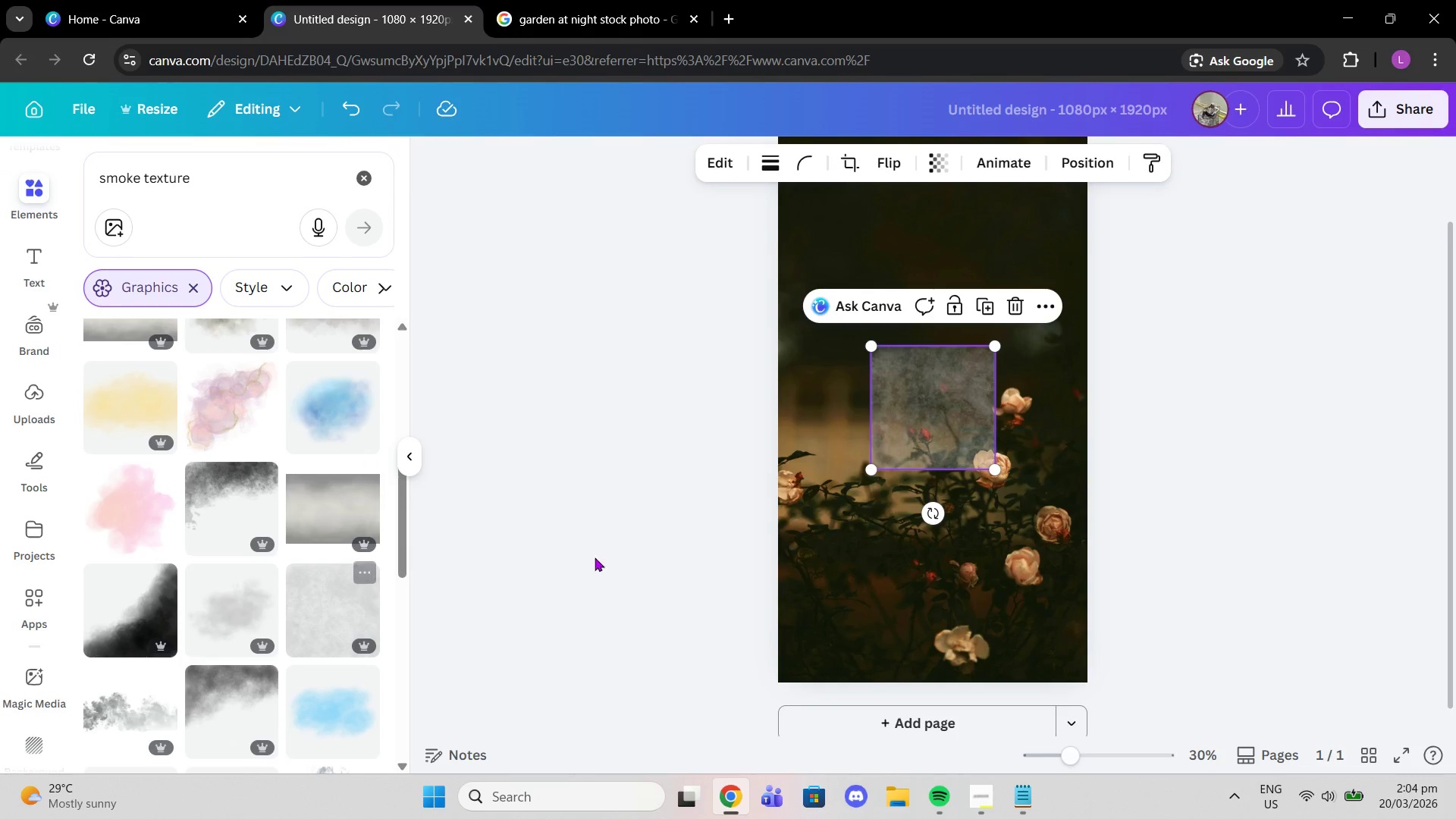 
scroll: coordinate [717, 561], scroll_direction: up, amount: 2.0
 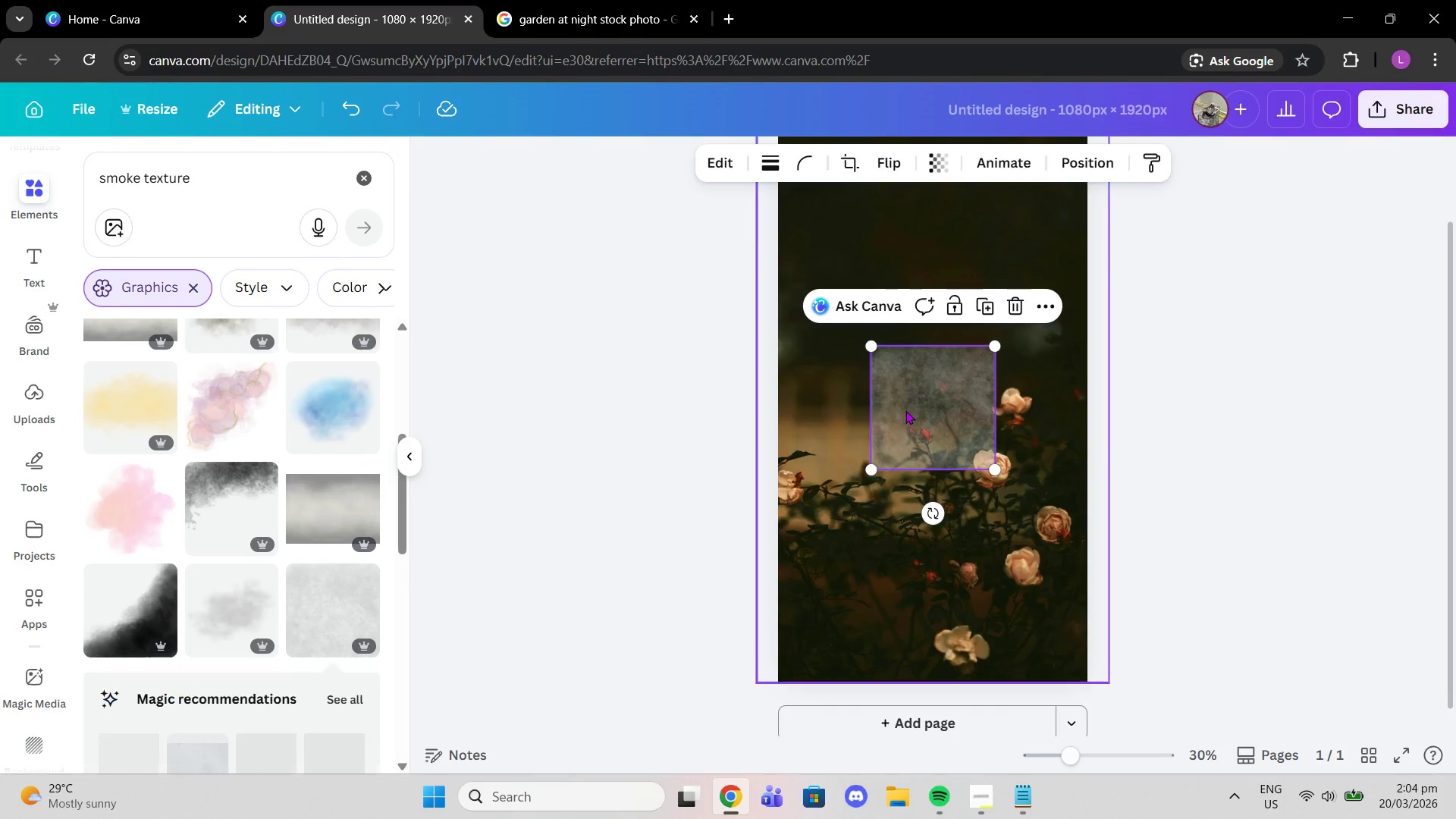 
left_click_drag(start_coordinate=[908, 429], to_coordinate=[892, 401])
 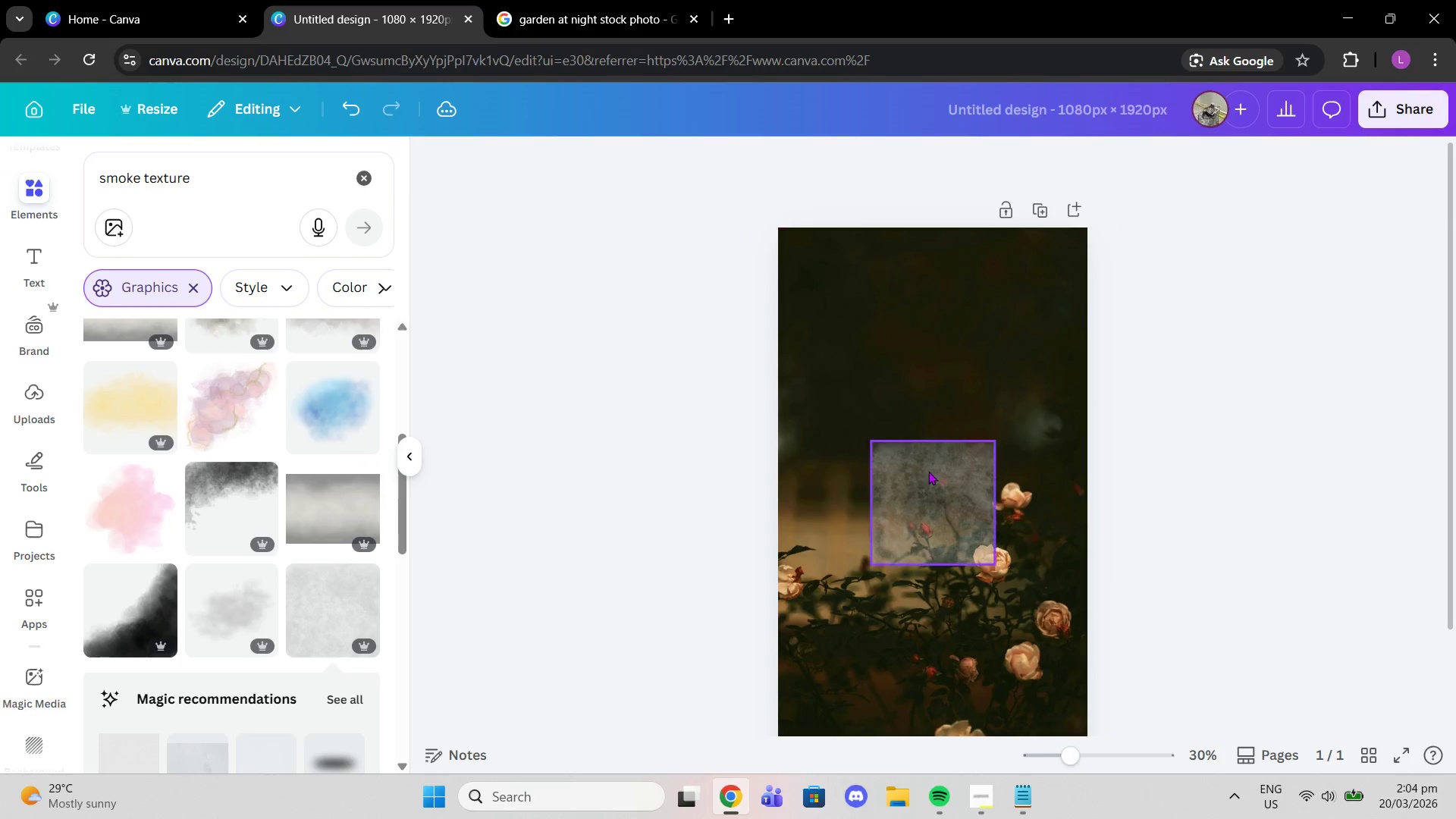 
left_click_drag(start_coordinate=[931, 480], to_coordinate=[841, 268])
 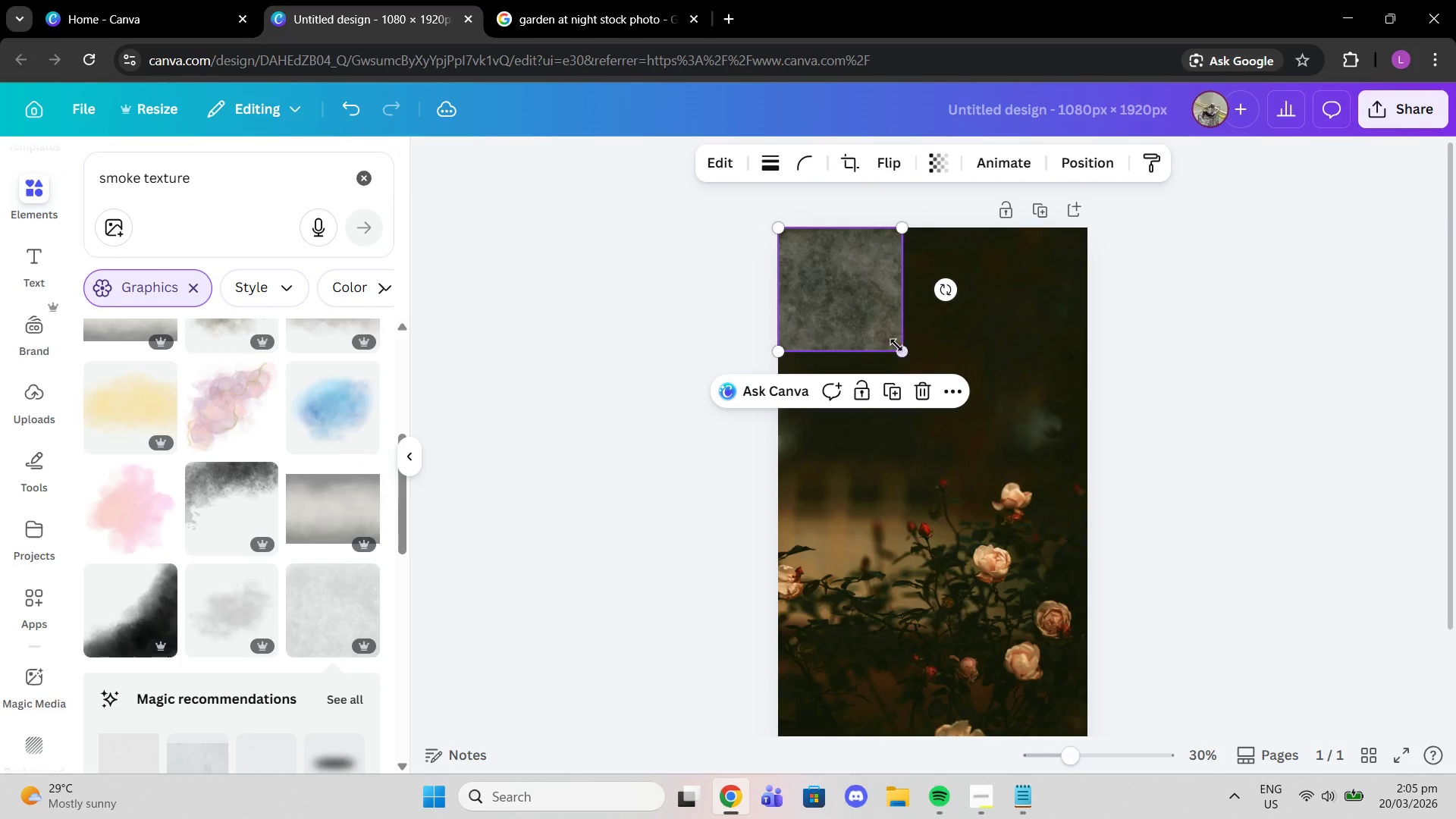 
left_click_drag(start_coordinate=[896, 345], to_coordinate=[1281, 814])
 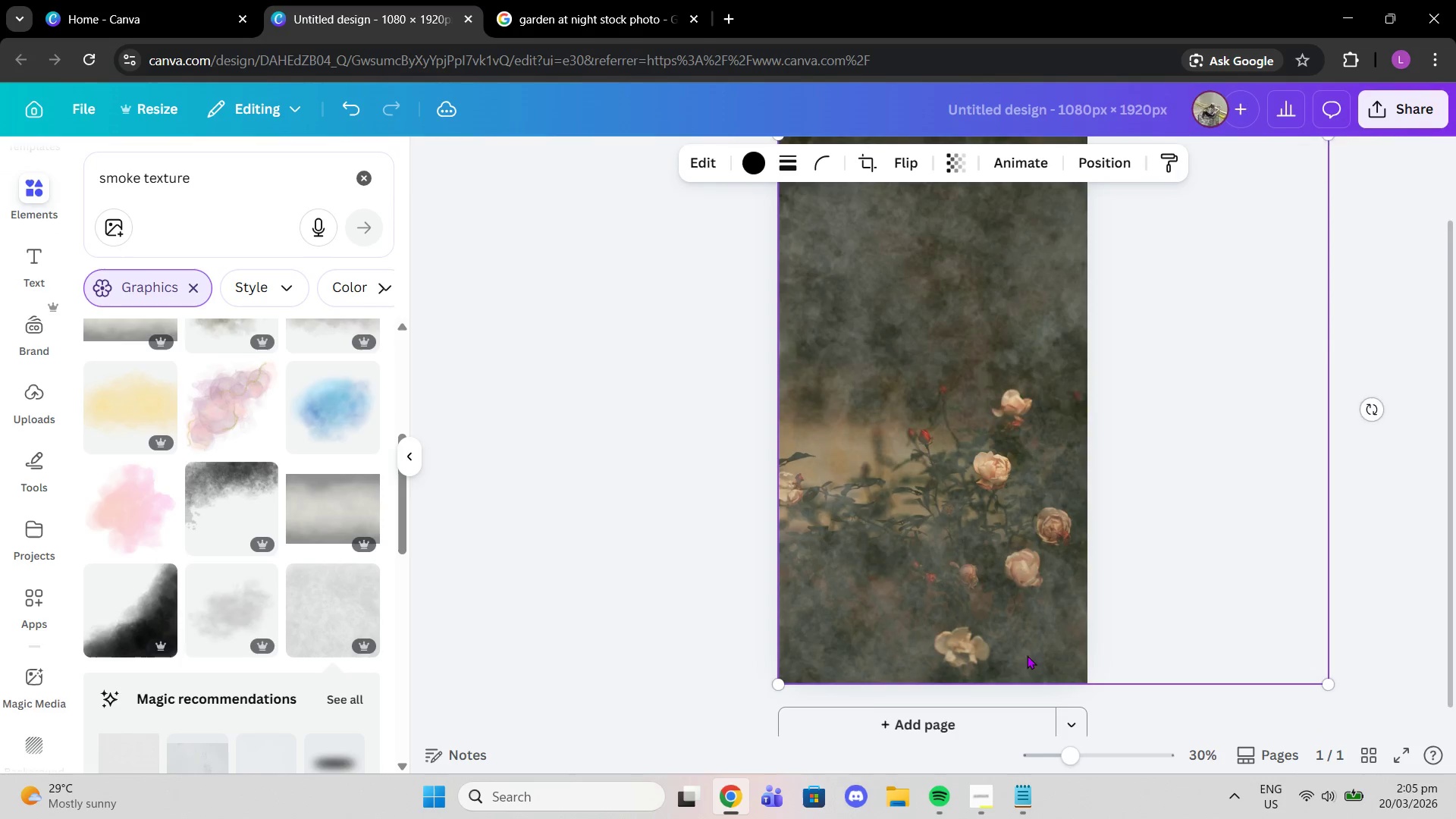 
scroll: coordinate [1076, 671], scroll_direction: down, amount: 4.0
 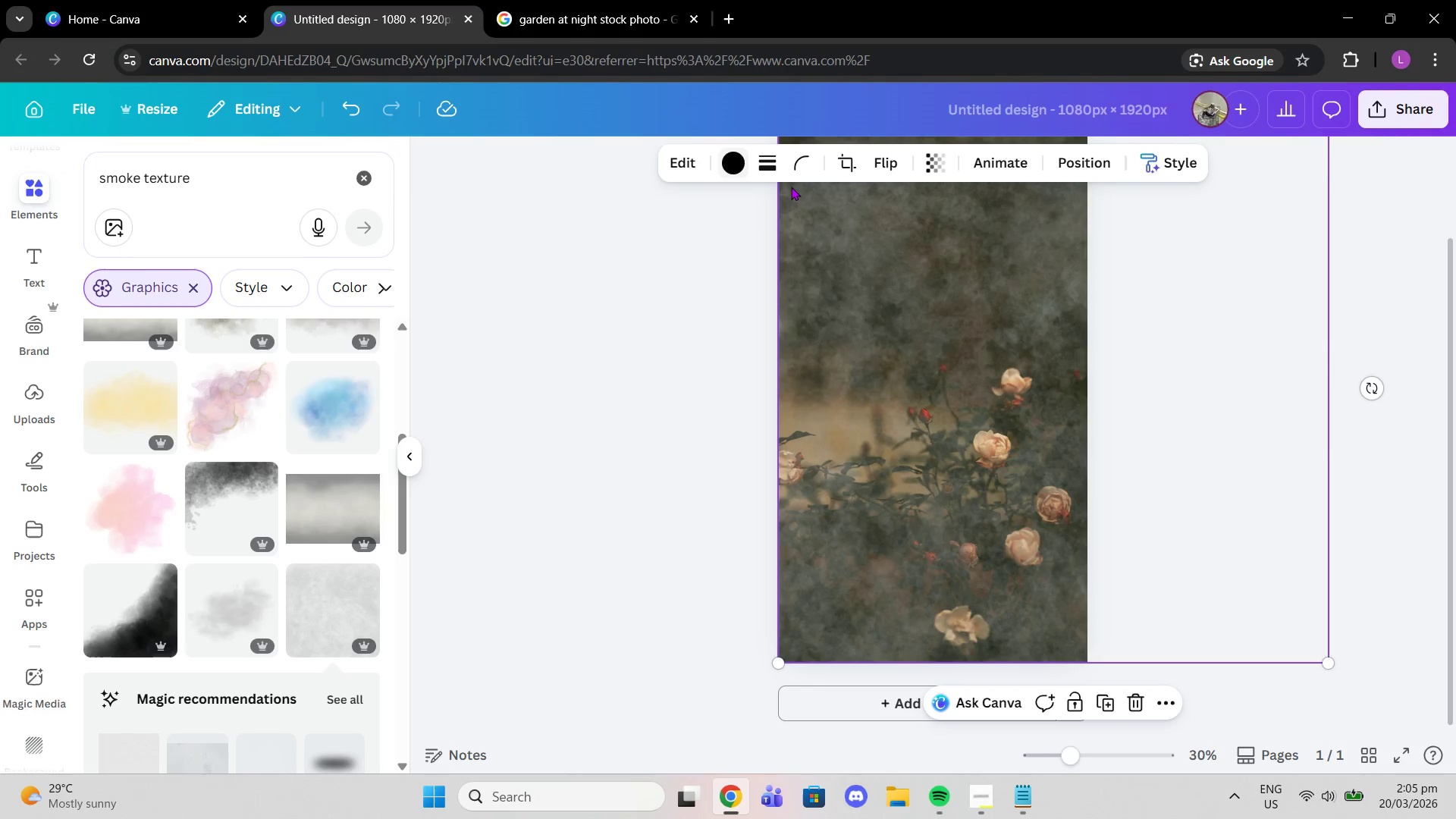 
left_click([744, 154])
 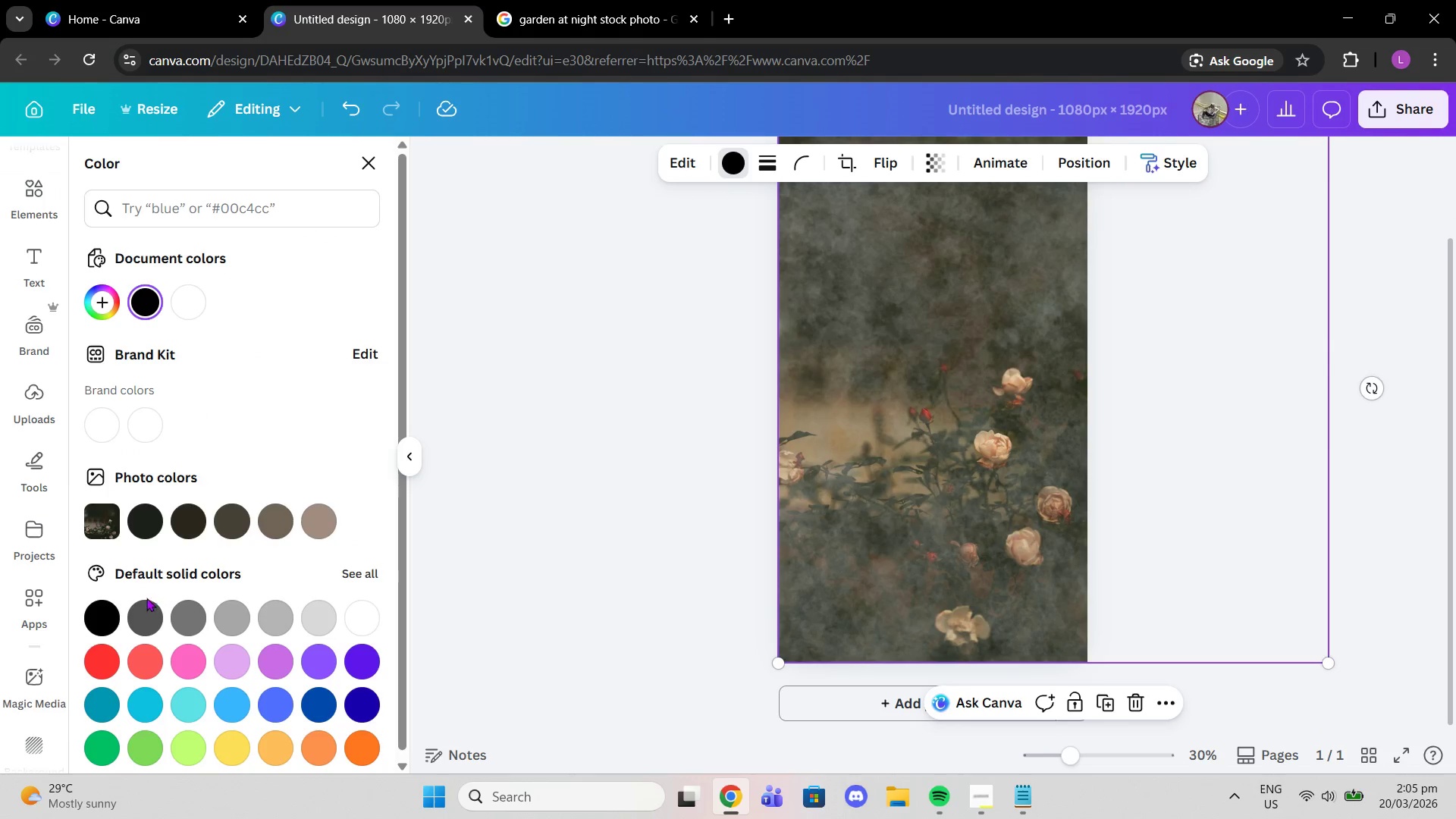 
left_click([103, 617])
 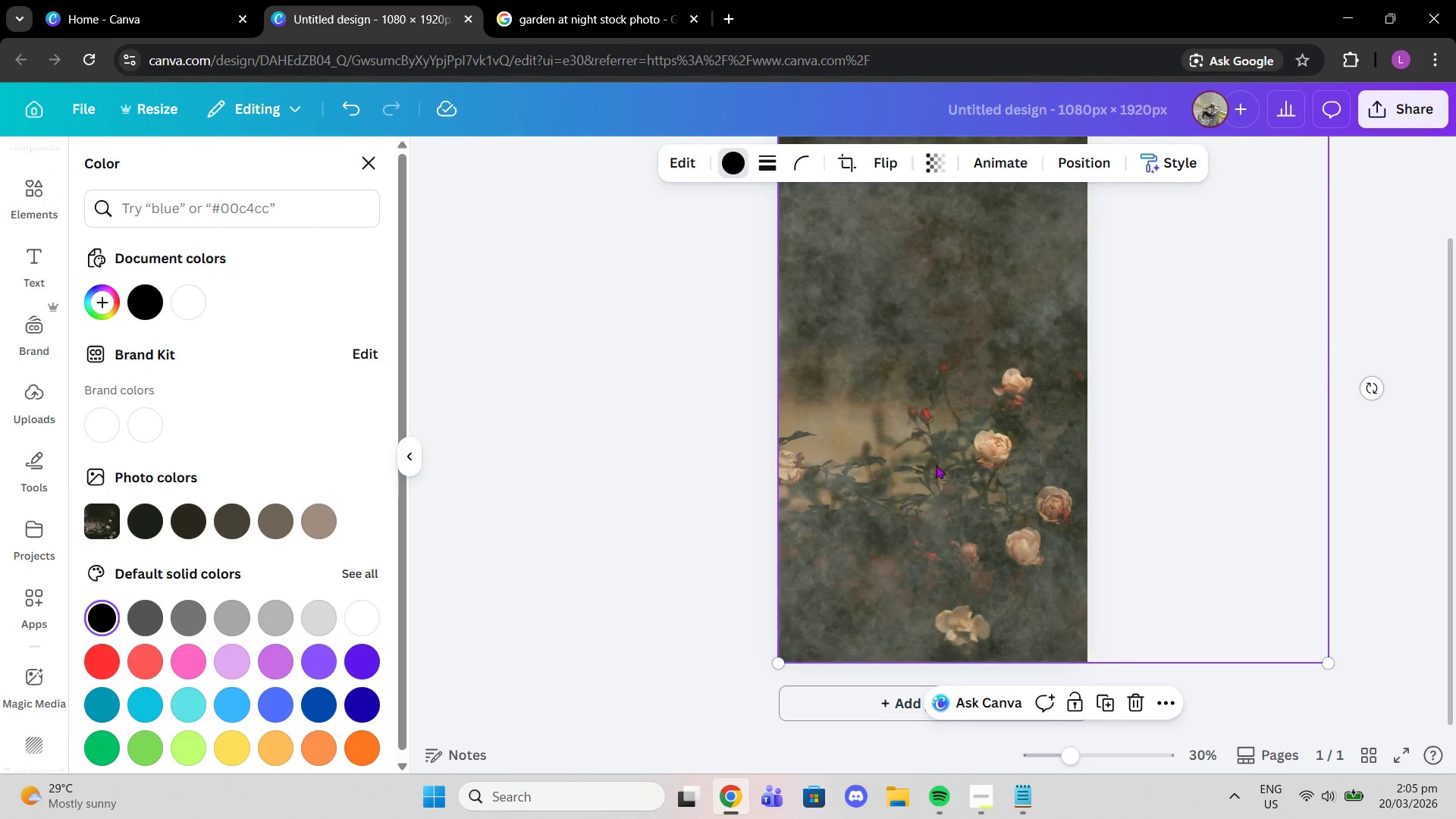 
left_click_drag(start_coordinate=[1055, 436], to_coordinate=[932, 437])
 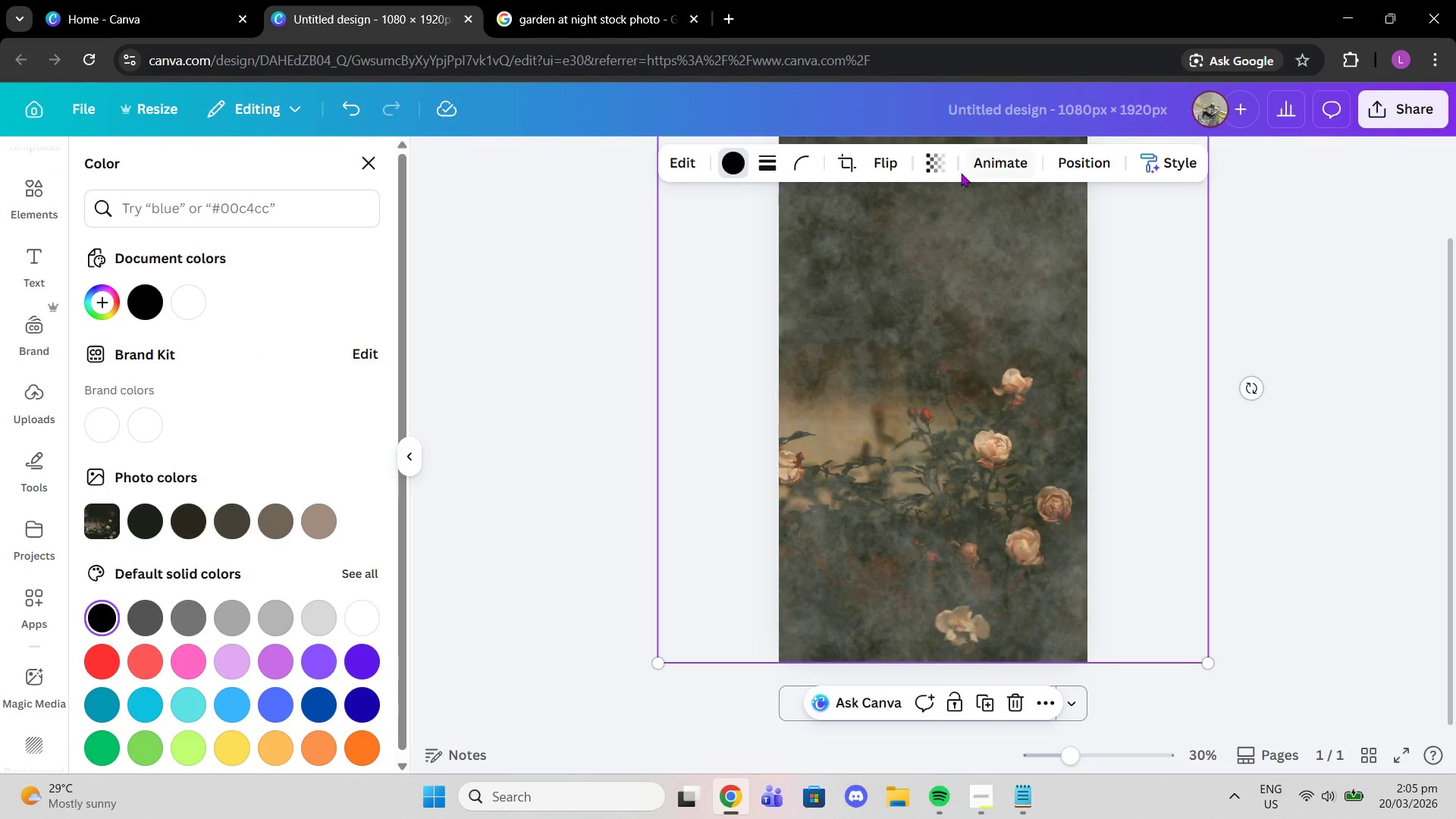 
scroll: coordinate [950, 253], scroll_direction: up, amount: 1.0
 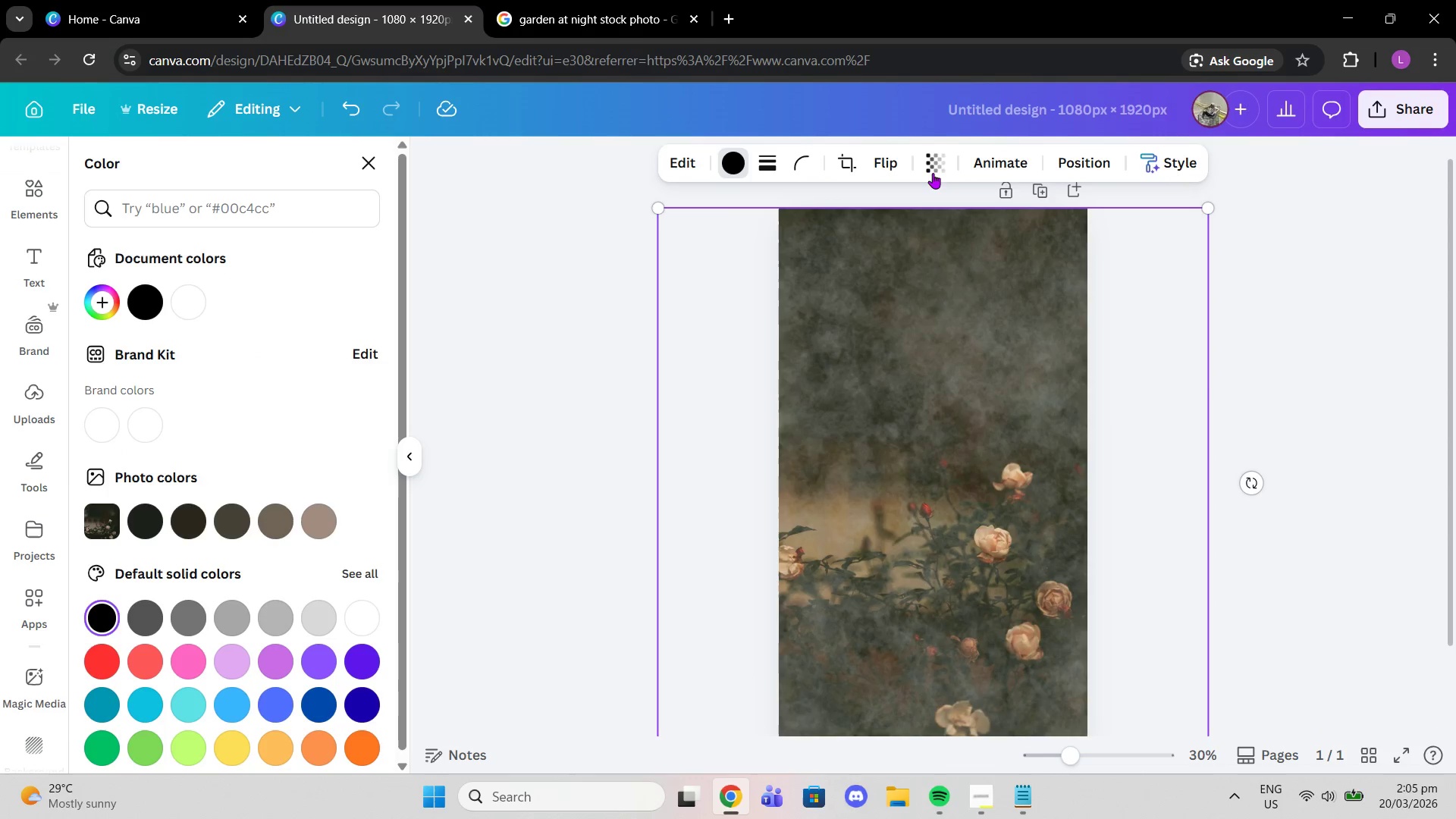 
left_click([927, 166])
 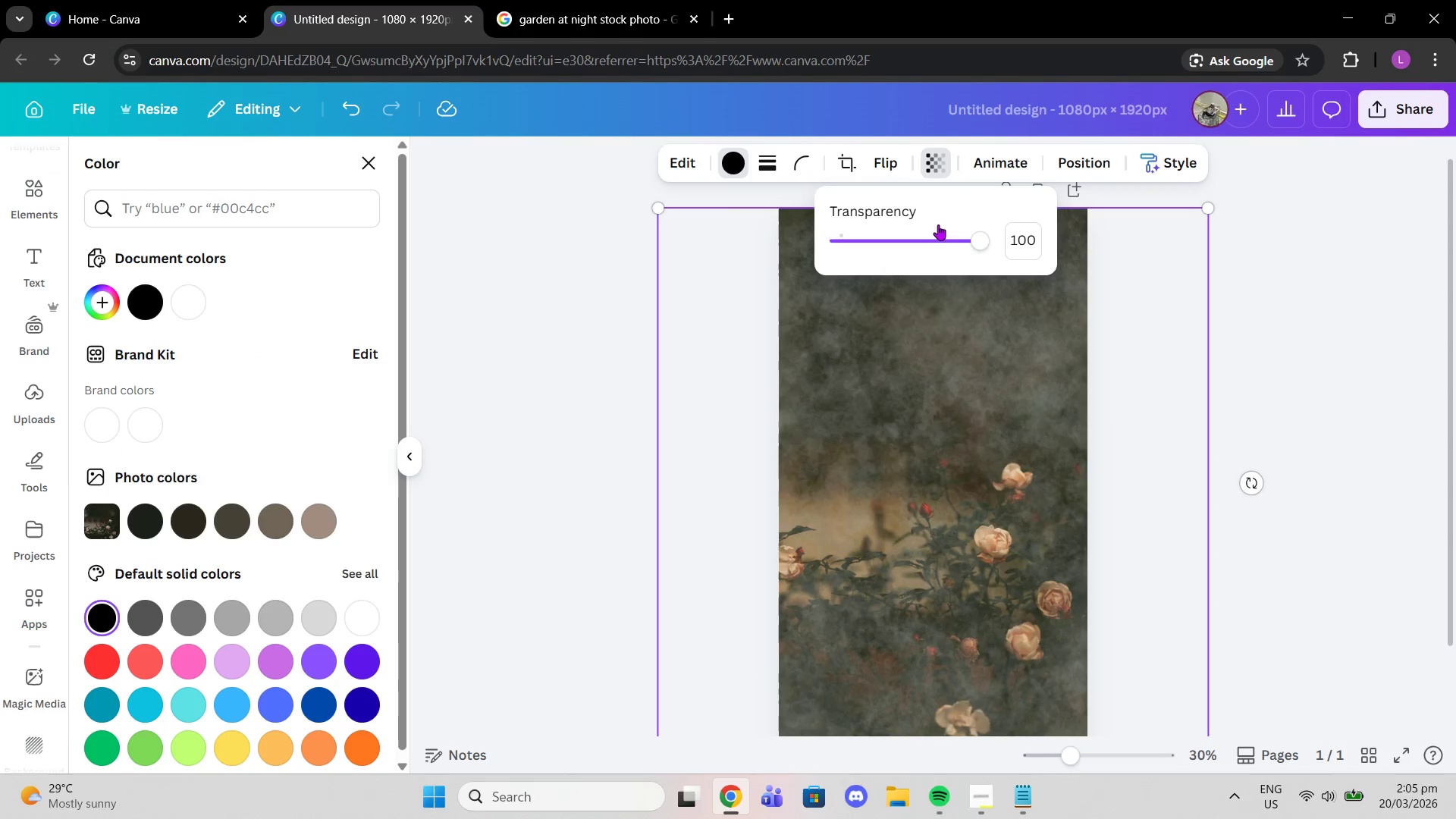 
left_click_drag(start_coordinate=[942, 231], to_coordinate=[886, 247])
 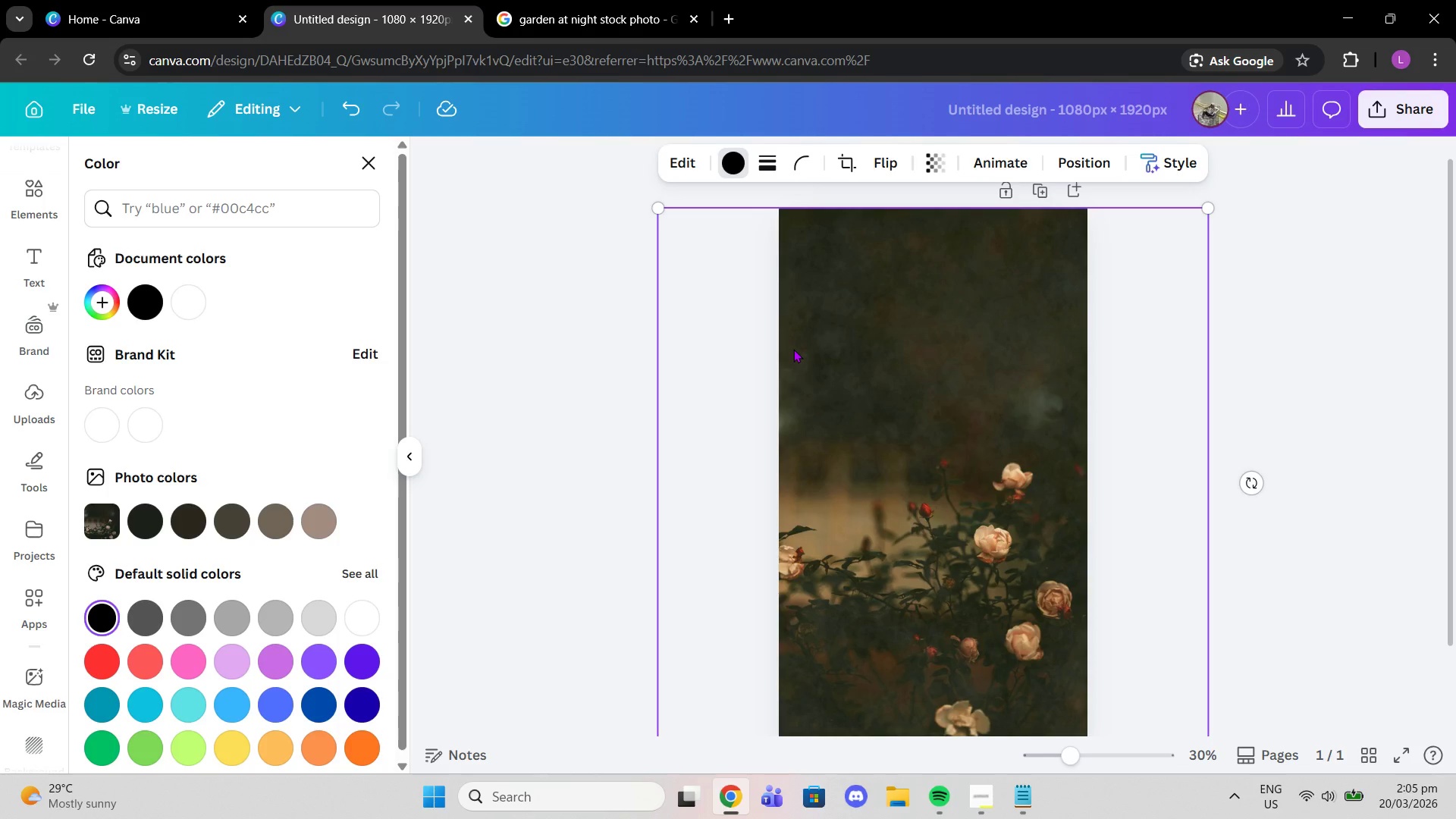 
key(Delete)
 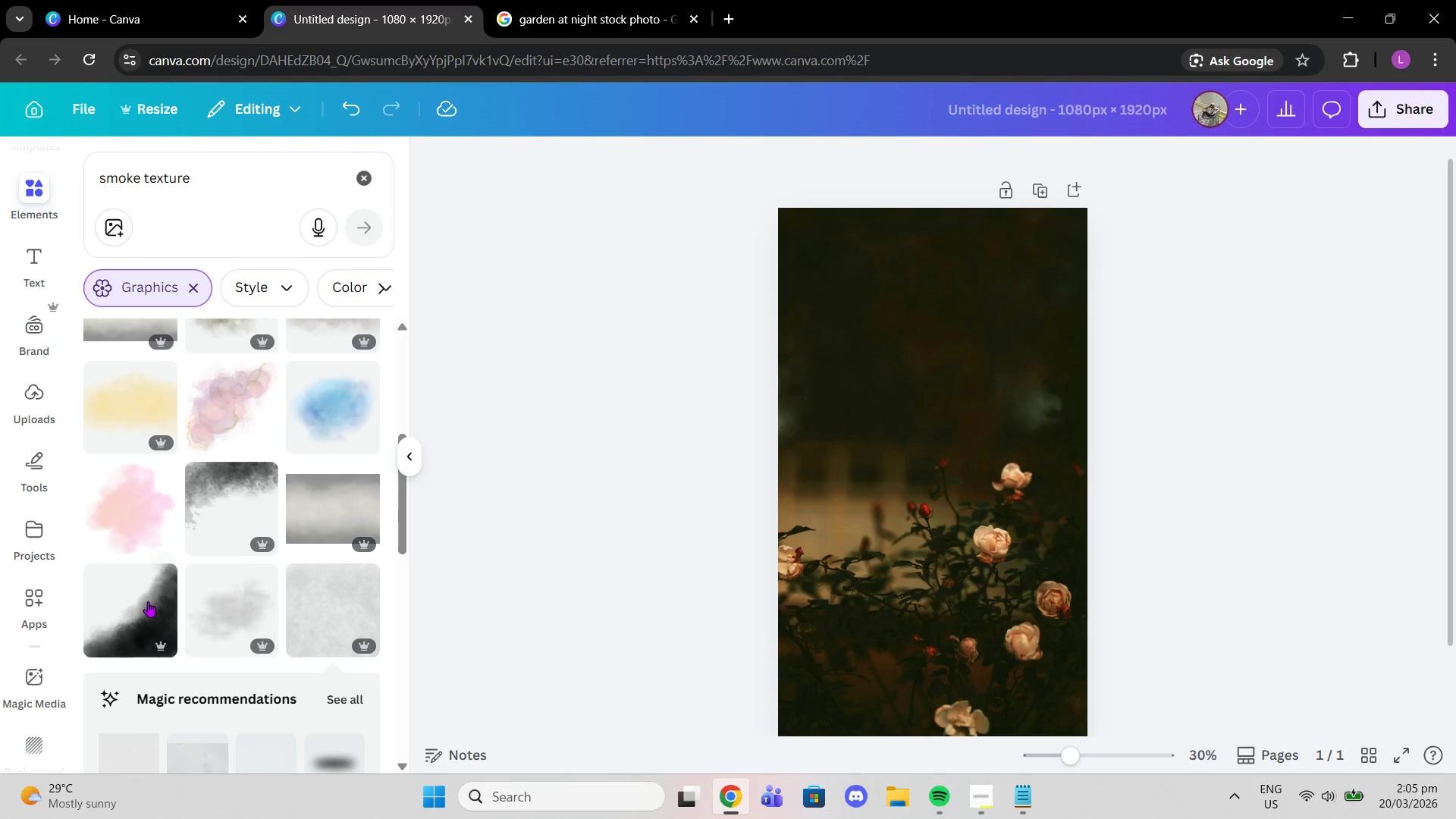 
scroll: coordinate [300, 568], scroll_direction: down, amount: 9.0
 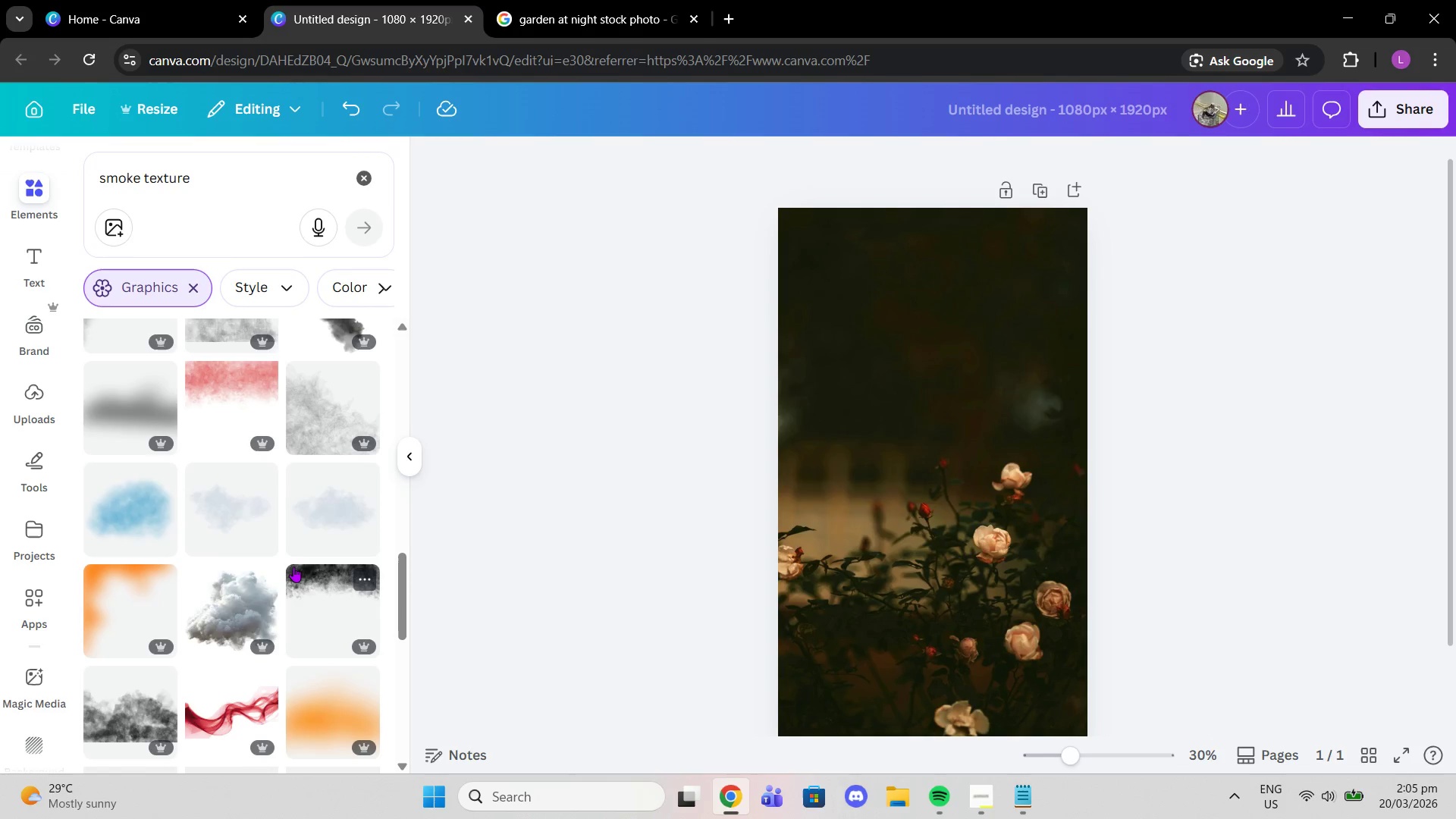 
scroll: coordinate [289, 565], scroll_direction: up, amount: 6.0
 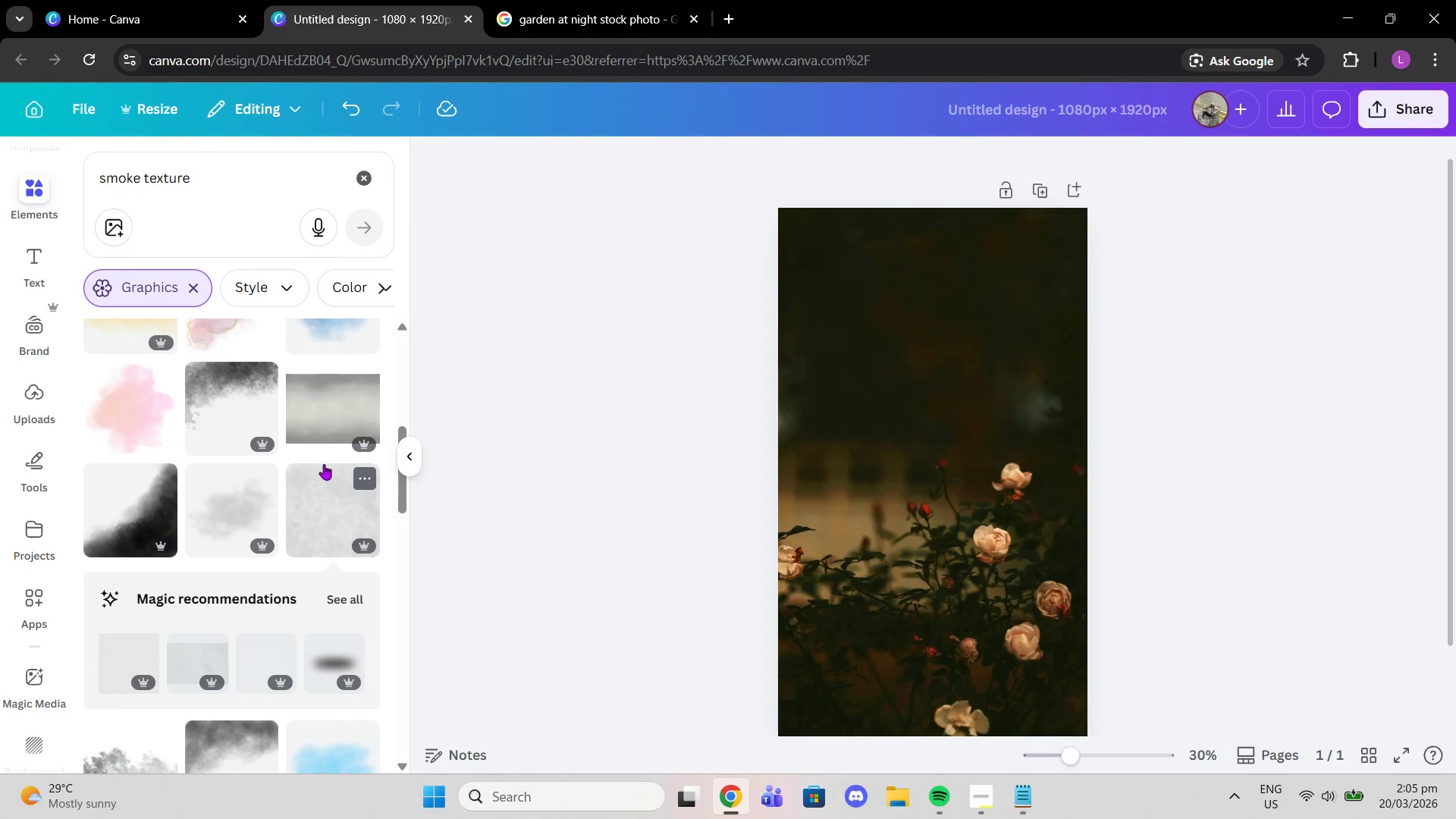 
left_click([316, 426])
 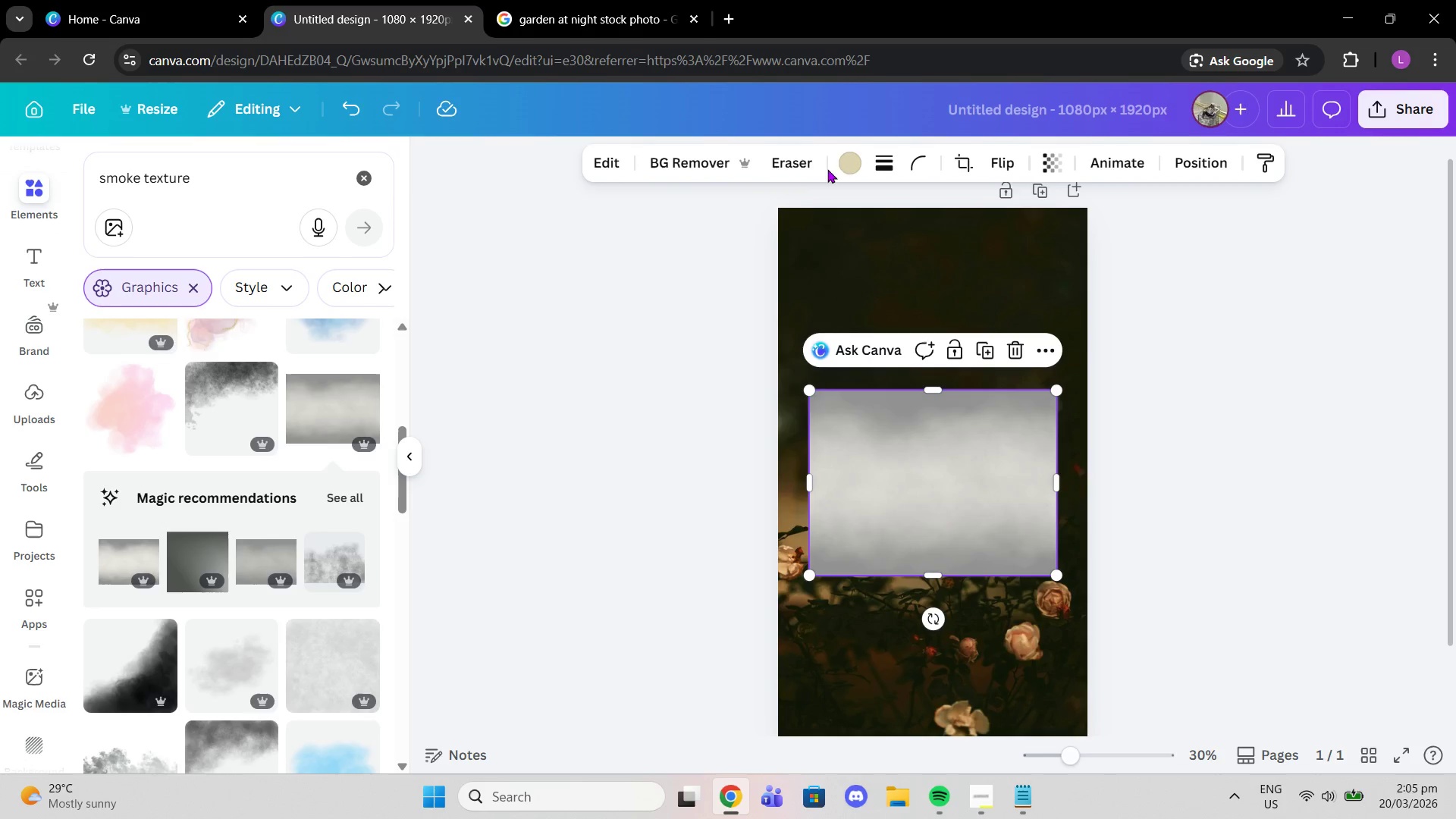 
left_click([850, 162])
 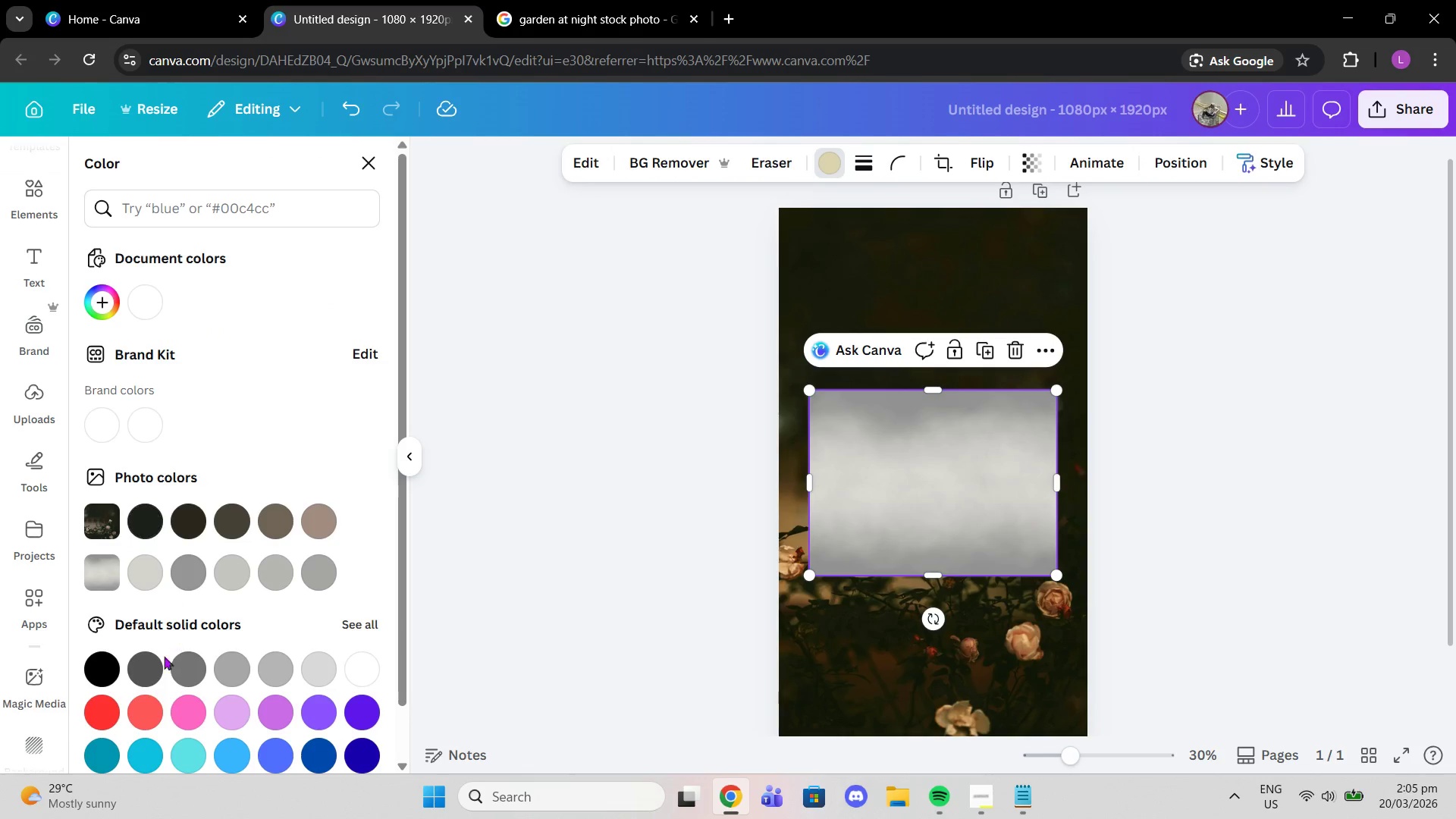 
left_click([114, 669])
 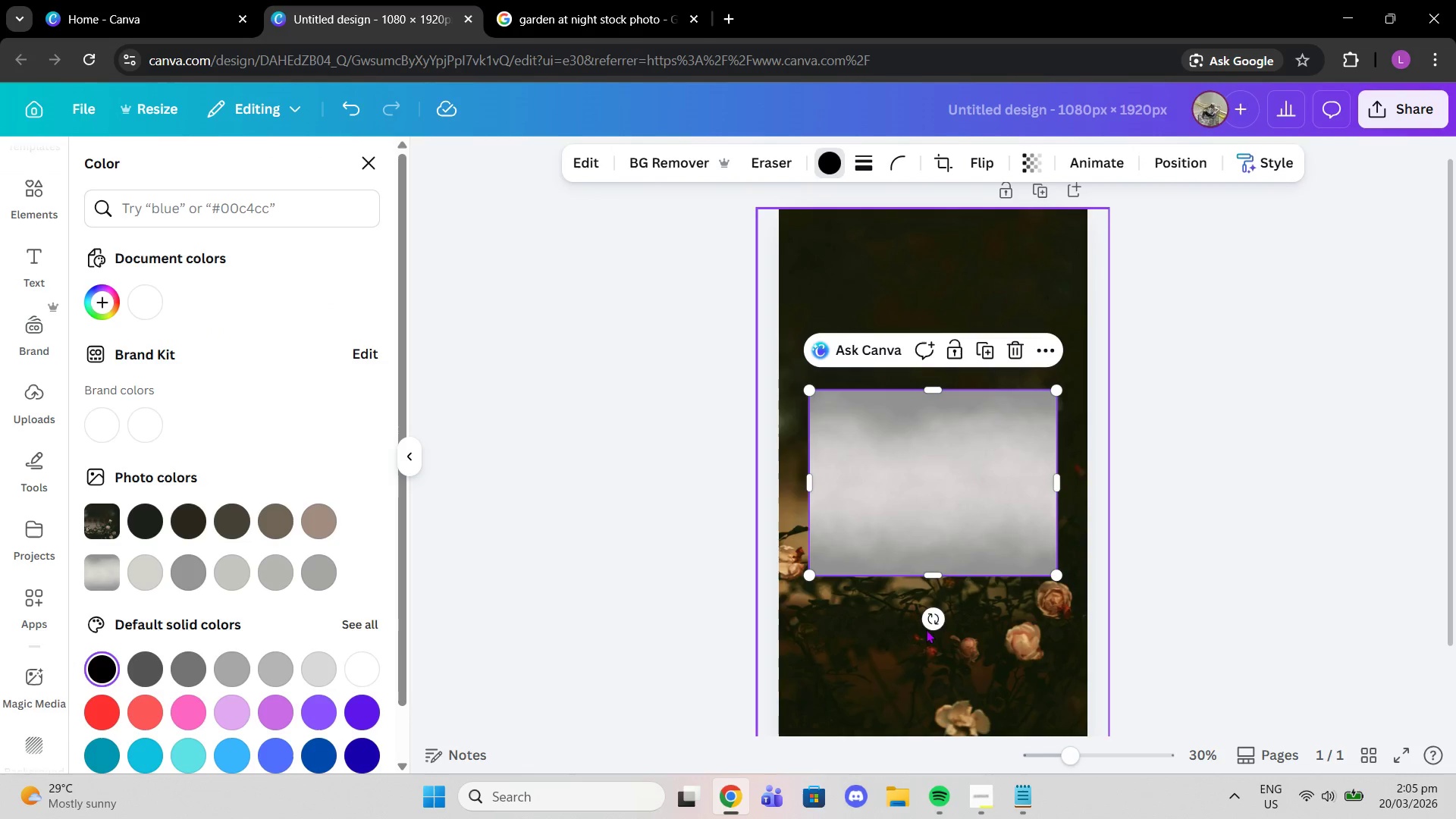 
left_click_drag(start_coordinate=[931, 624], to_coordinate=[723, 488])
 